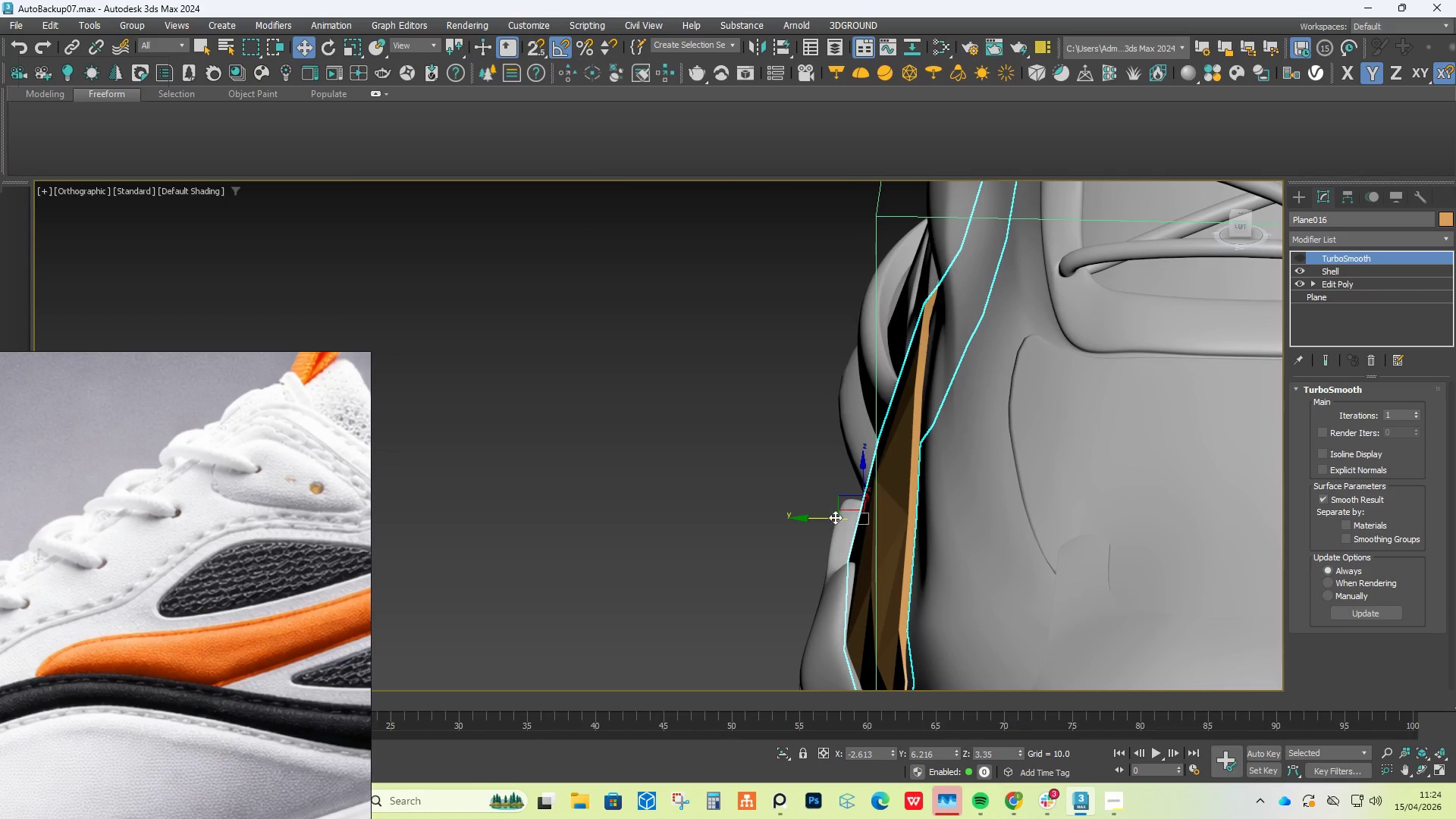 
left_click_drag(start_coordinate=[832, 518], to_coordinate=[826, 519])
 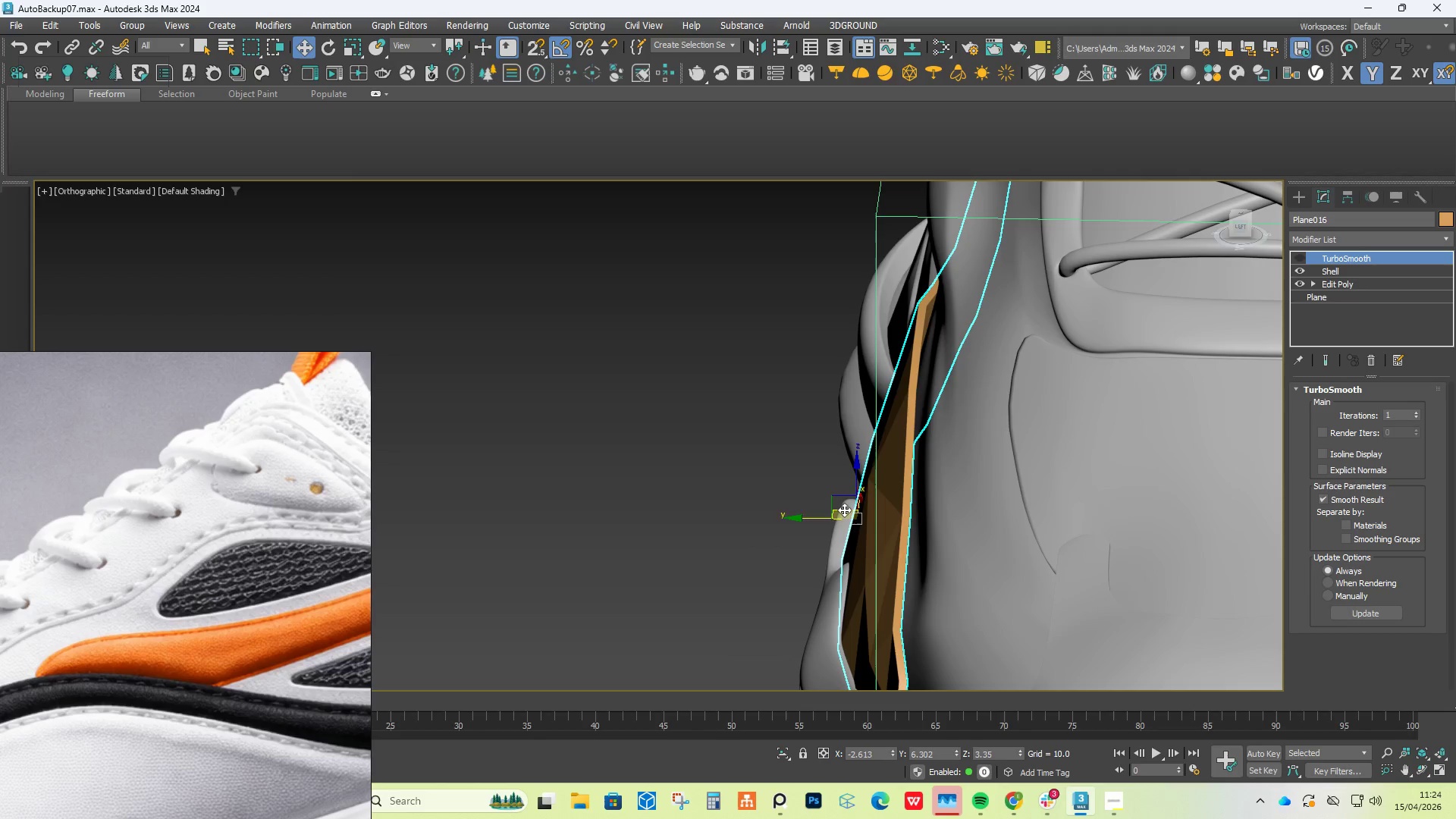 
hold_key(key=AltLeft, duration=1.53)
 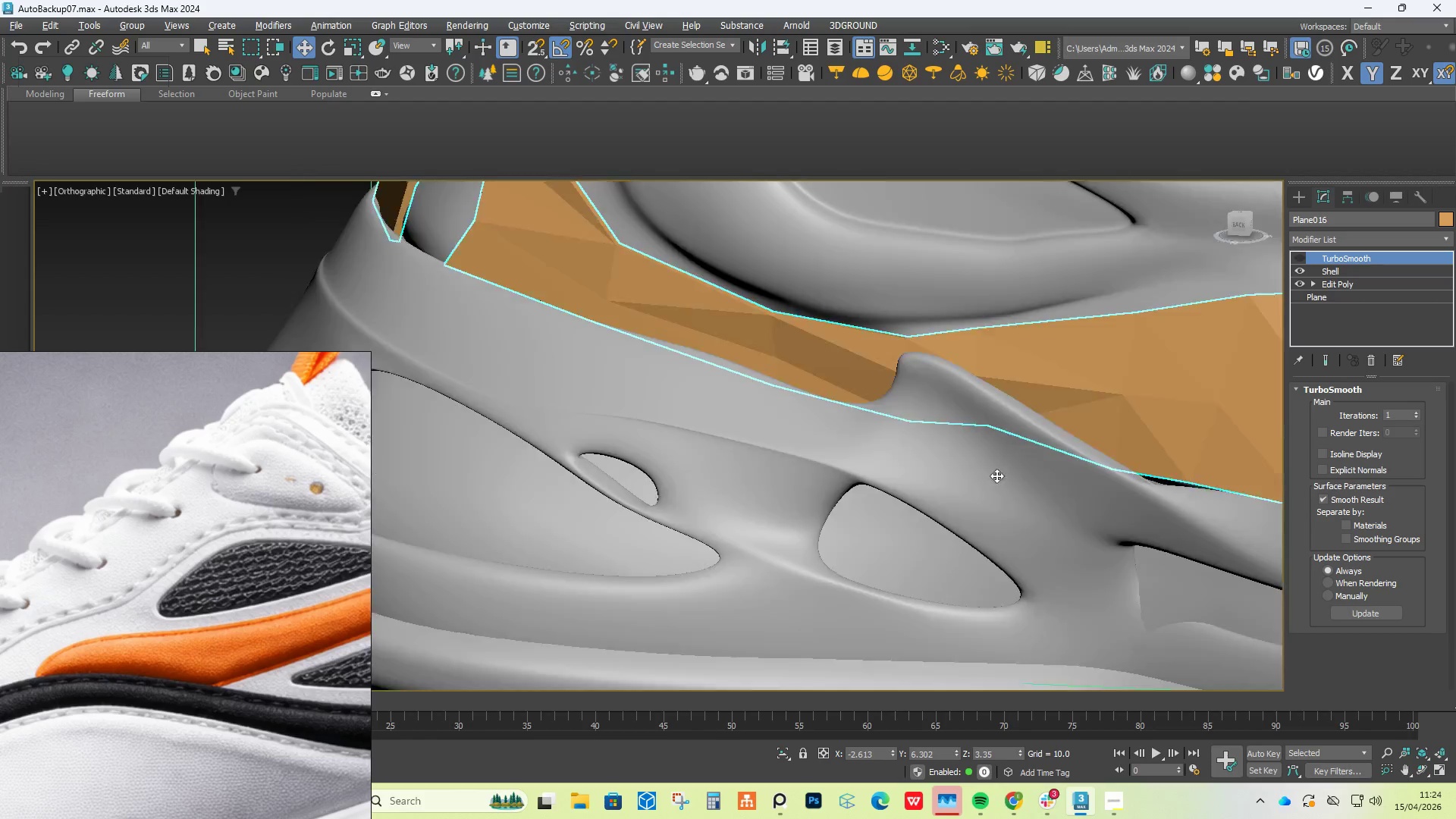 
hold_key(key=AltLeft, duration=1.14)
 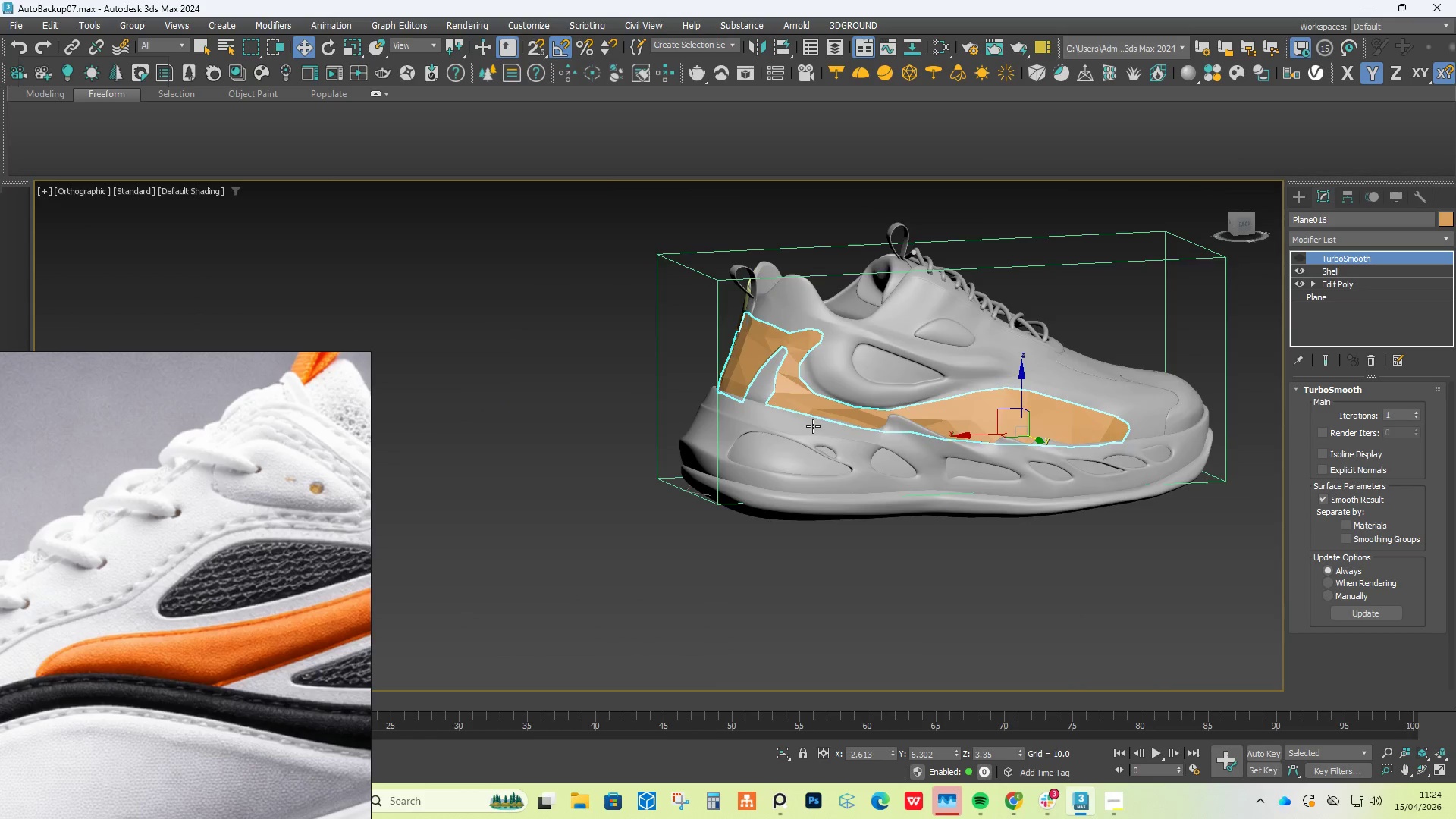 
hold_key(key=AltLeft, duration=1.11)
 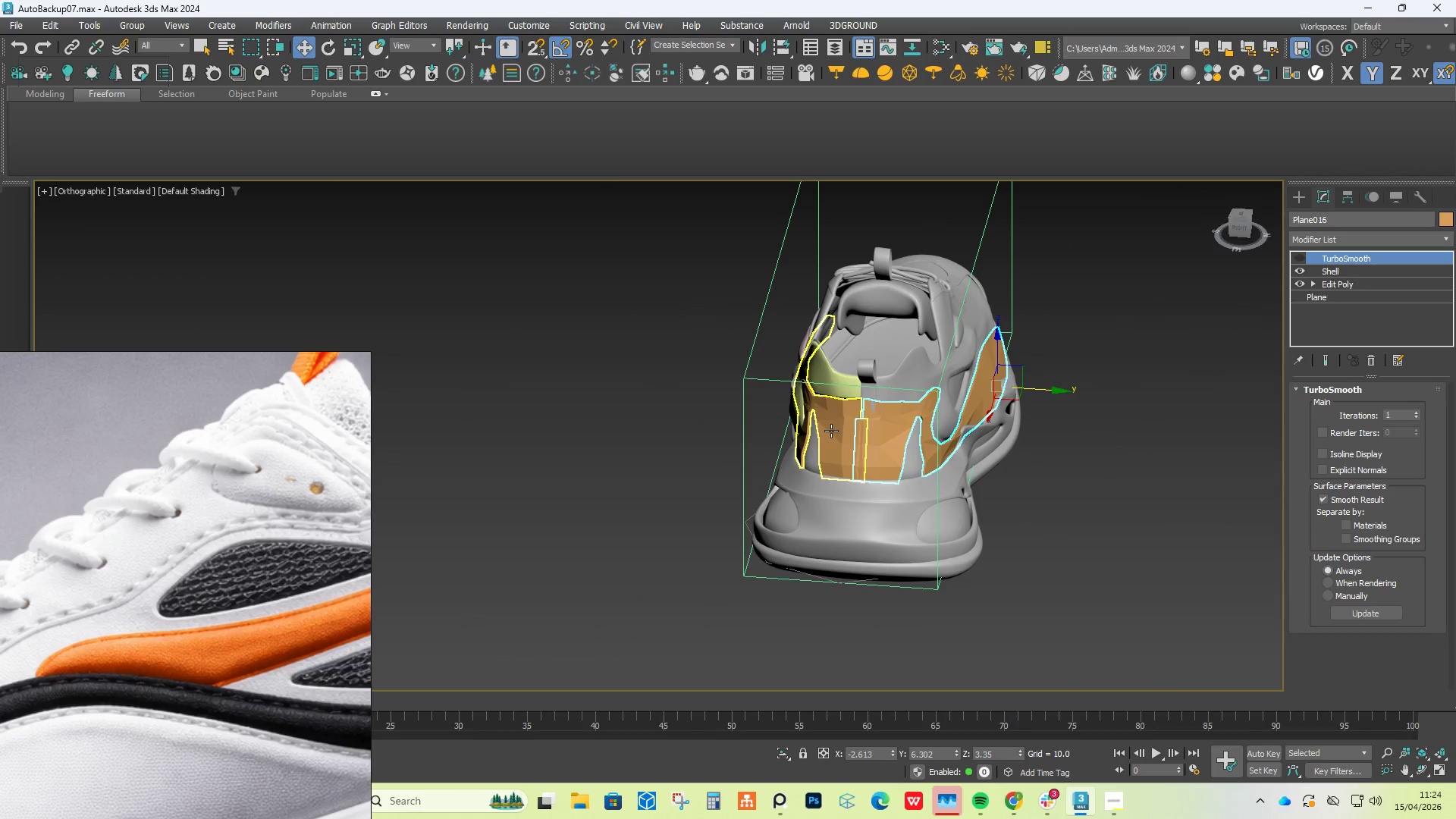 
scroll: coordinate [820, 426], scroll_direction: down, amount: 4.0
 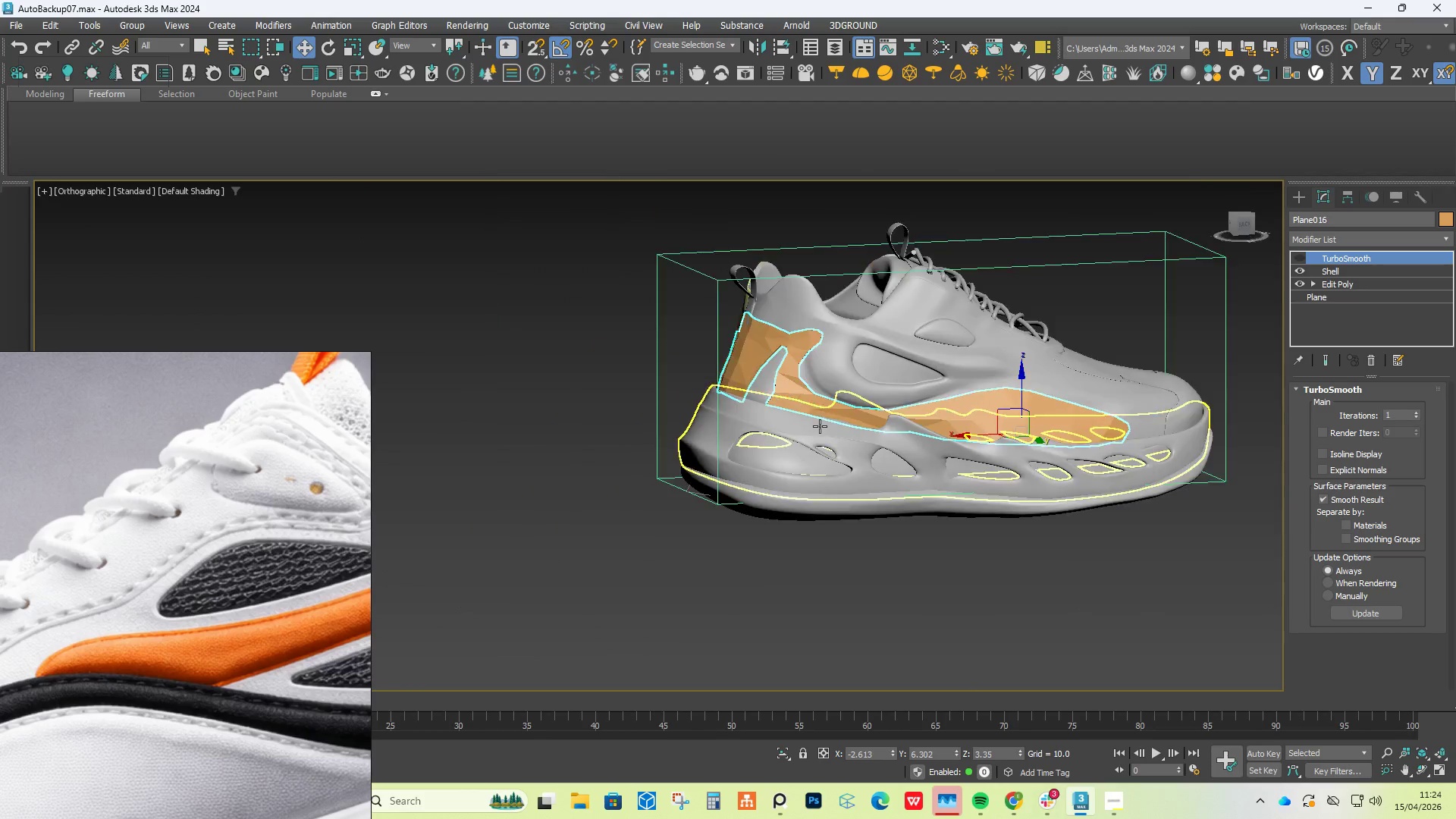 
hold_key(key=AltLeft, duration=1.5)
 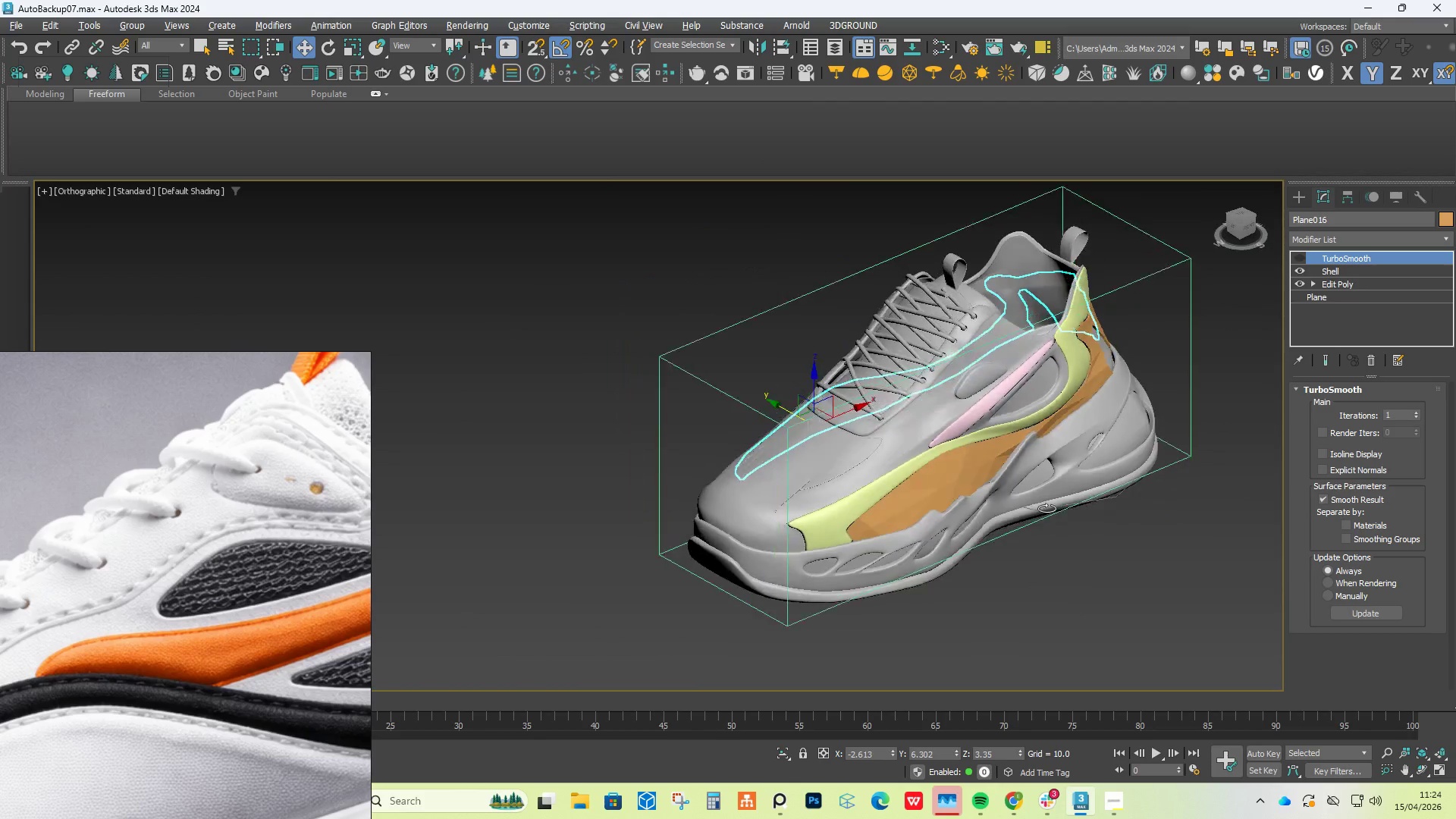 
key(Alt+AltLeft)
 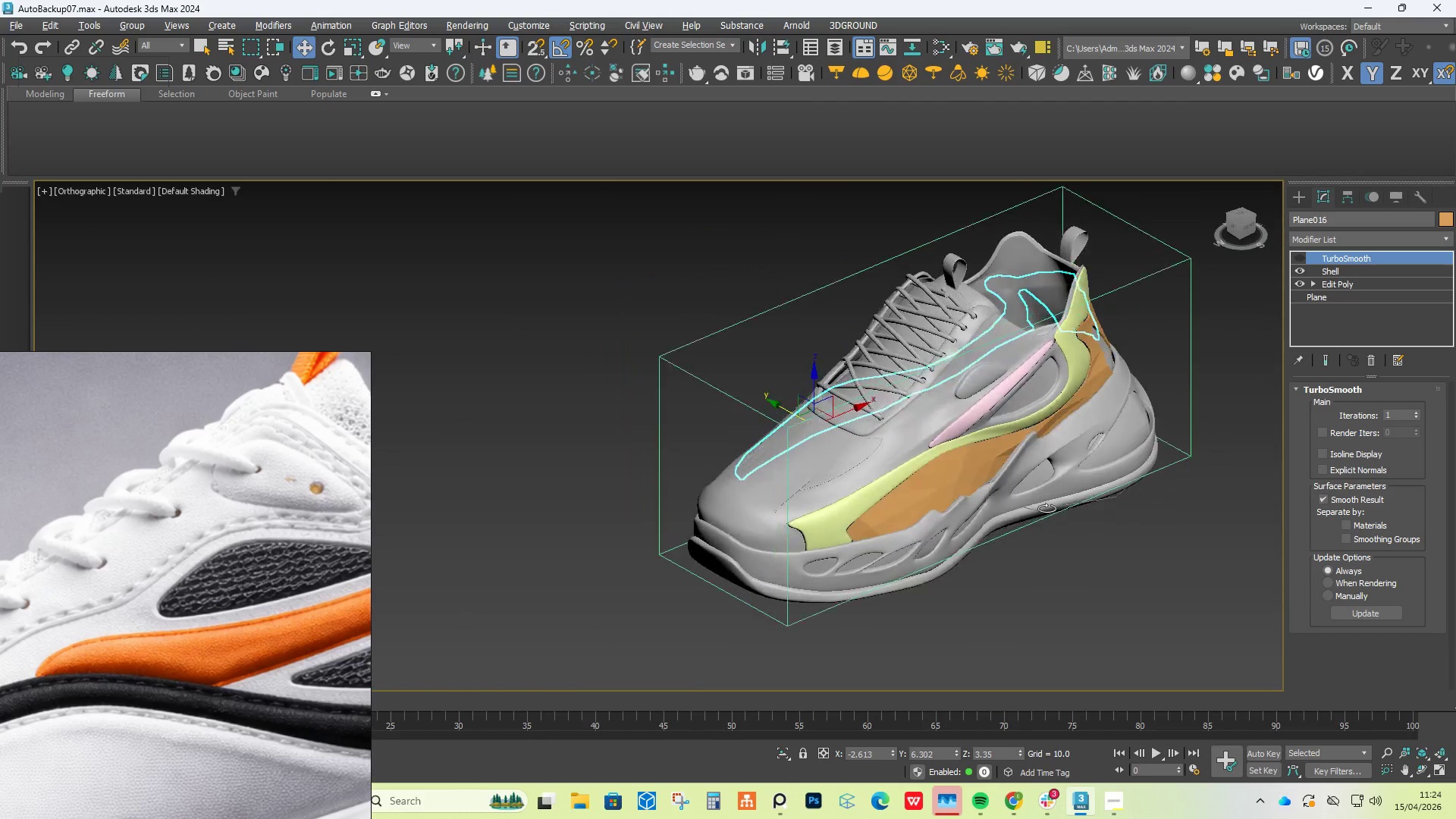 
key(Alt+AltLeft)
 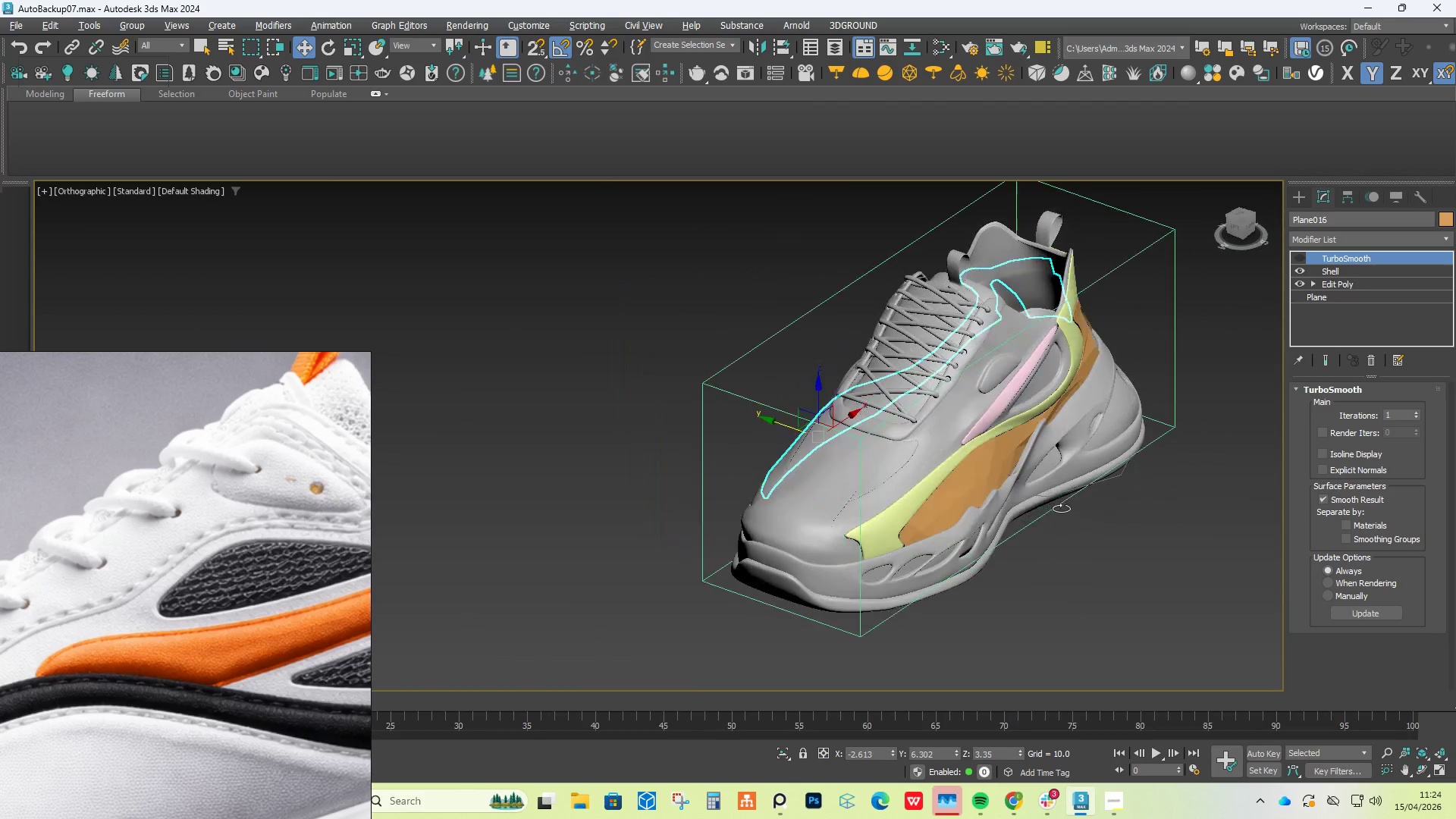 
key(Alt+AltLeft)
 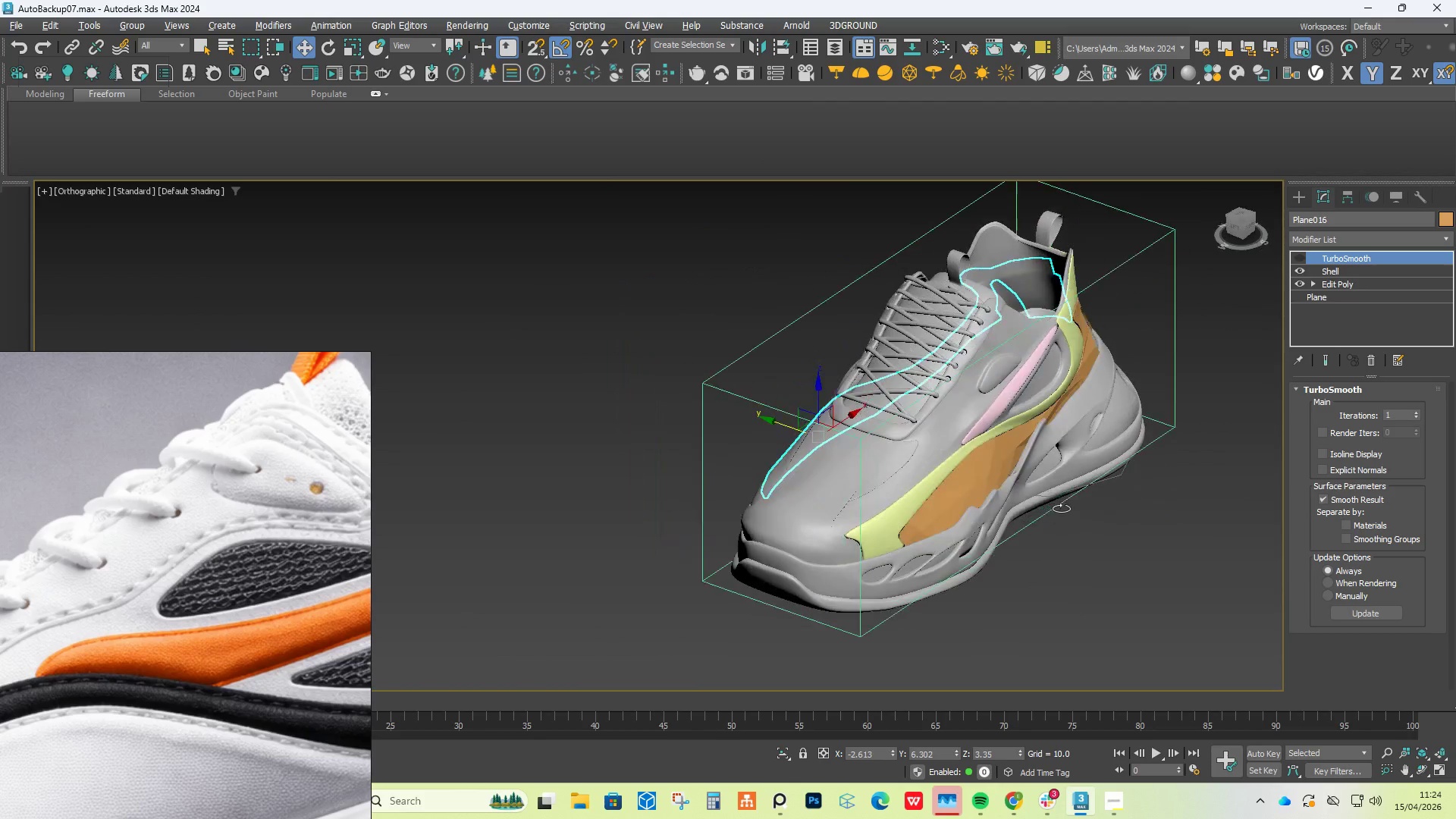 
key(Alt+AltLeft)
 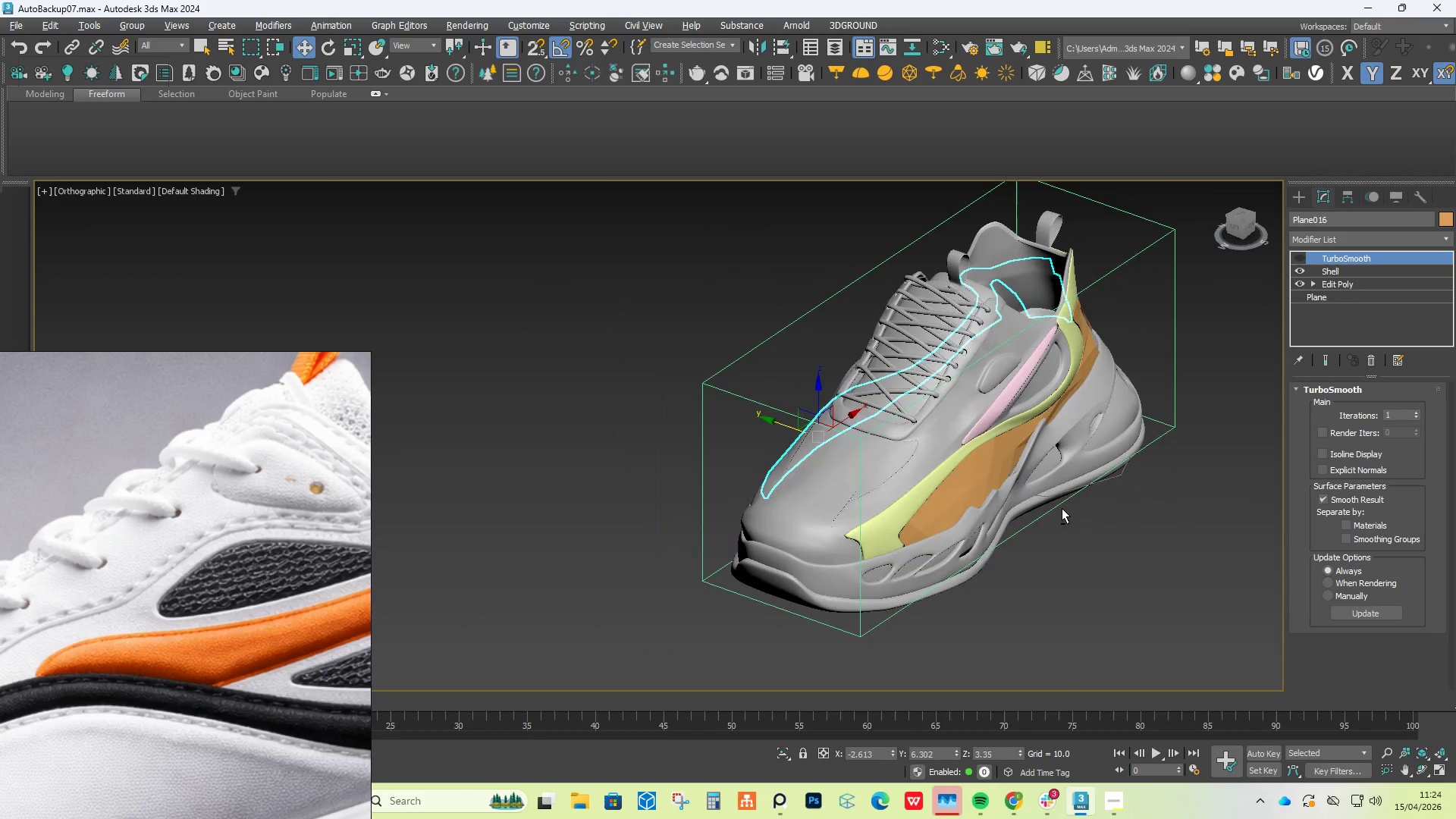 
key(Alt+AltLeft)
 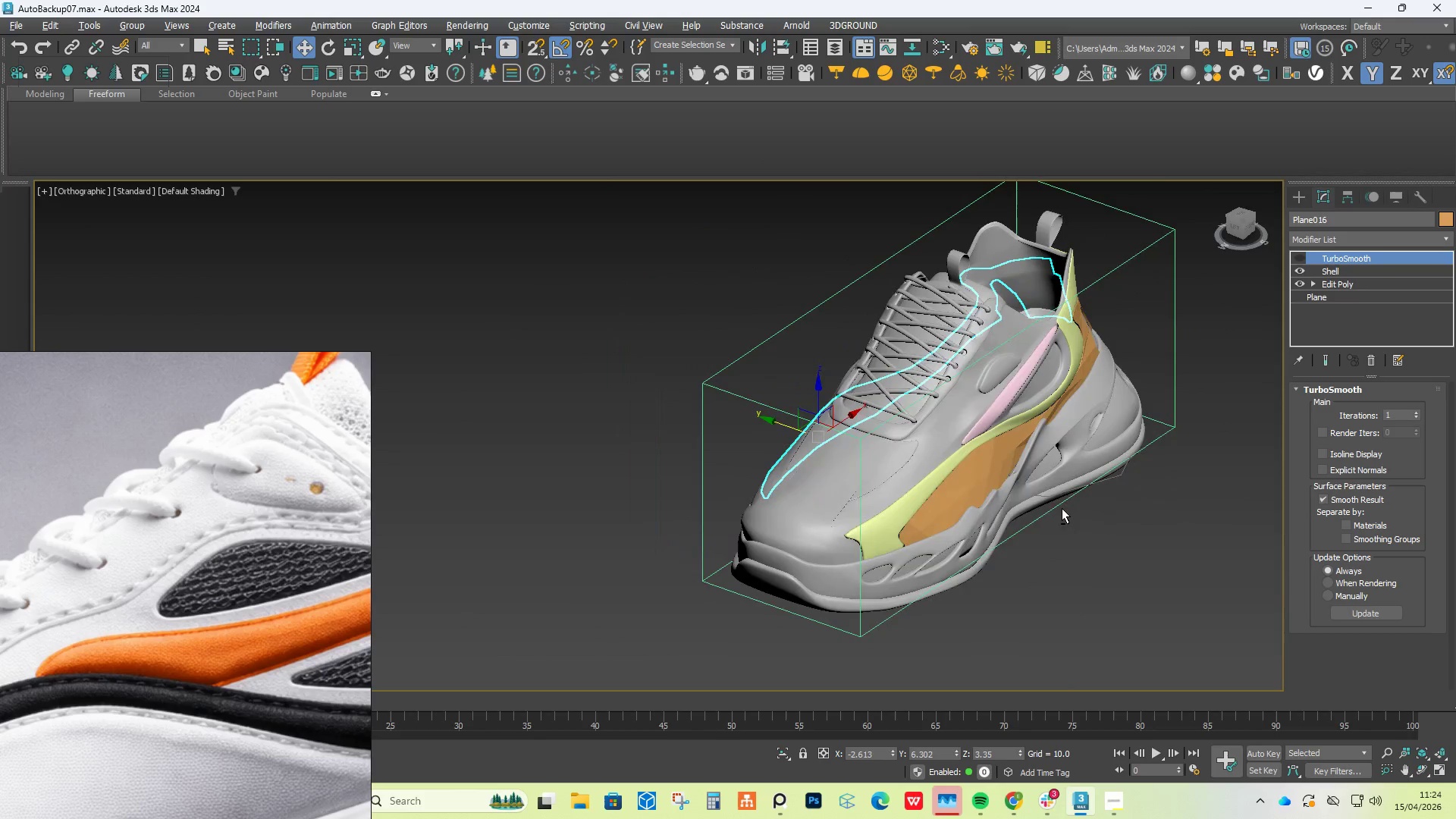 
key(Alt+AltLeft)
 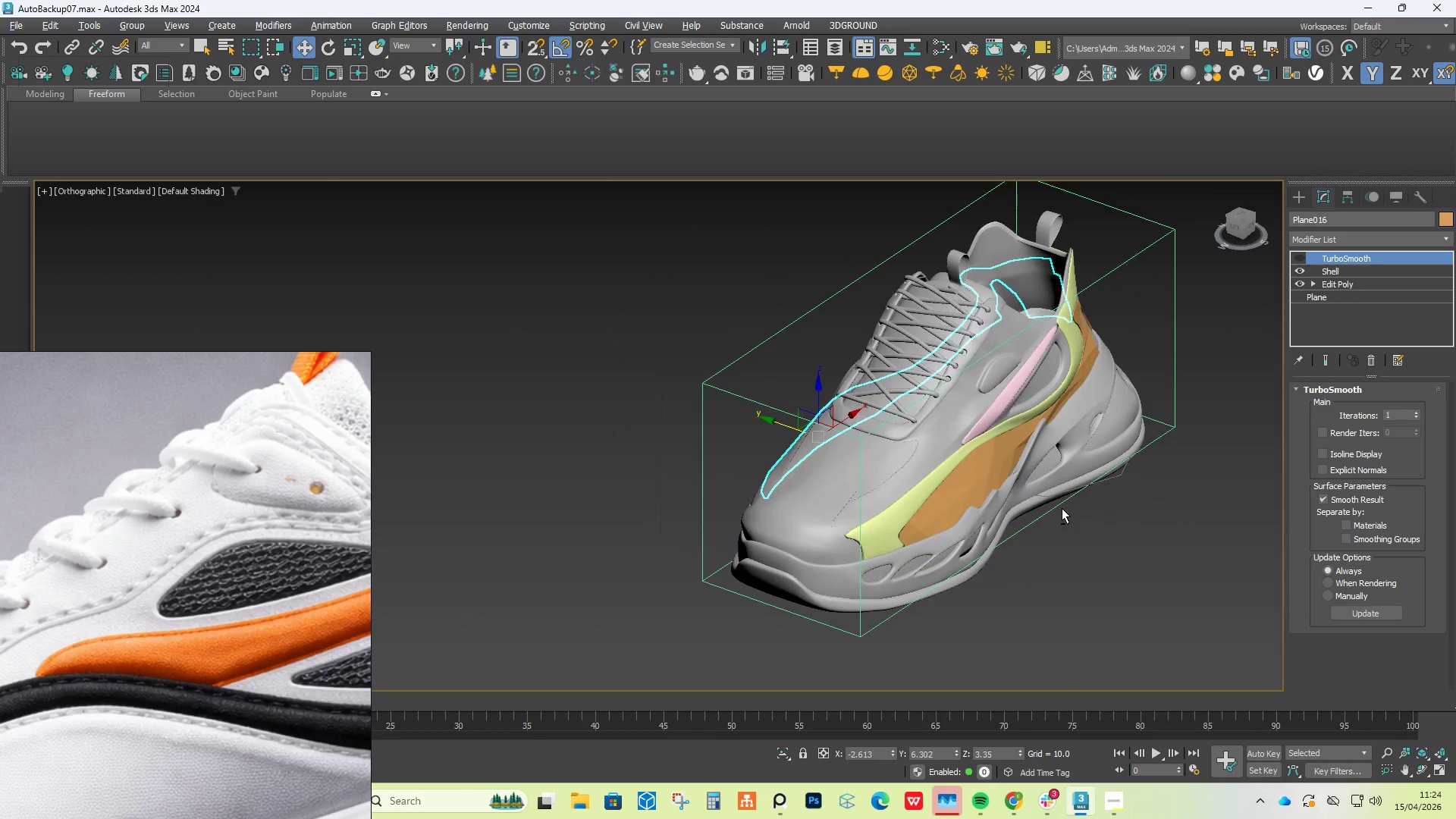 
key(Alt+AltLeft)
 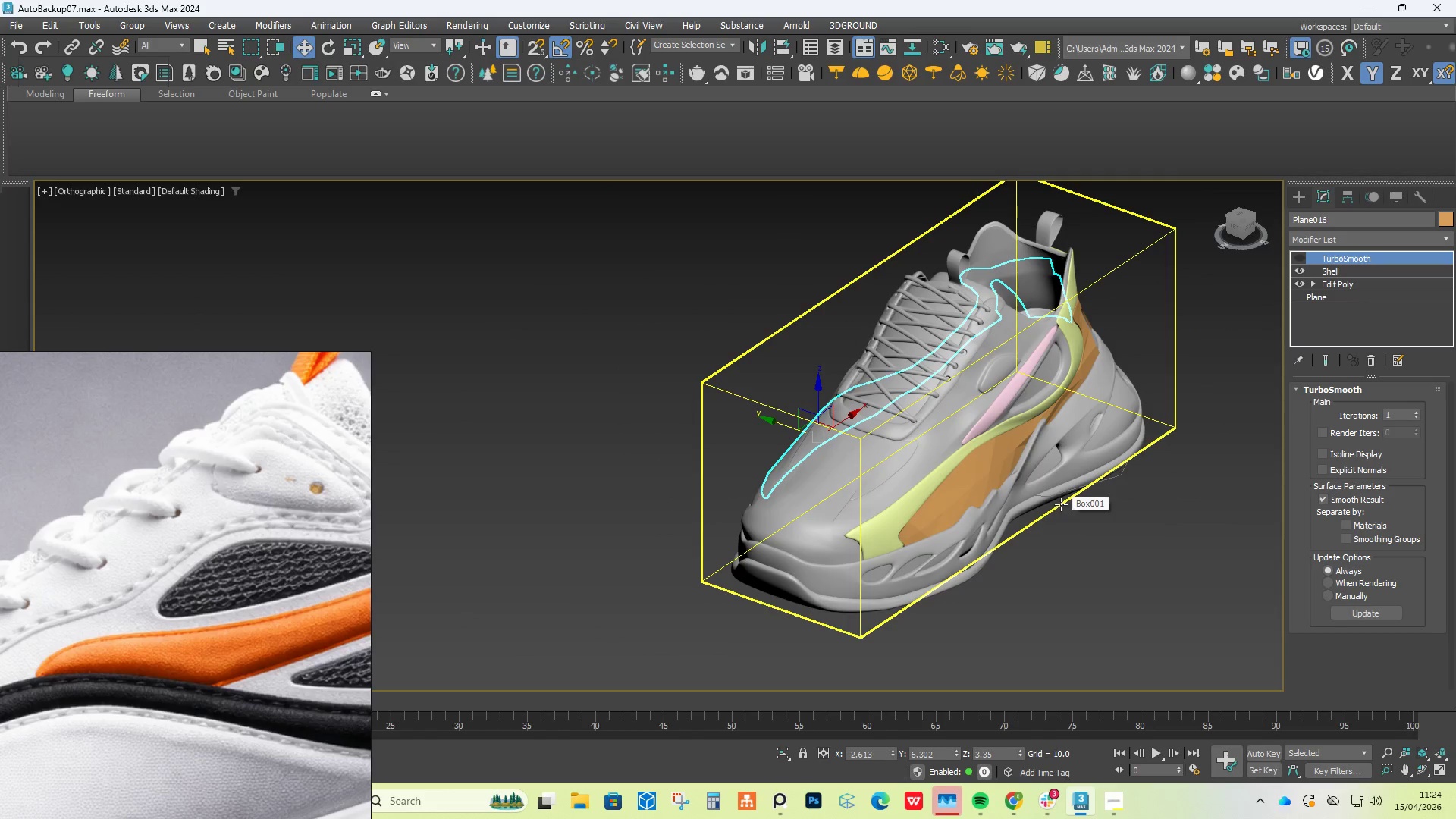 
hold_key(key=AltLeft, duration=1.12)
 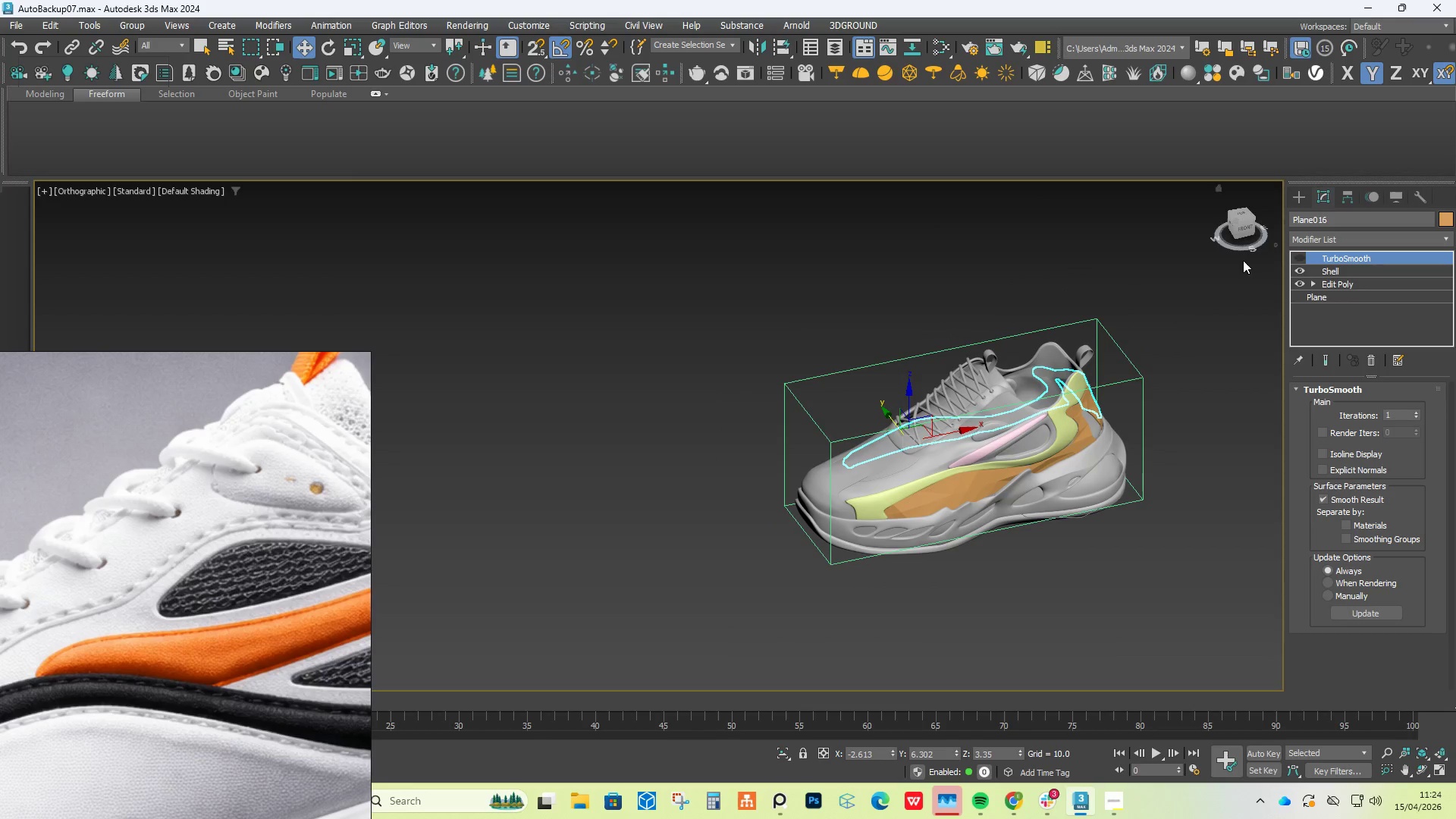 
scroll: coordinate [1045, 506], scroll_direction: down, amount: 2.0
 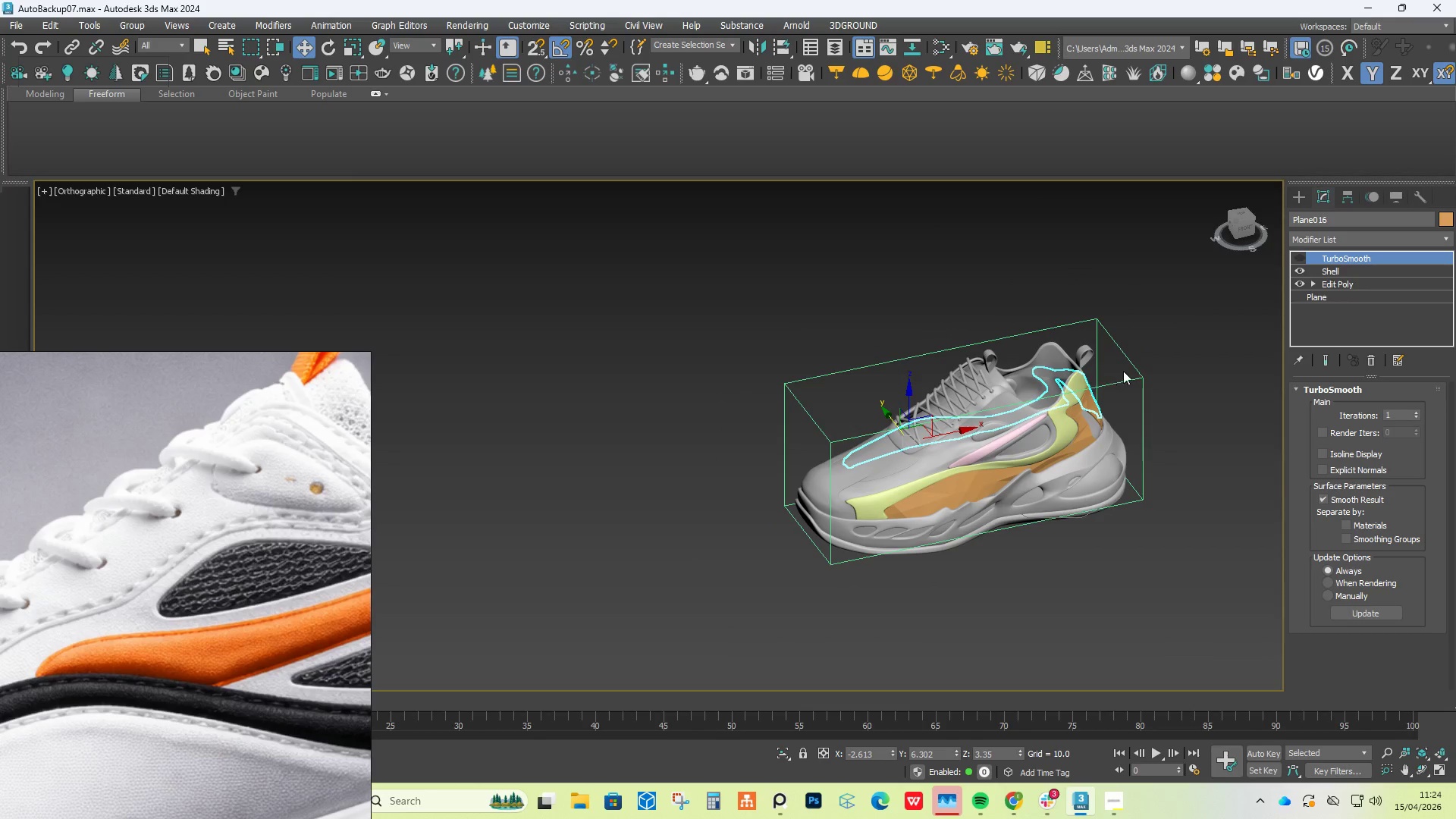 
left_click_drag(start_coordinate=[584, 253], to_coordinate=[1322, 631])
 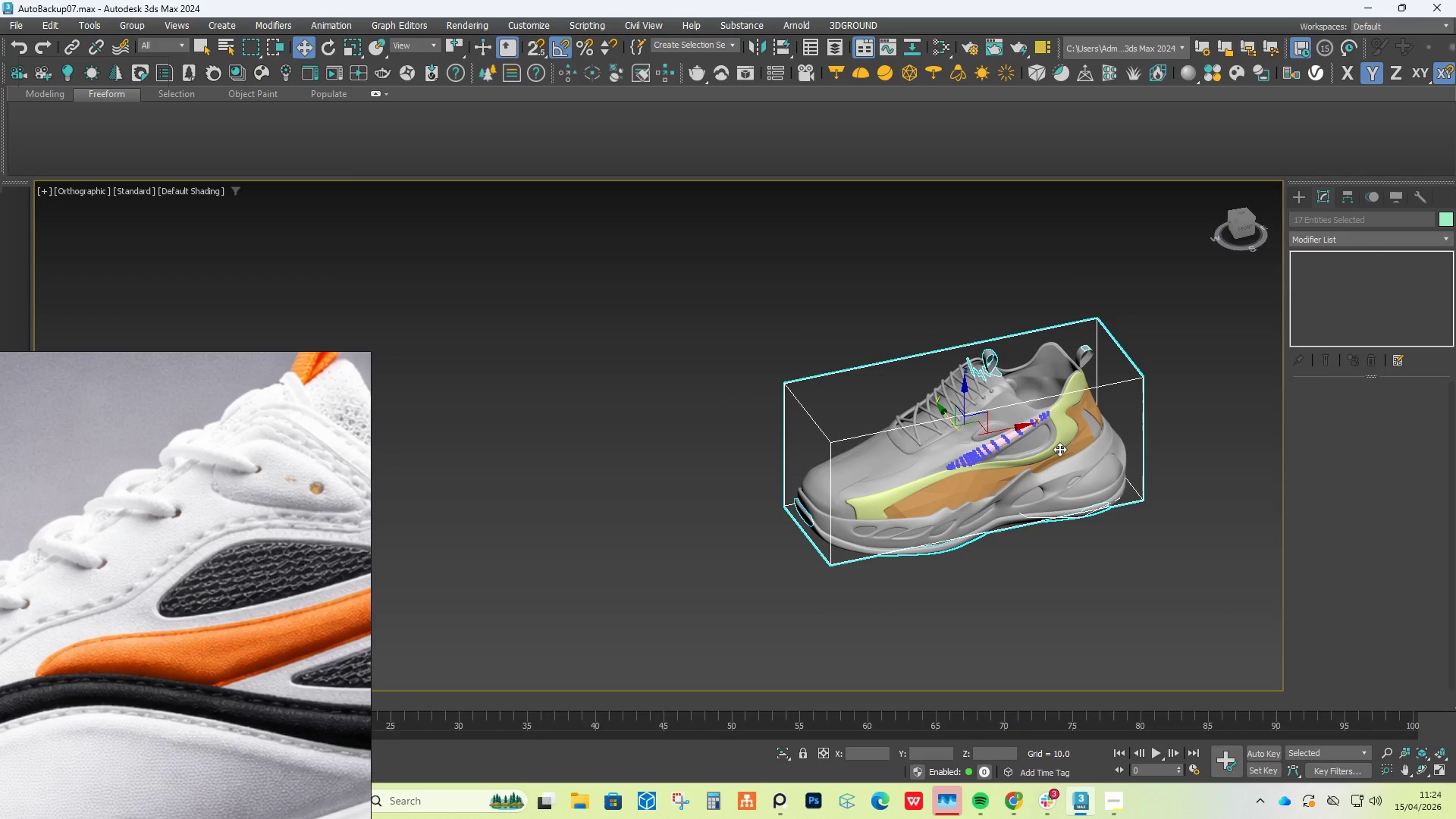 
key(E)
 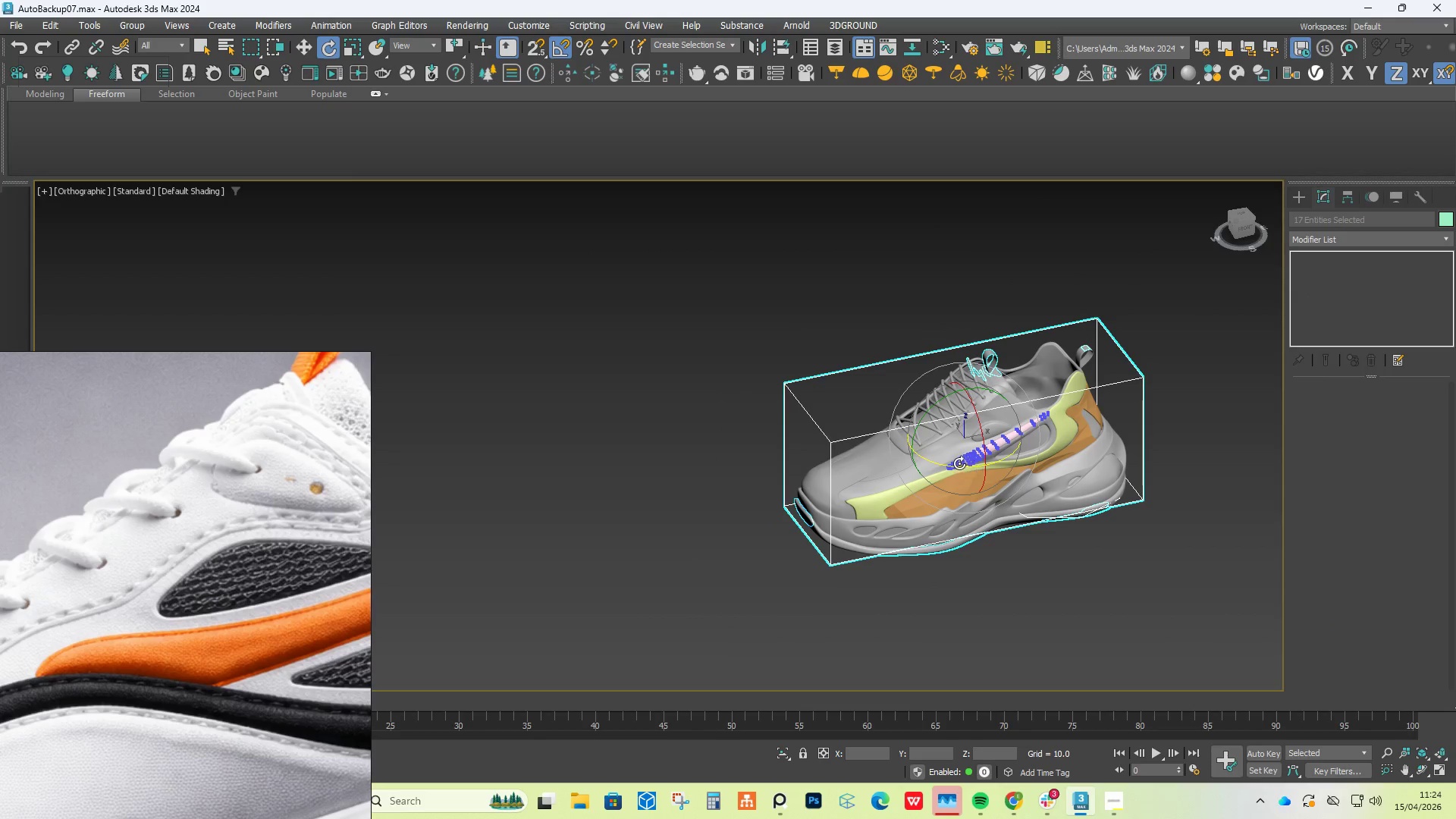 
left_click_drag(start_coordinate=[958, 463], to_coordinate=[983, 466])
 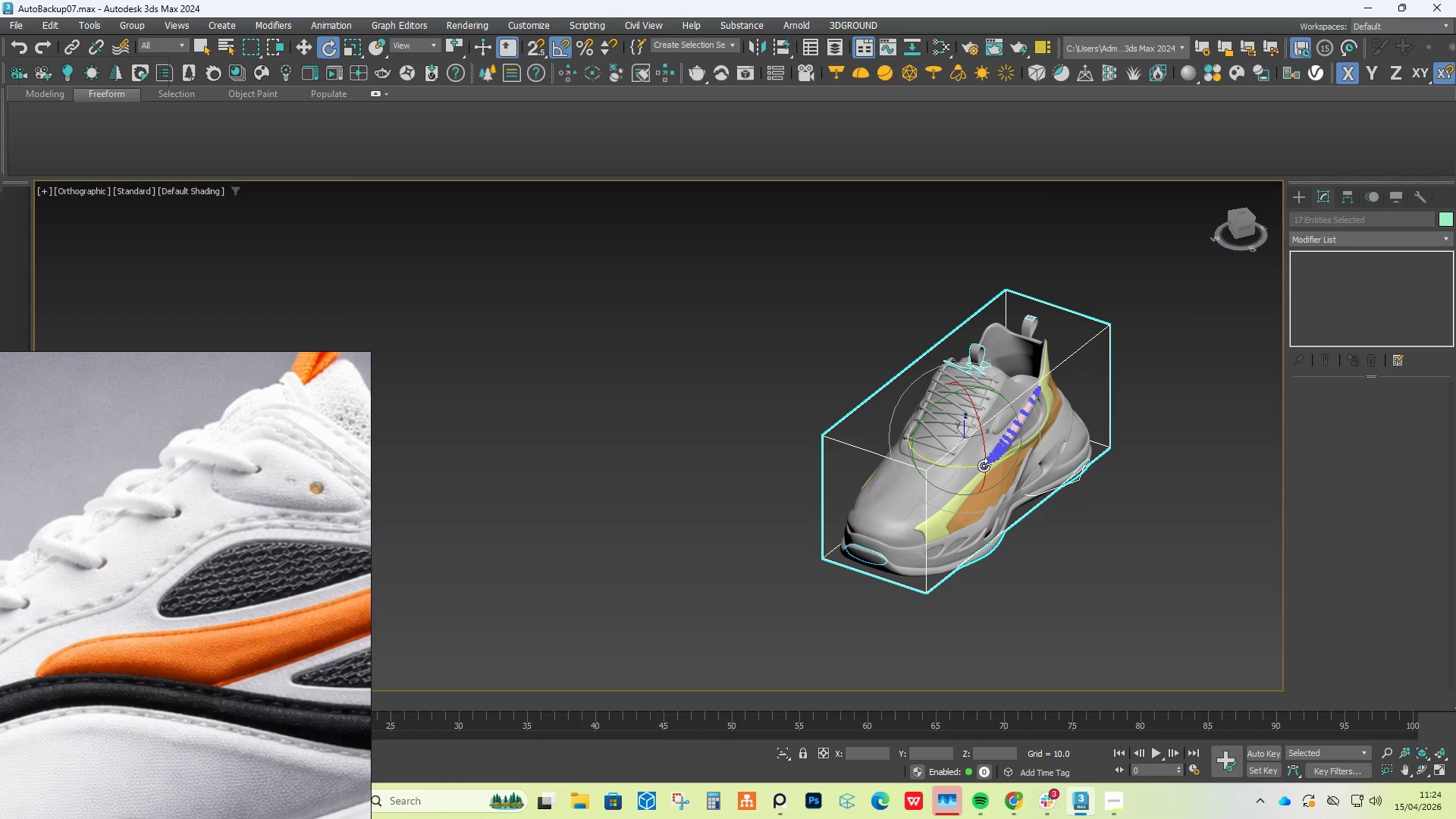 
key(Control+ControlLeft)
 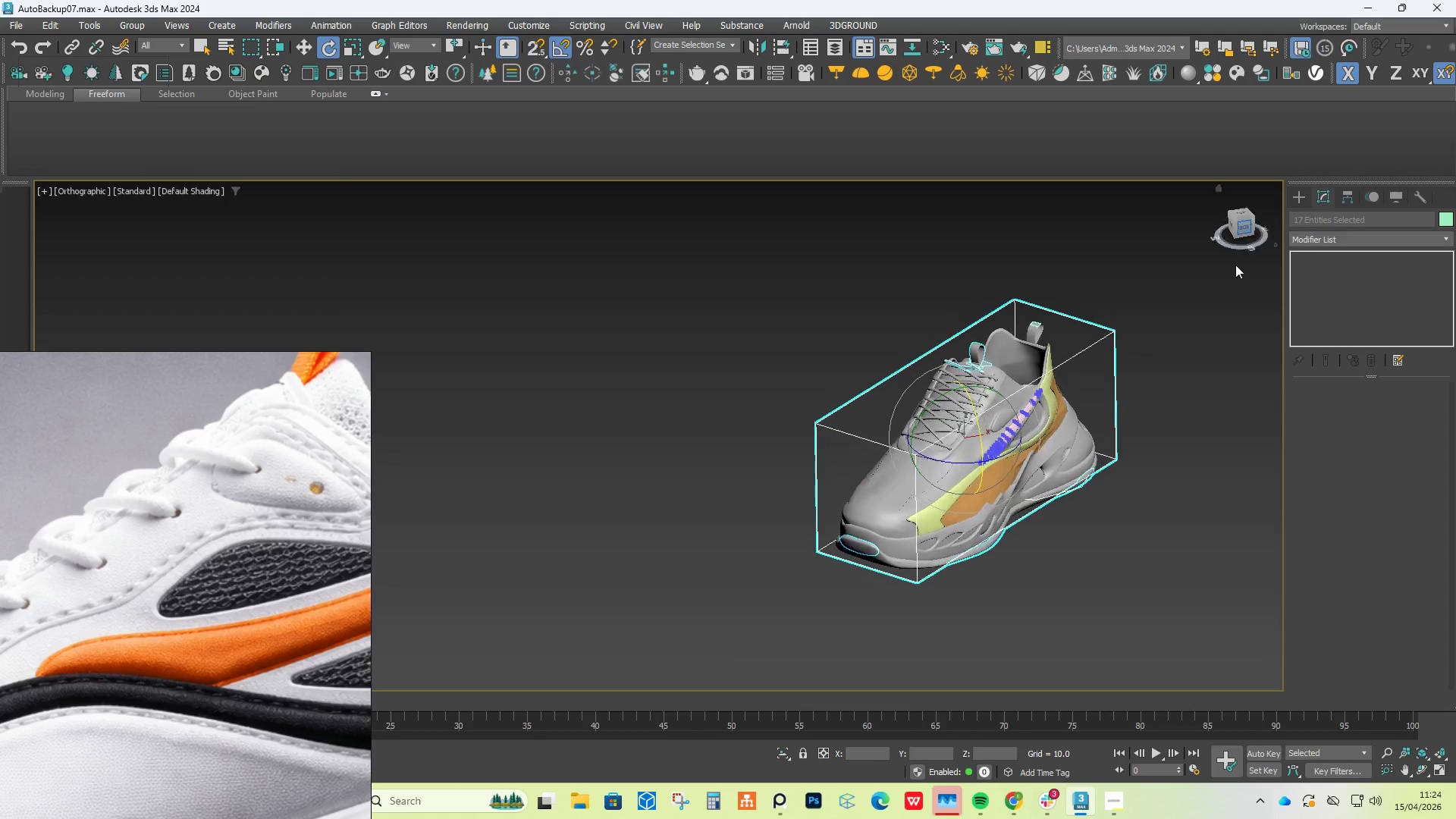 
key(Control+Z)
 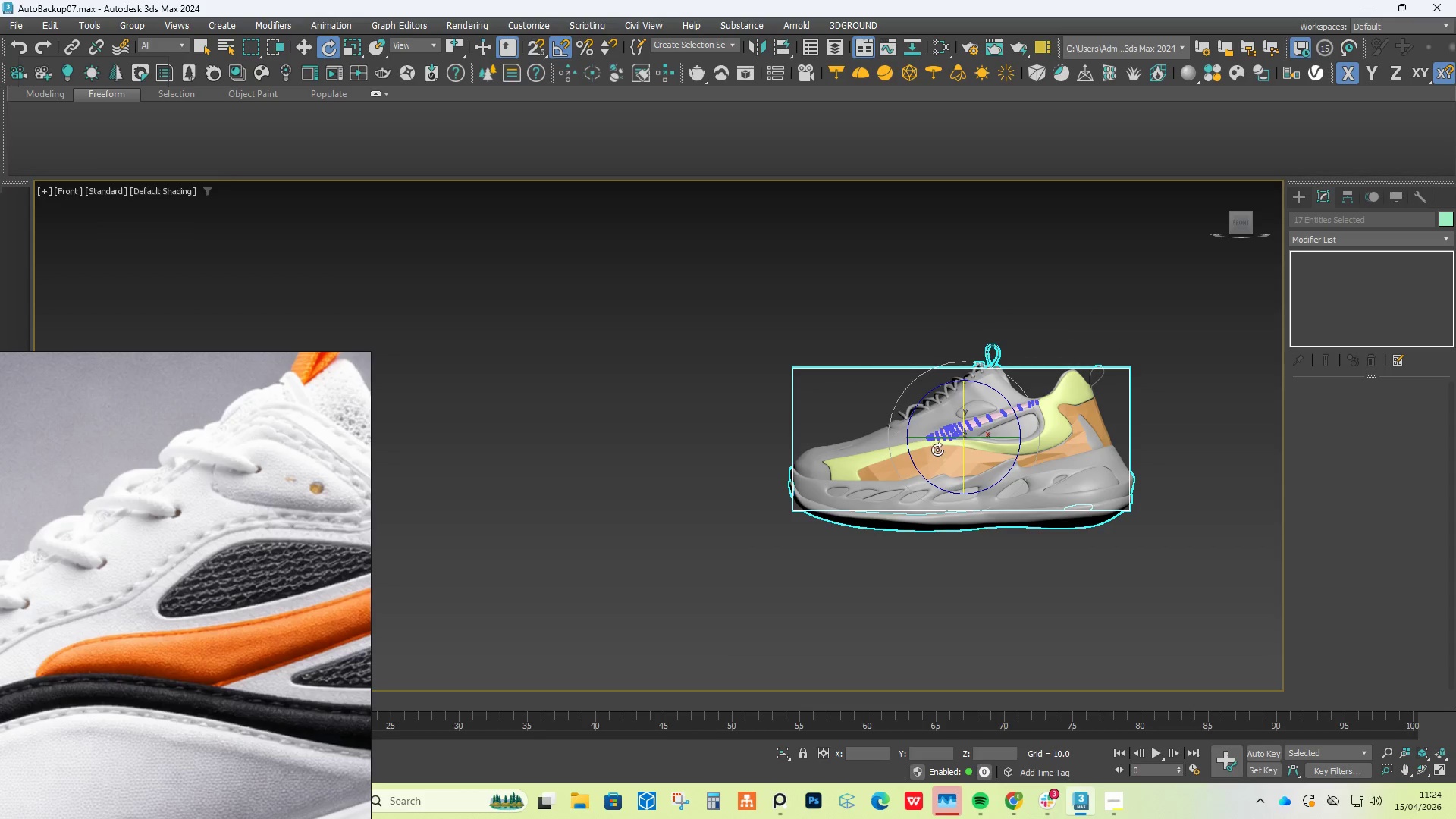 
left_click_drag(start_coordinate=[941, 438], to_coordinate=[1008, 434])
 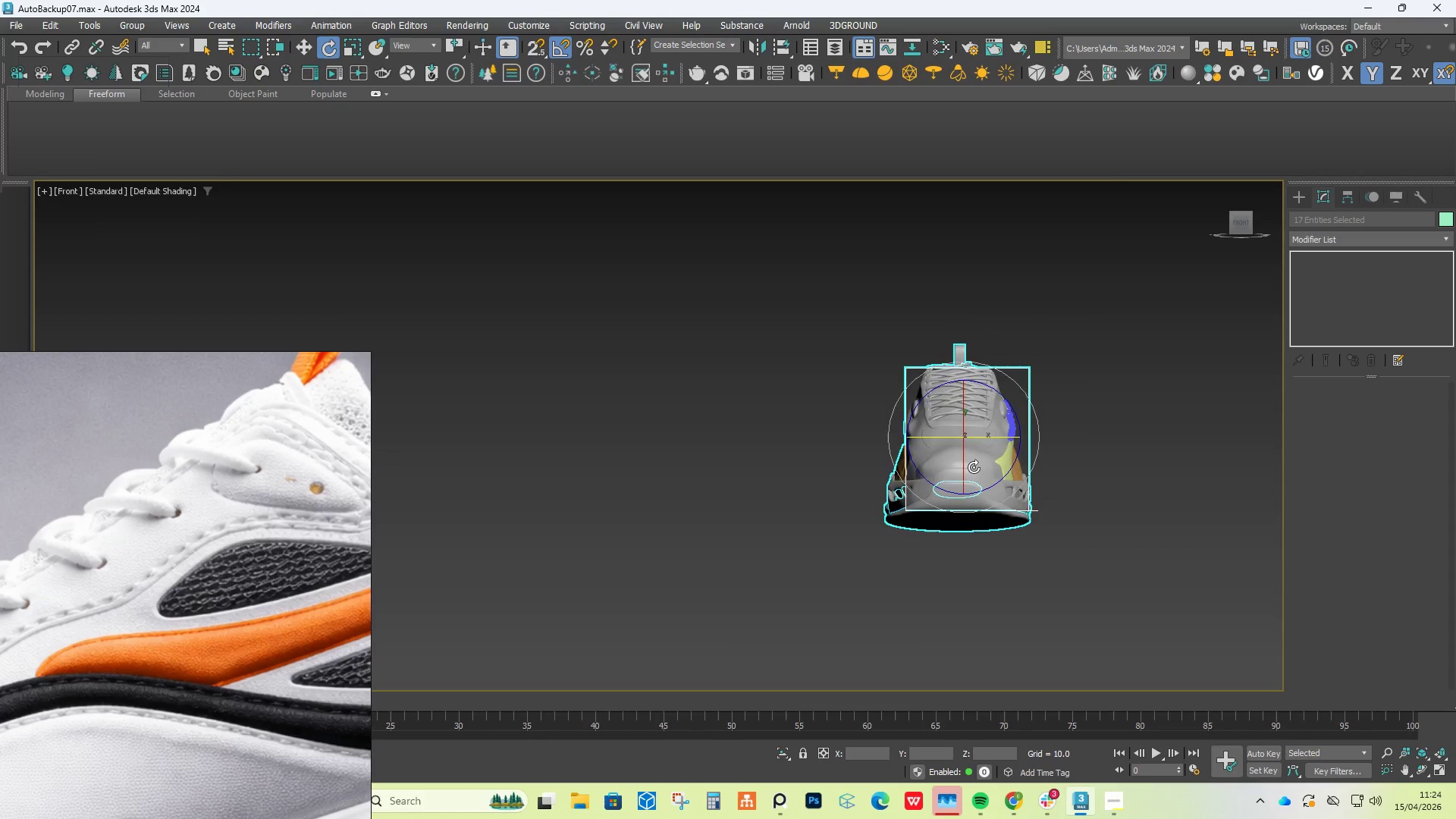 
scroll: coordinate [996, 475], scroll_direction: up, amount: 4.0
 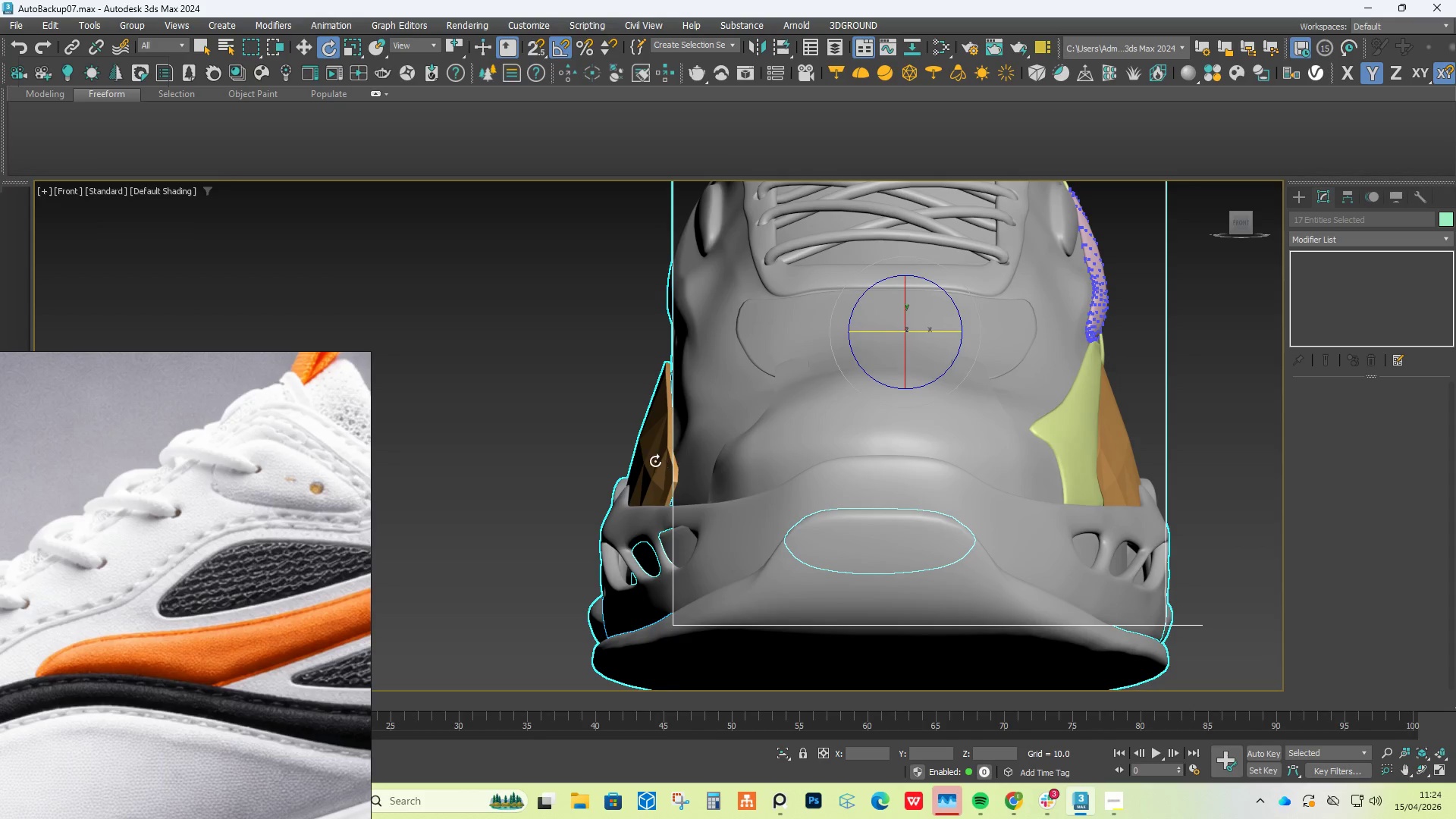 
left_click([658, 460])
 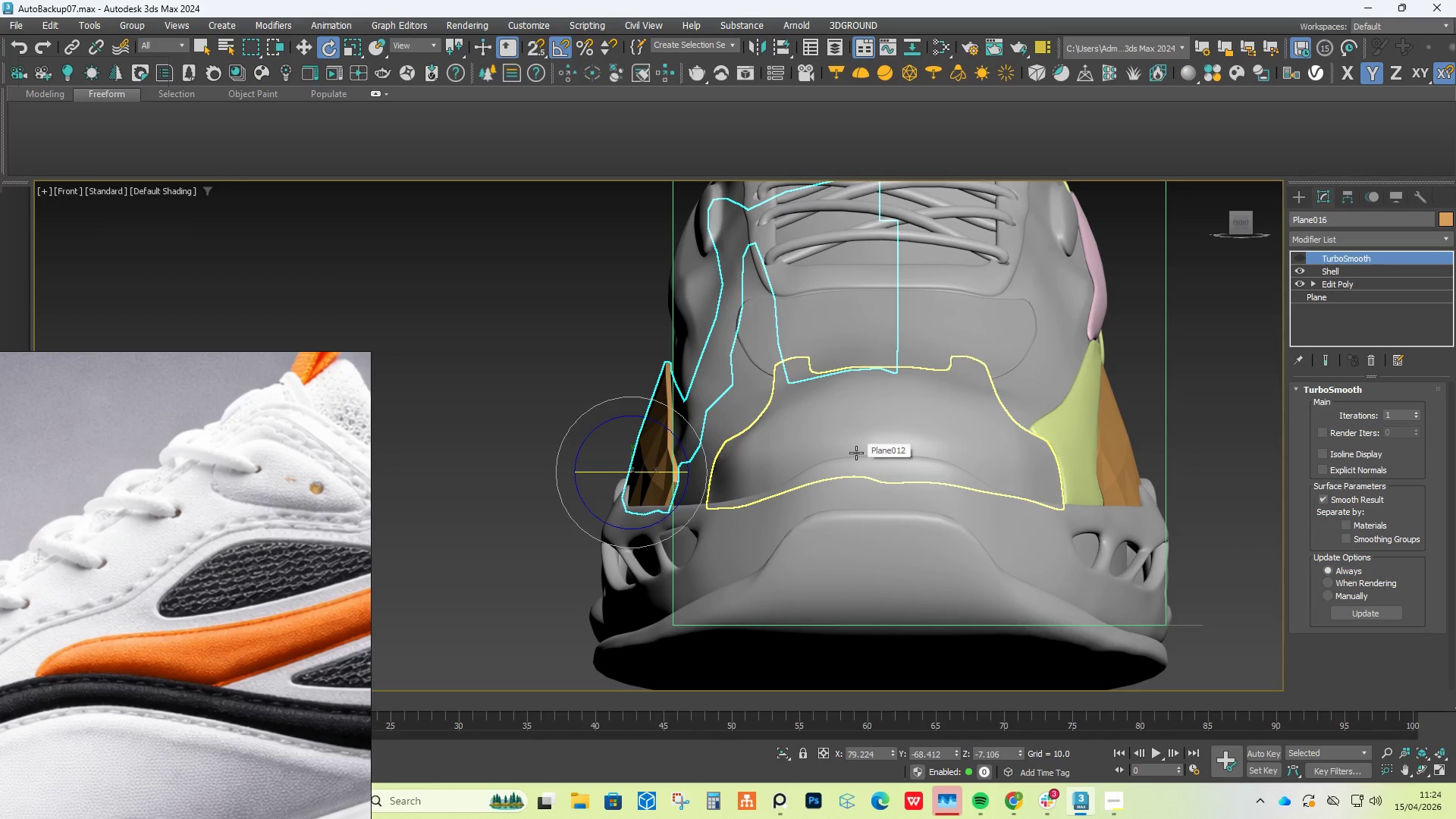 
key(Delete)
 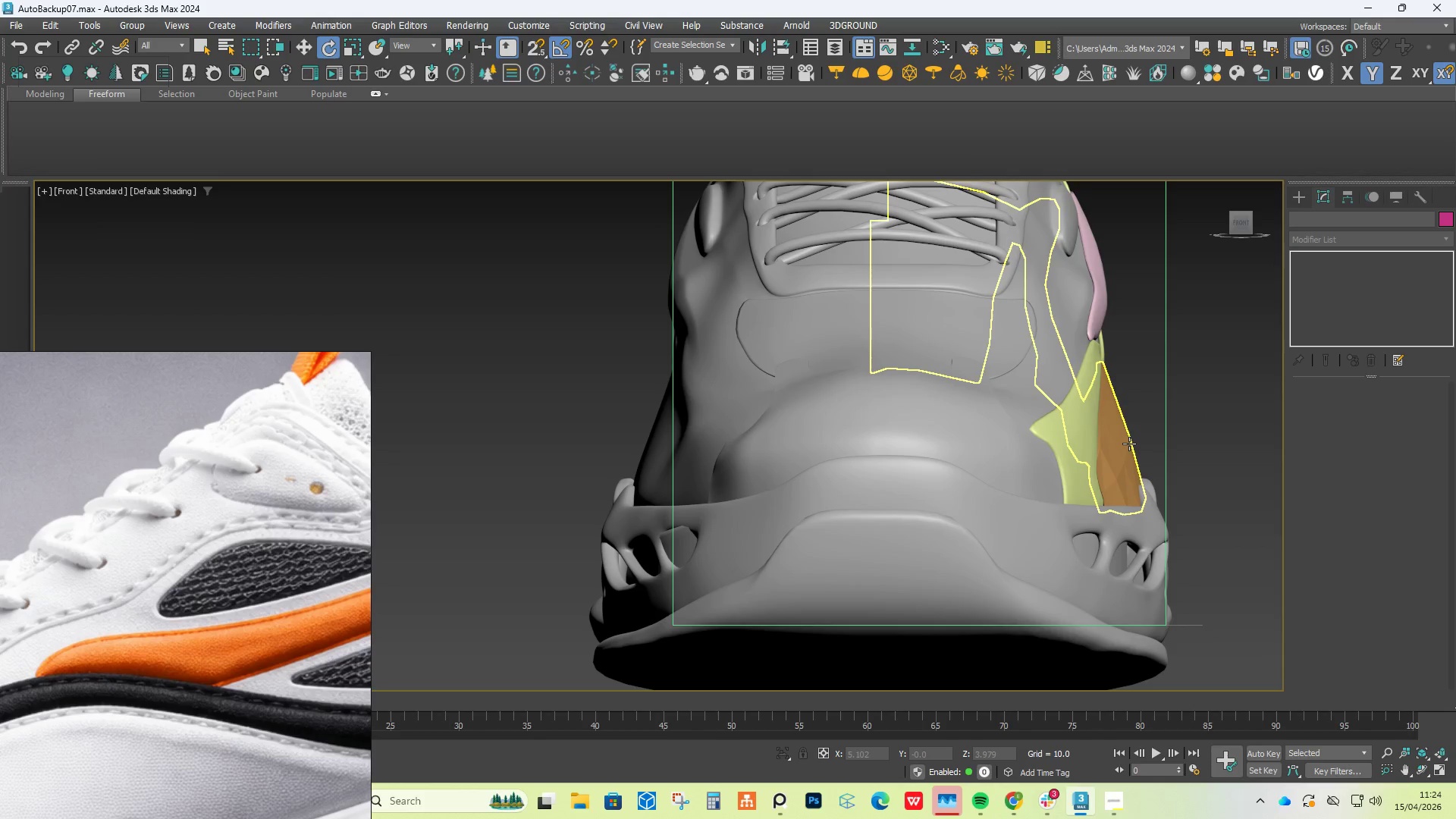 
left_click([1129, 444])
 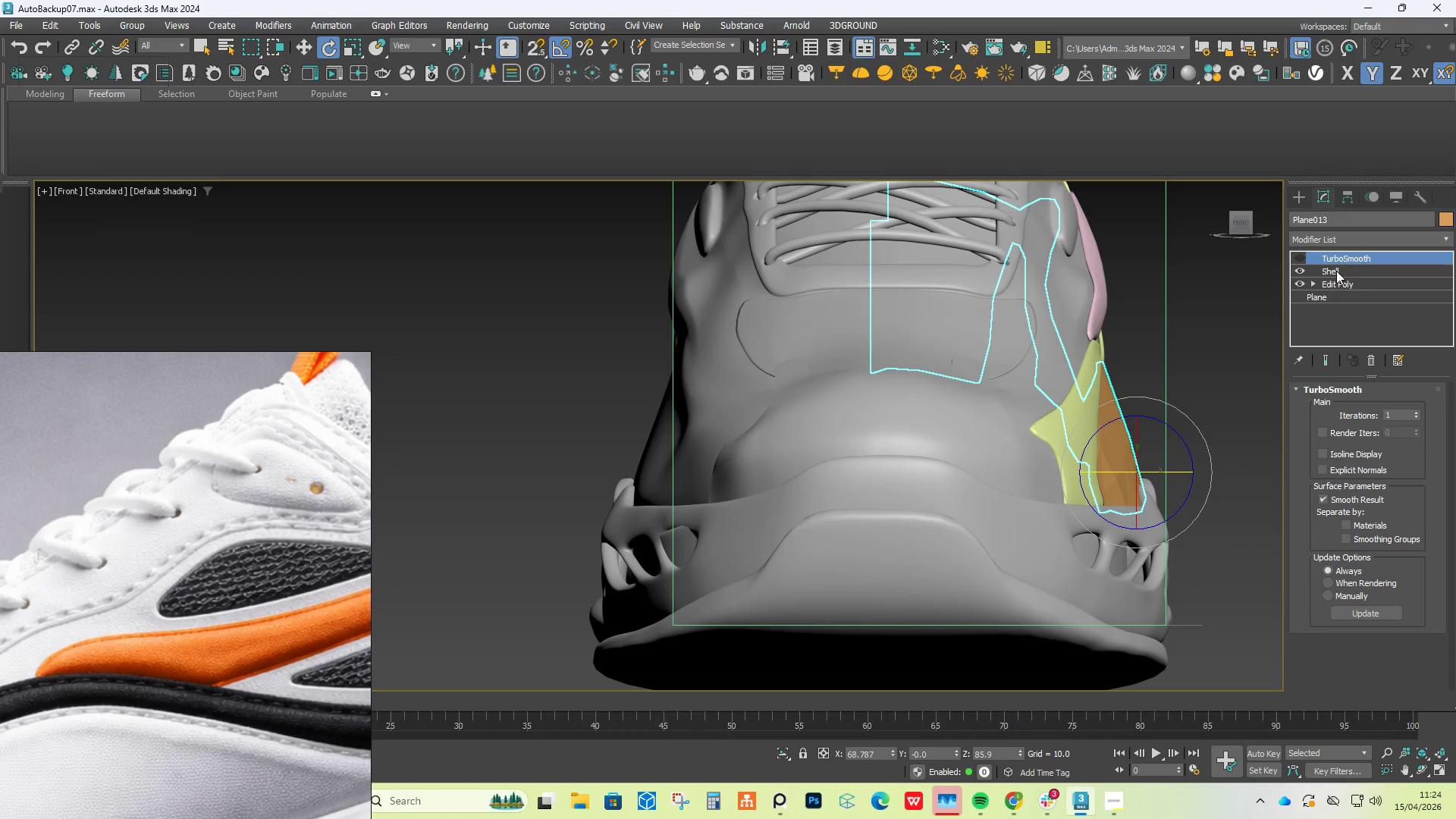 
scroll: coordinate [897, 473], scroll_direction: down, amount: 3.0
 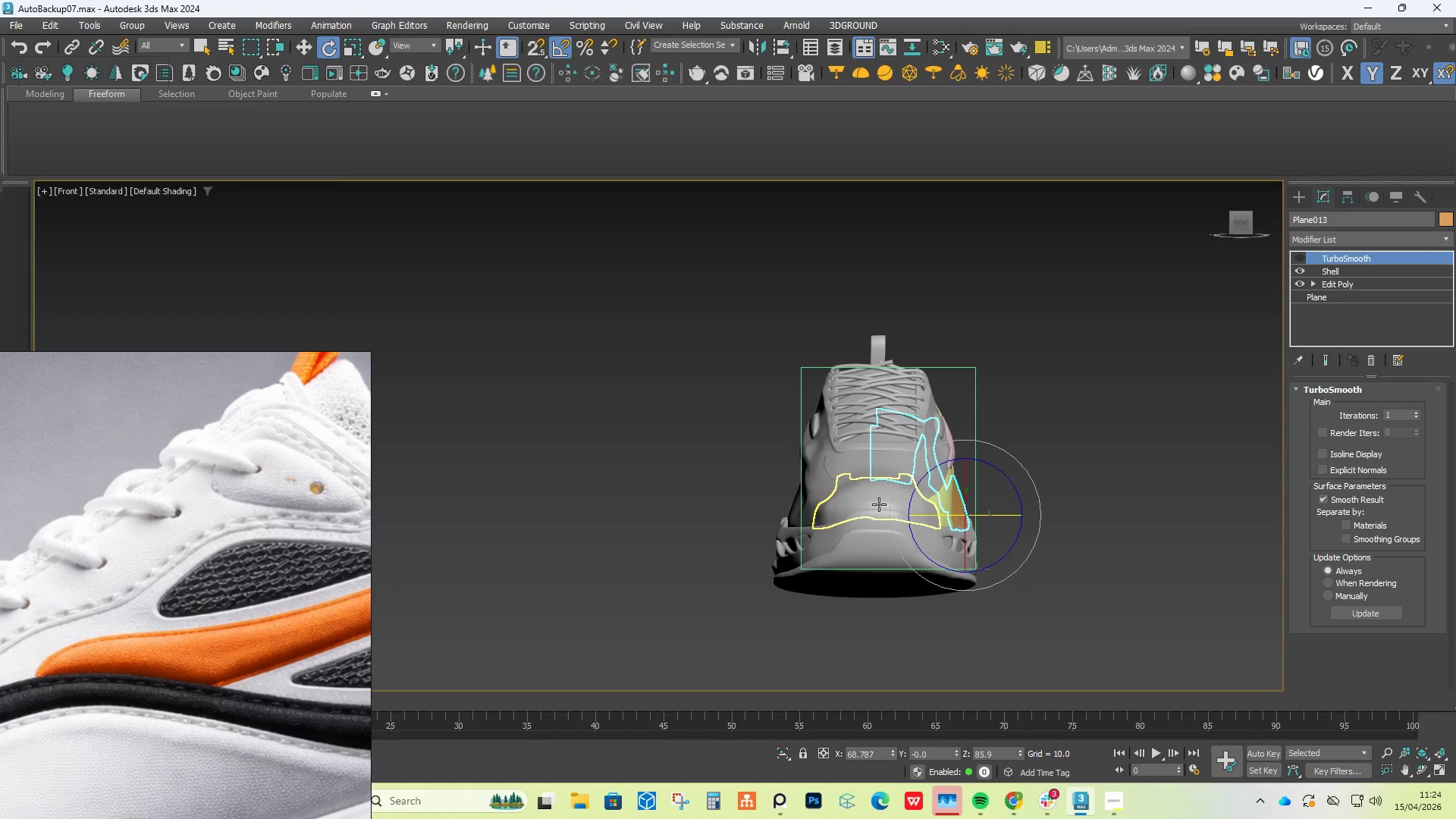 
scroll: coordinate [862, 526], scroll_direction: up, amount: 2.0
 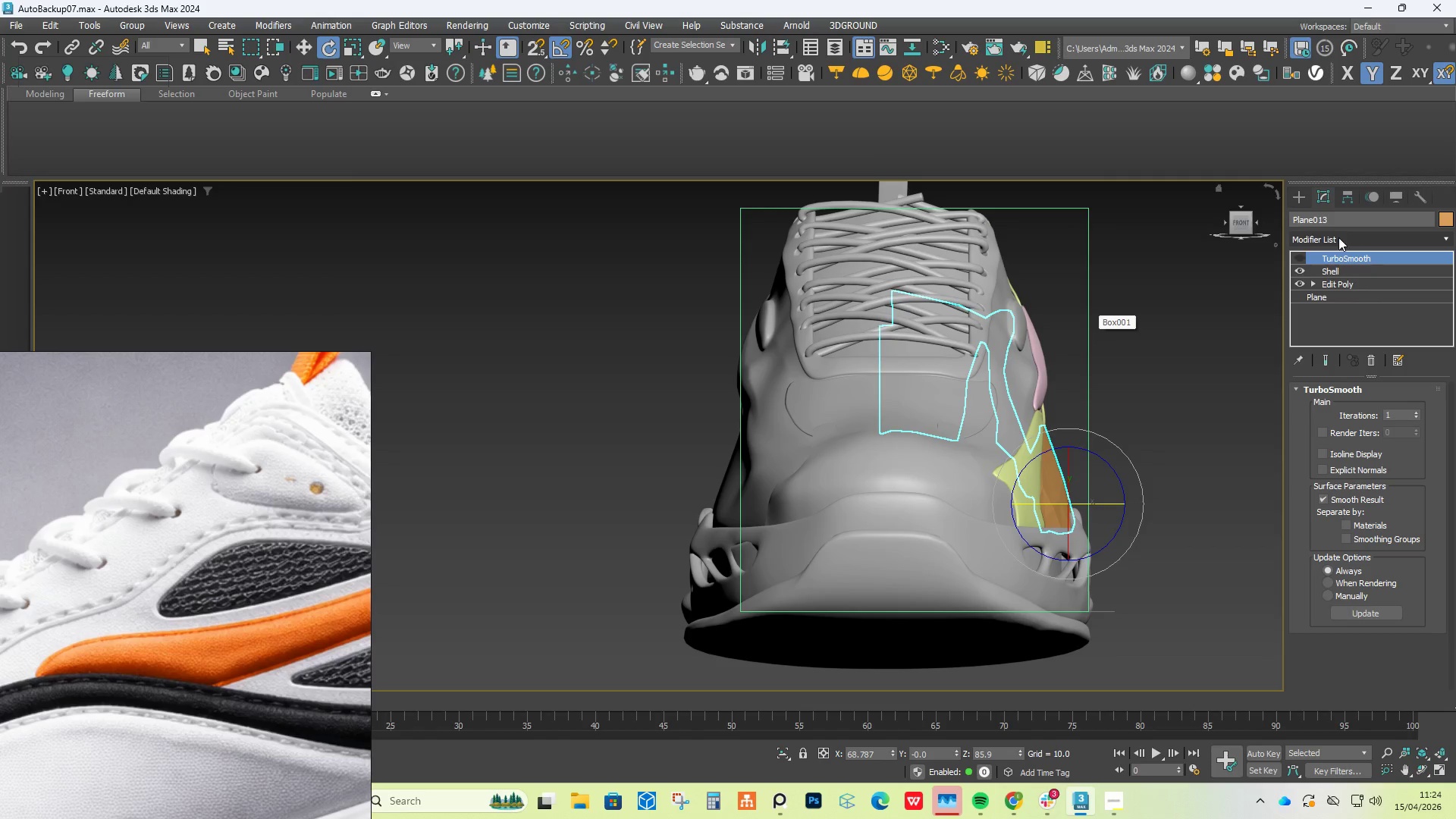 
left_click([1336, 267])
 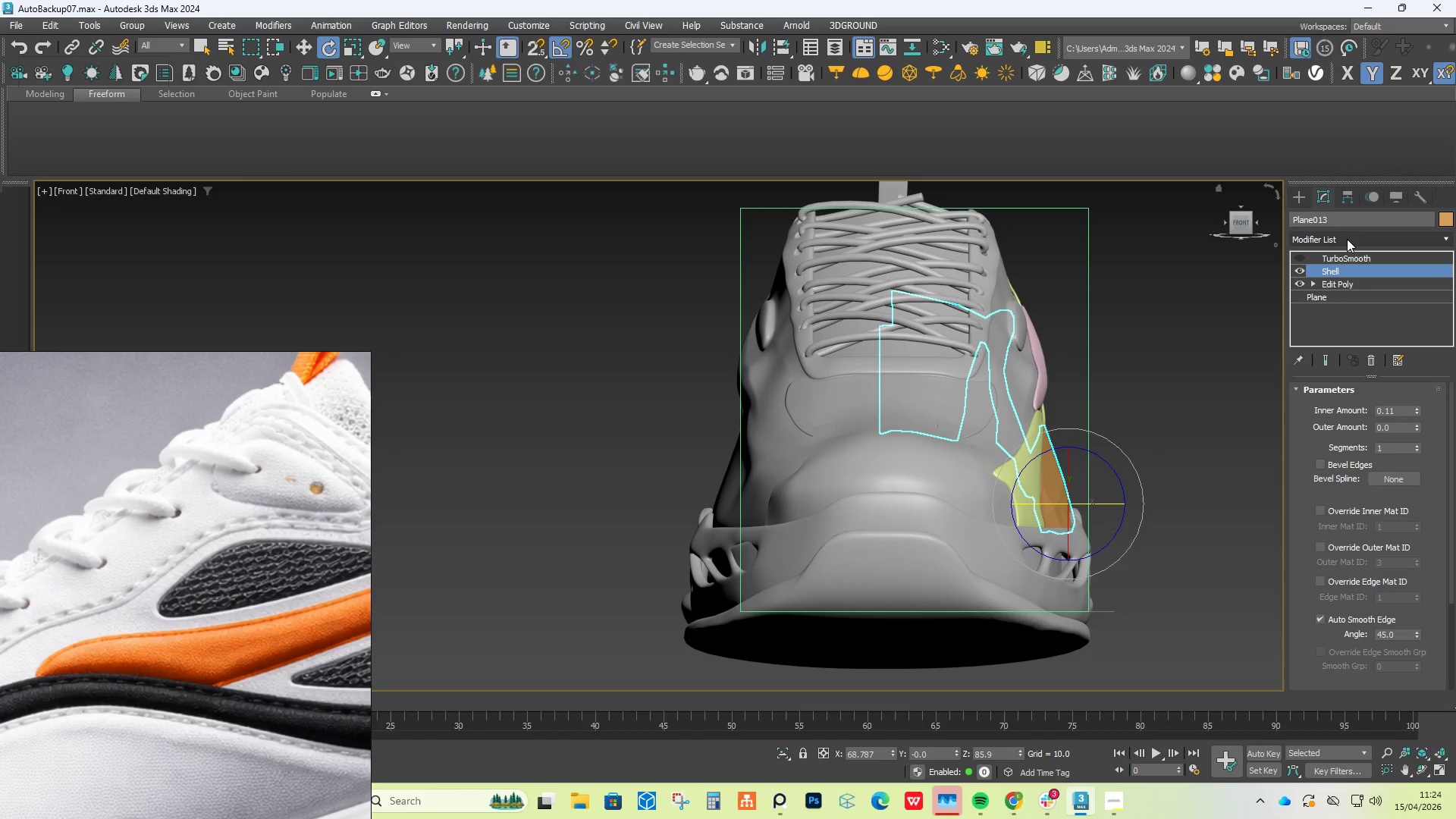 
left_click([1348, 238])
 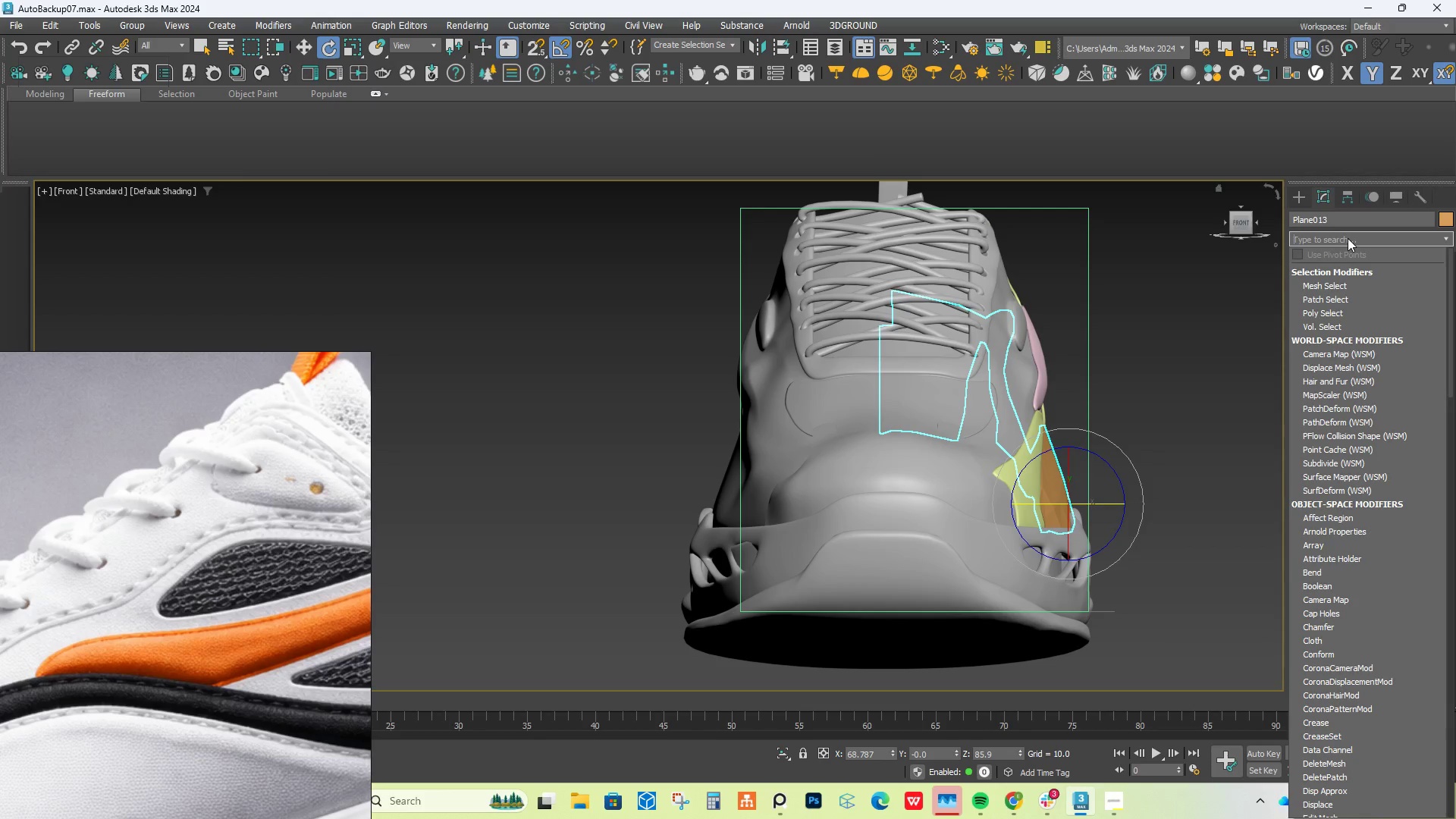 
type(sy)
 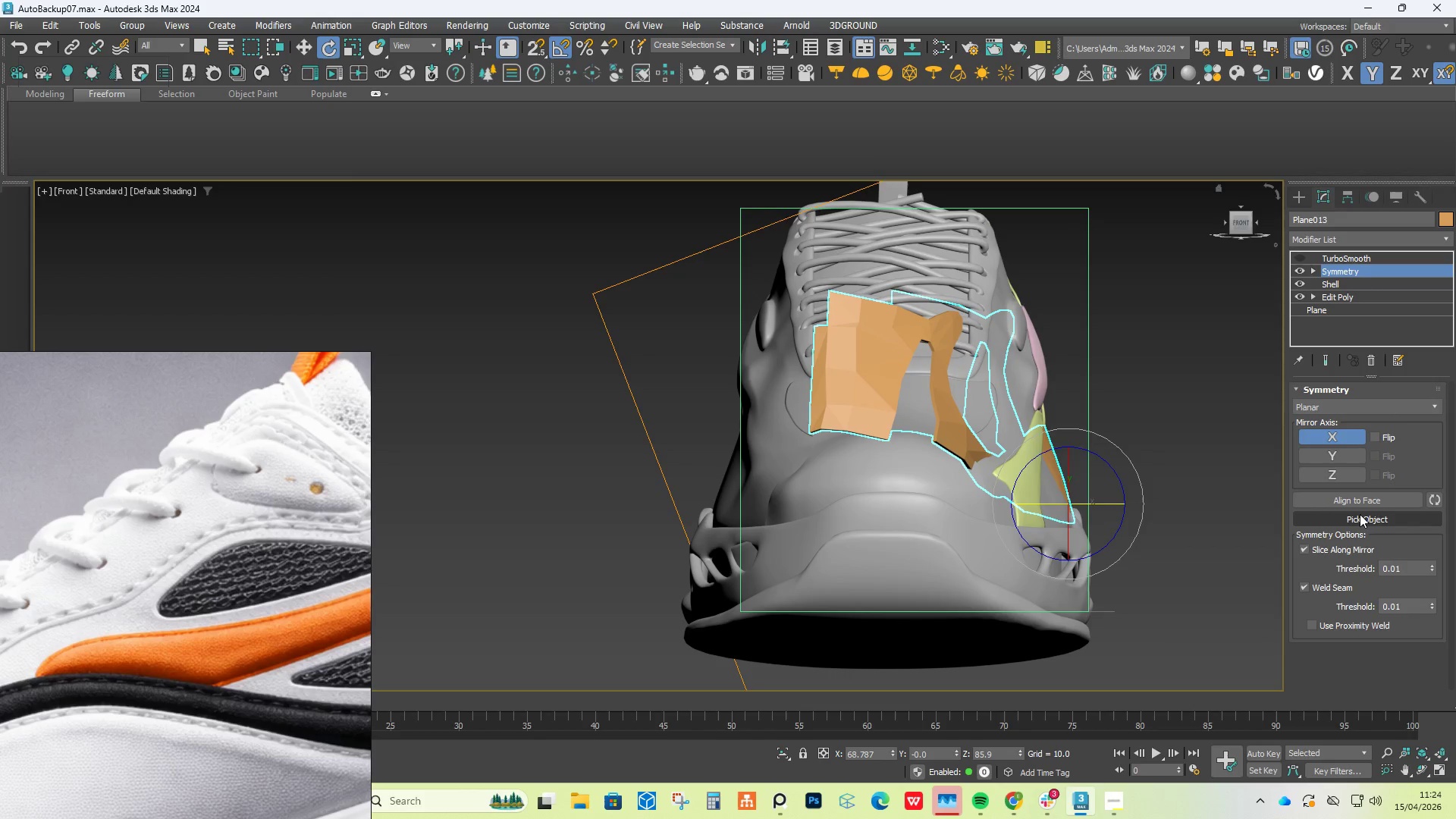 
left_click([1360, 514])
 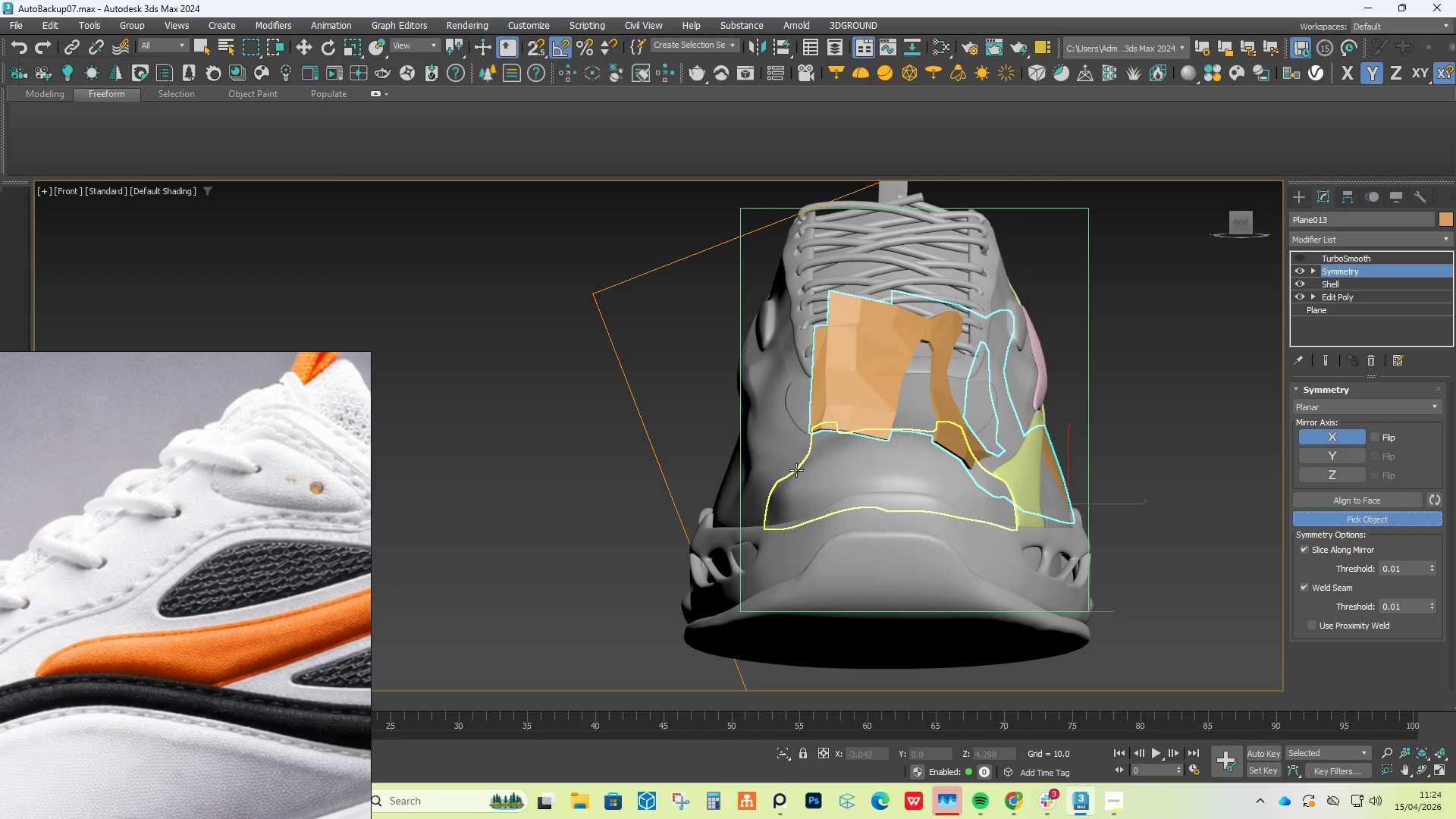 
left_click([782, 455])
 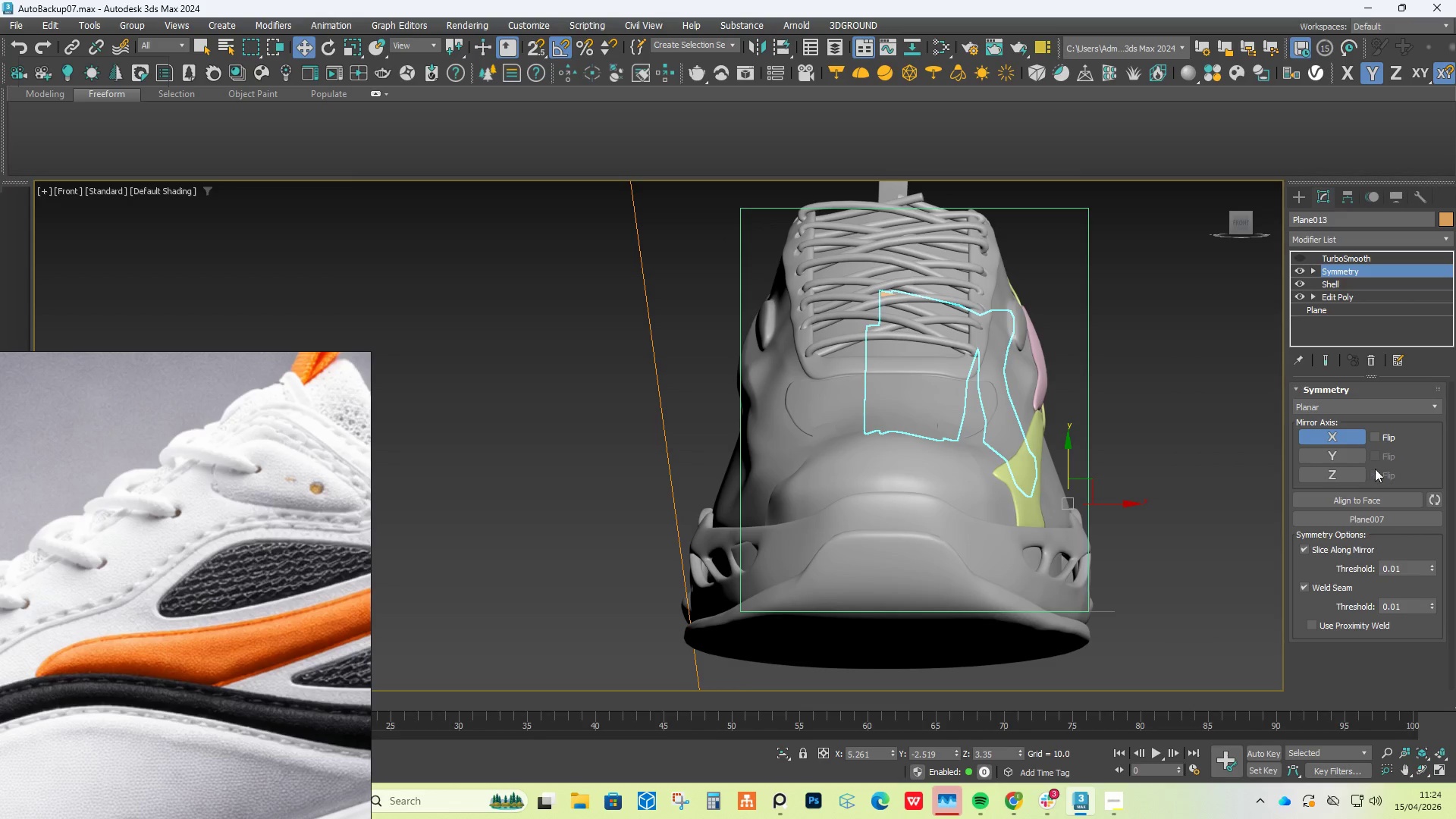 
left_click([1375, 438])
 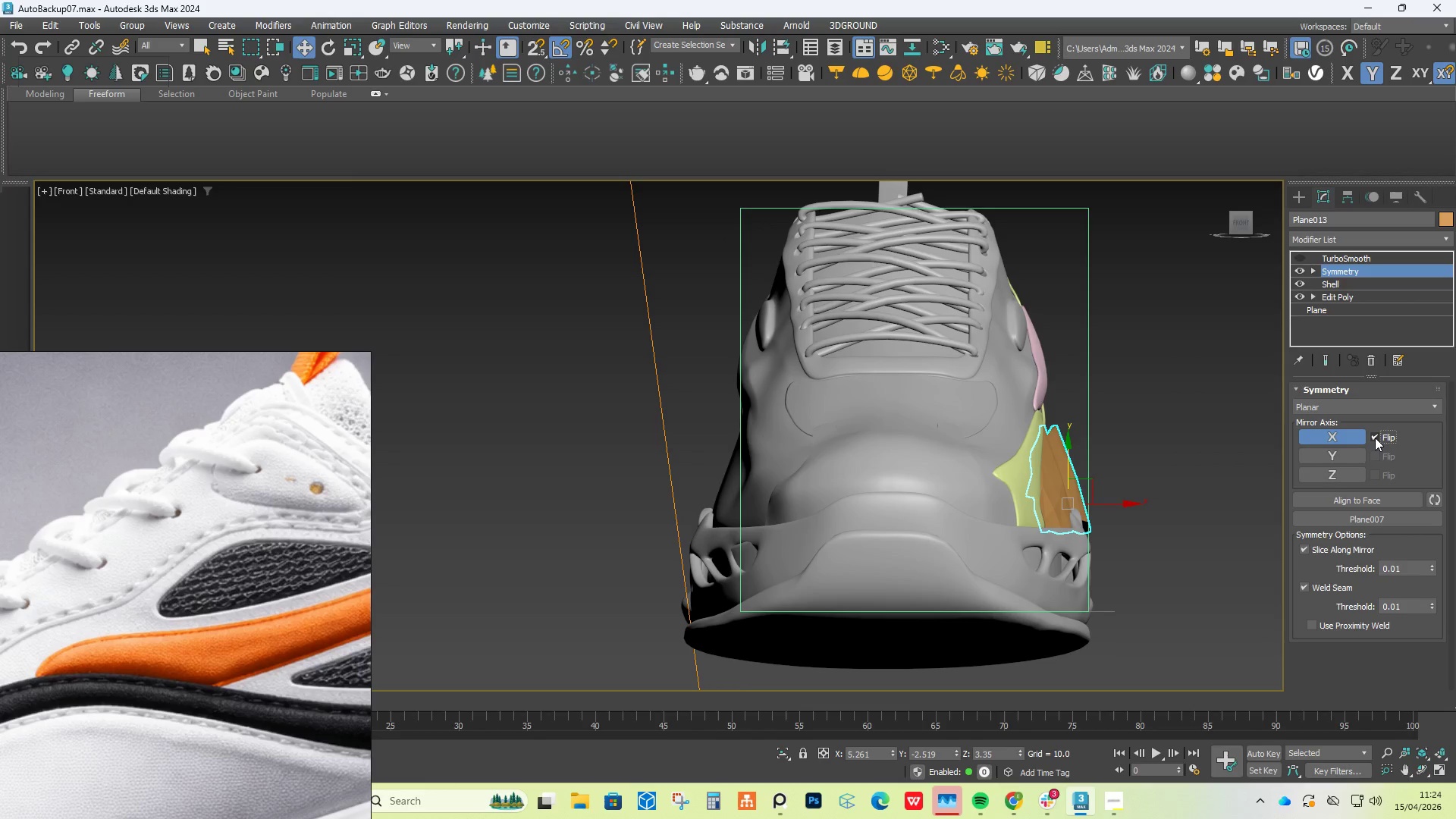 
left_click([1375, 438])
 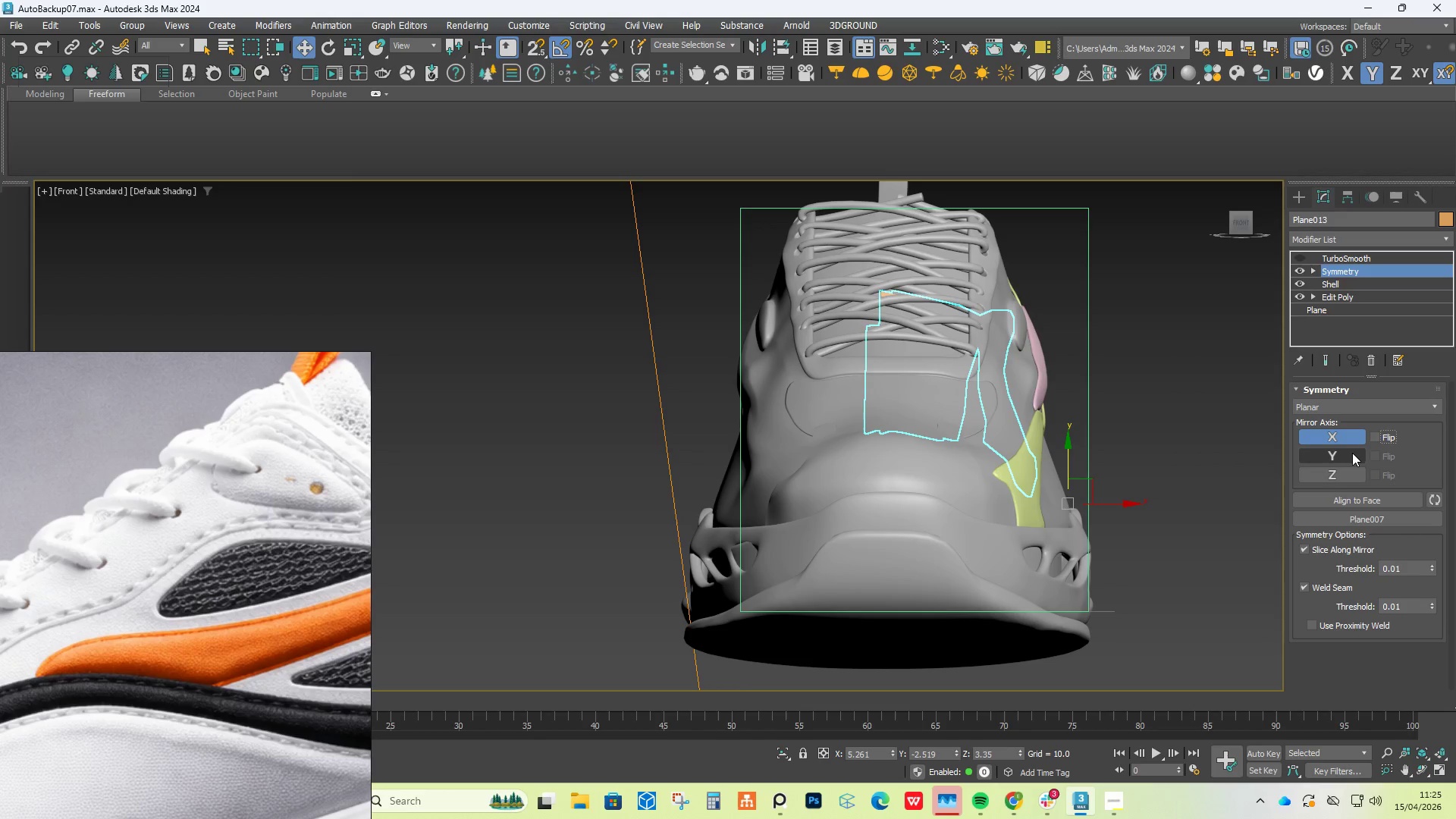 
left_click([1350, 456])
 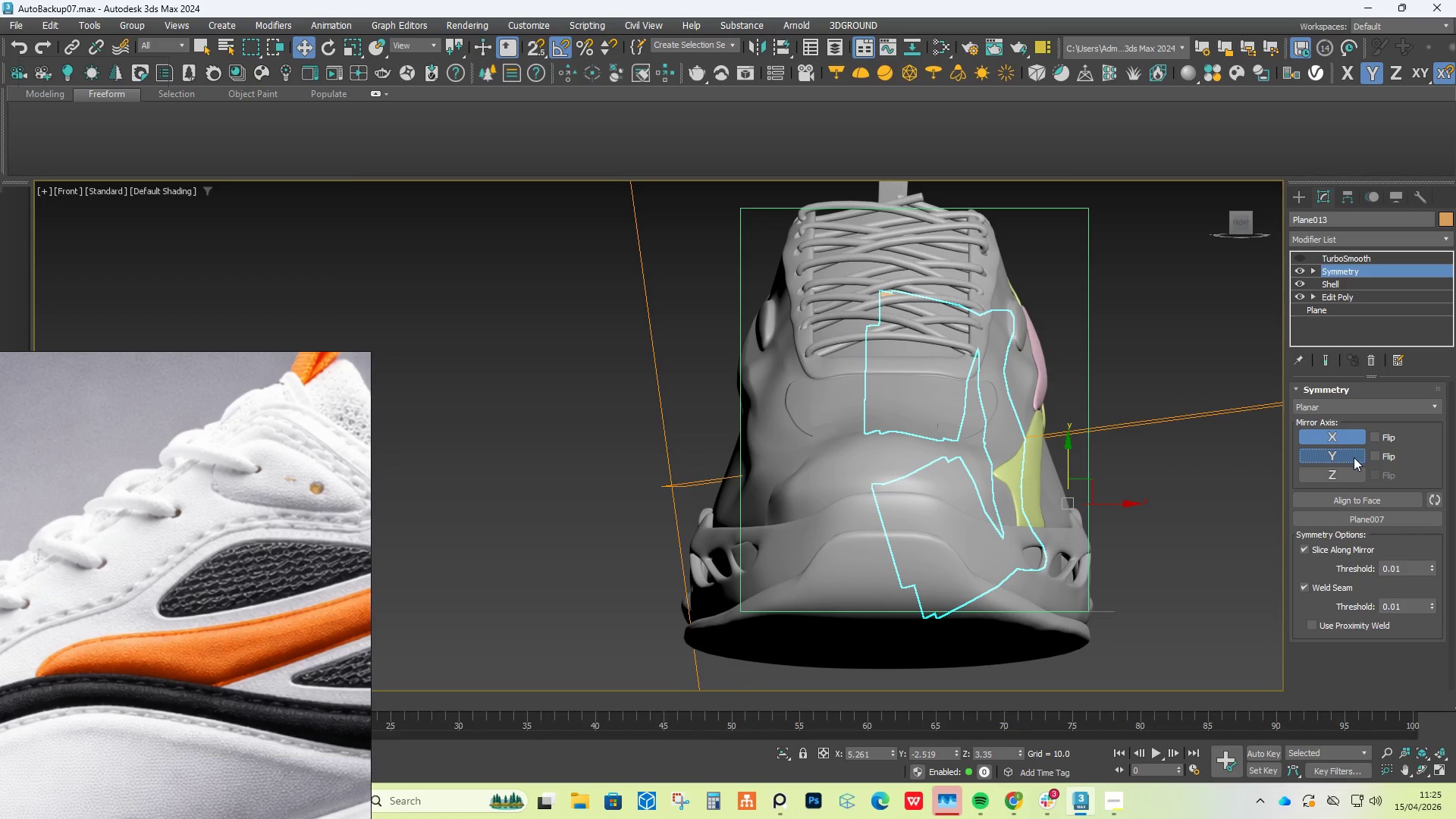 
left_click([1345, 475])
 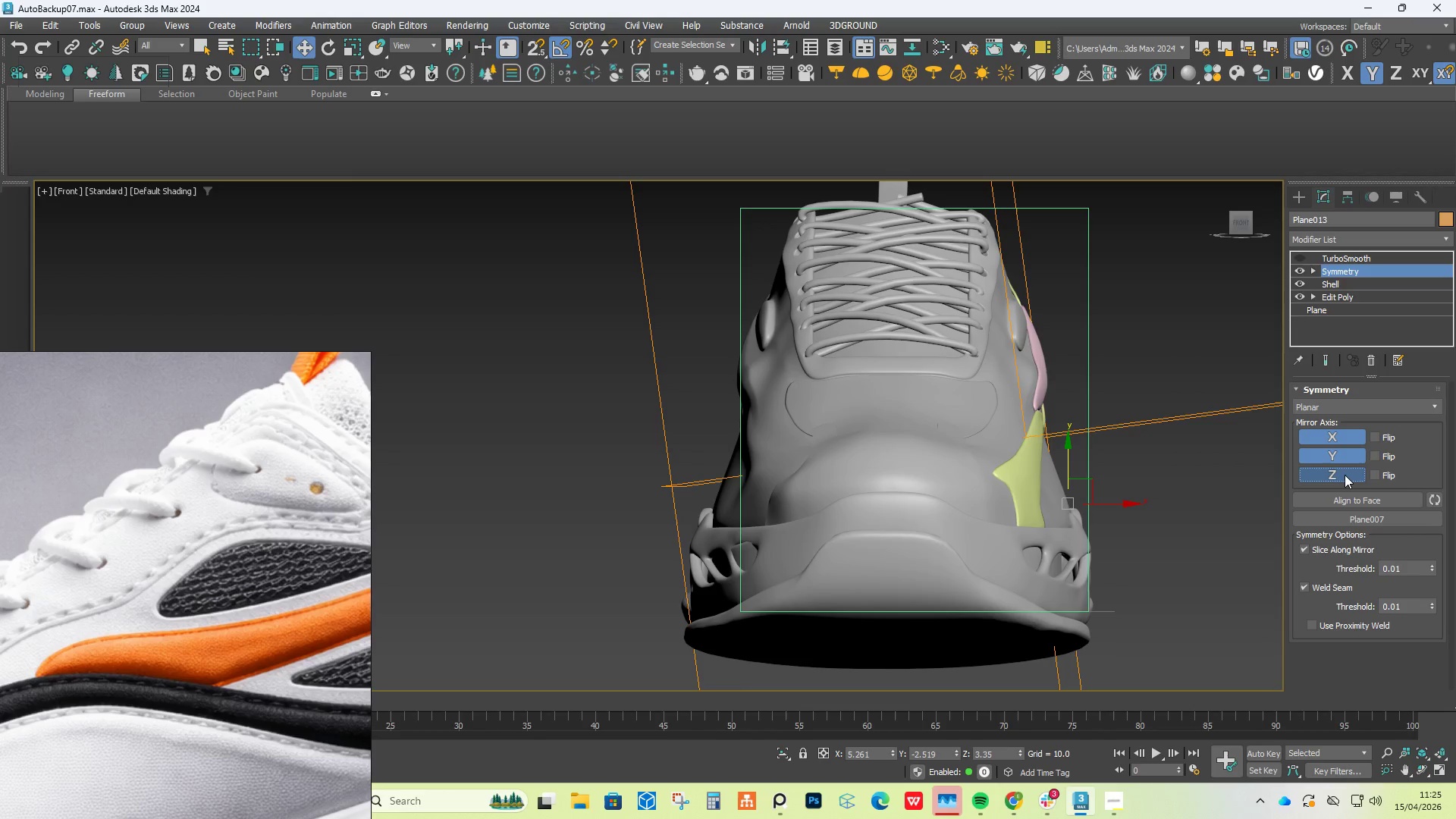 
left_click([1345, 475])
 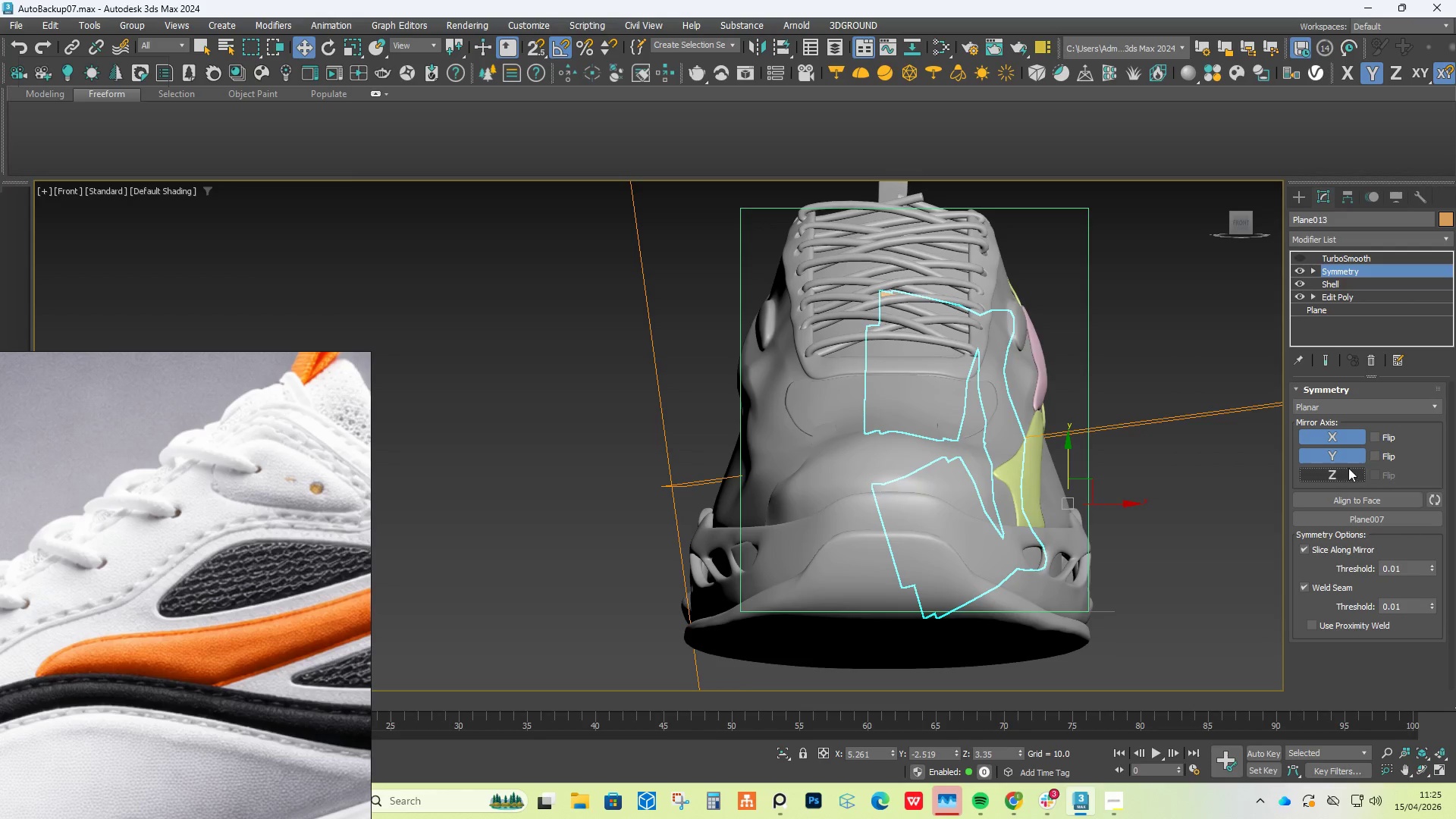 
left_click_drag(start_coordinate=[1351, 463], to_coordinate=[1350, 440])
 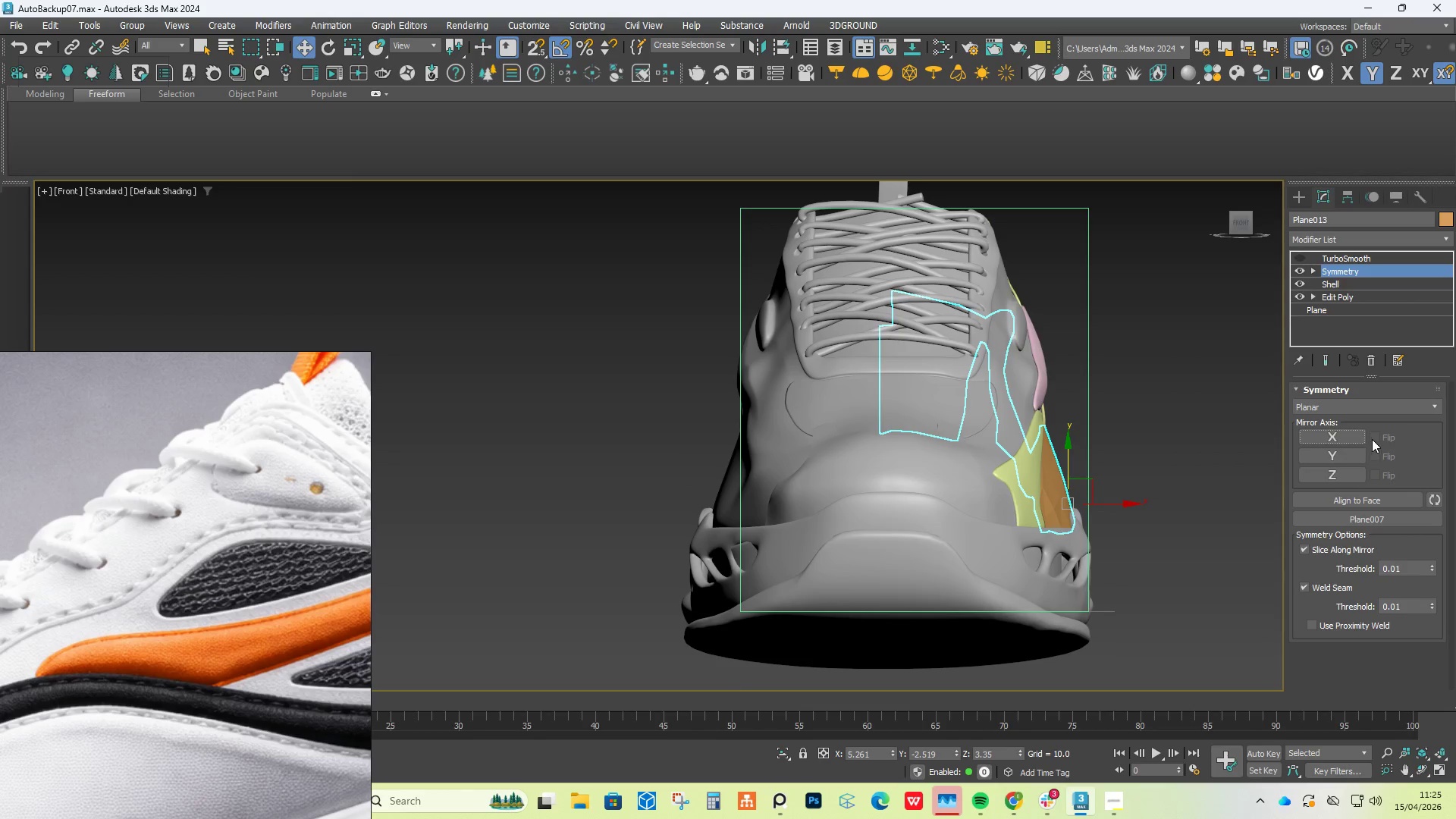 
double_click([1350, 440])
 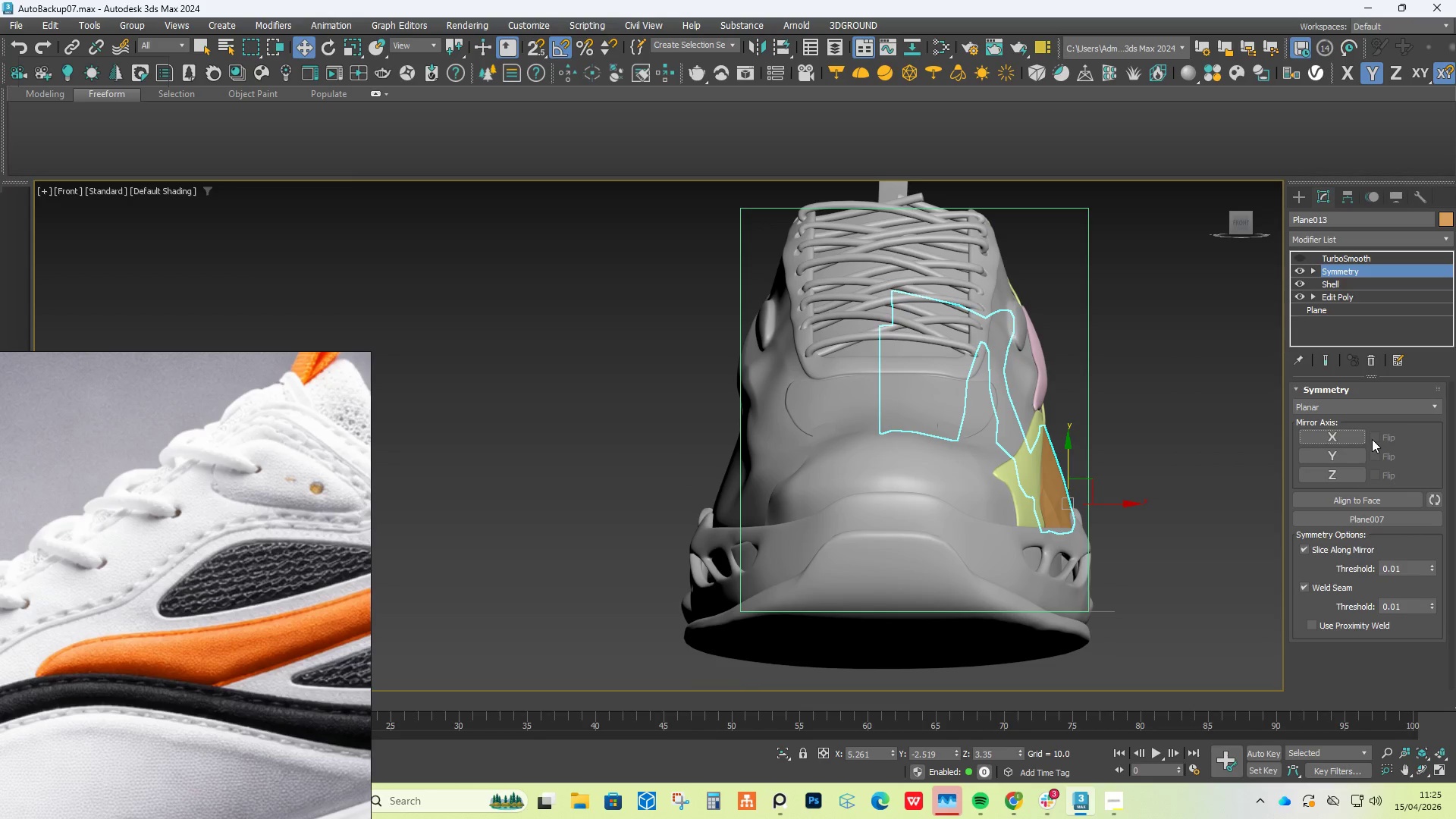 
hold_key(key=Z, duration=0.39)
 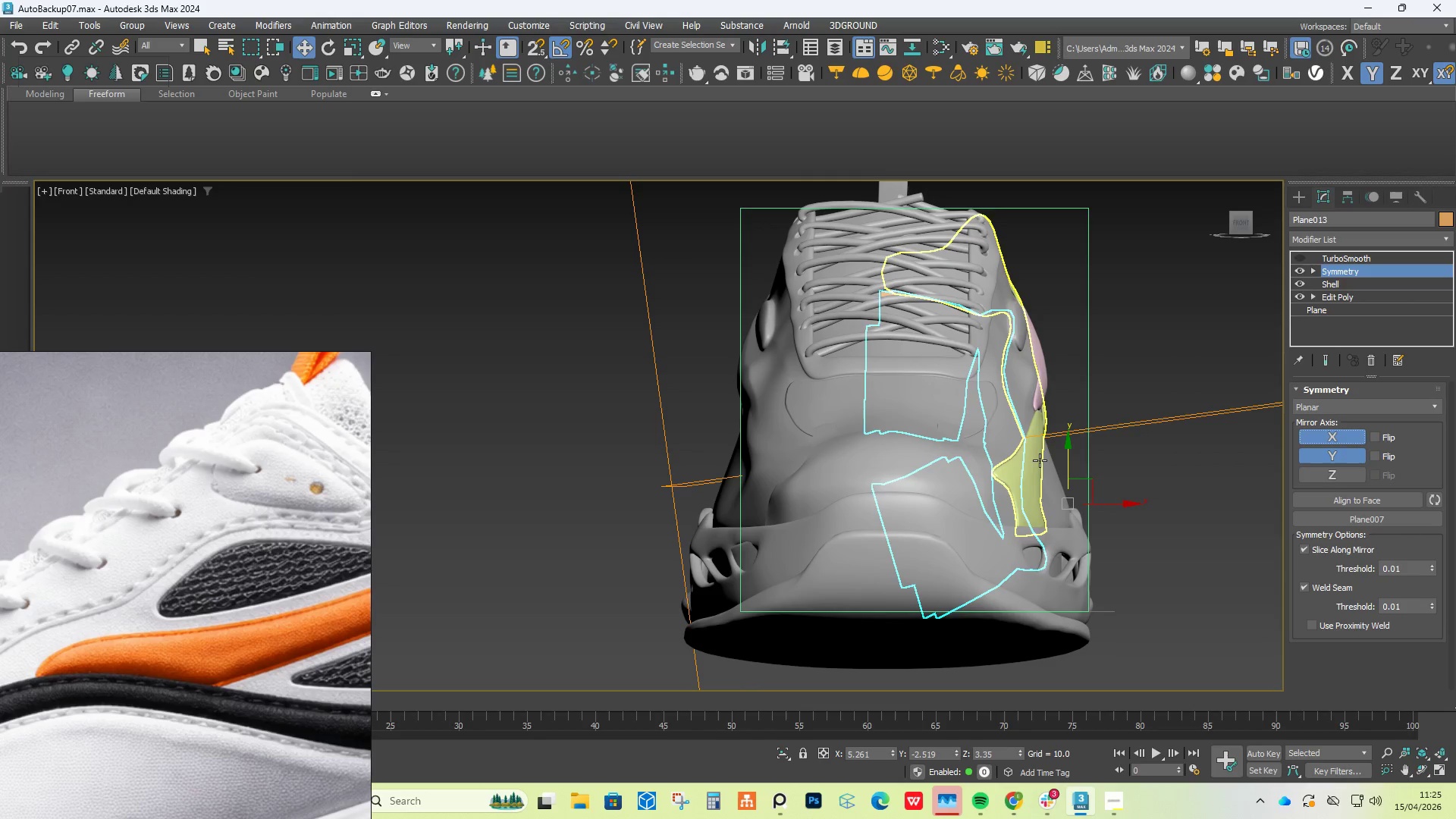 
key(Control+Z)
 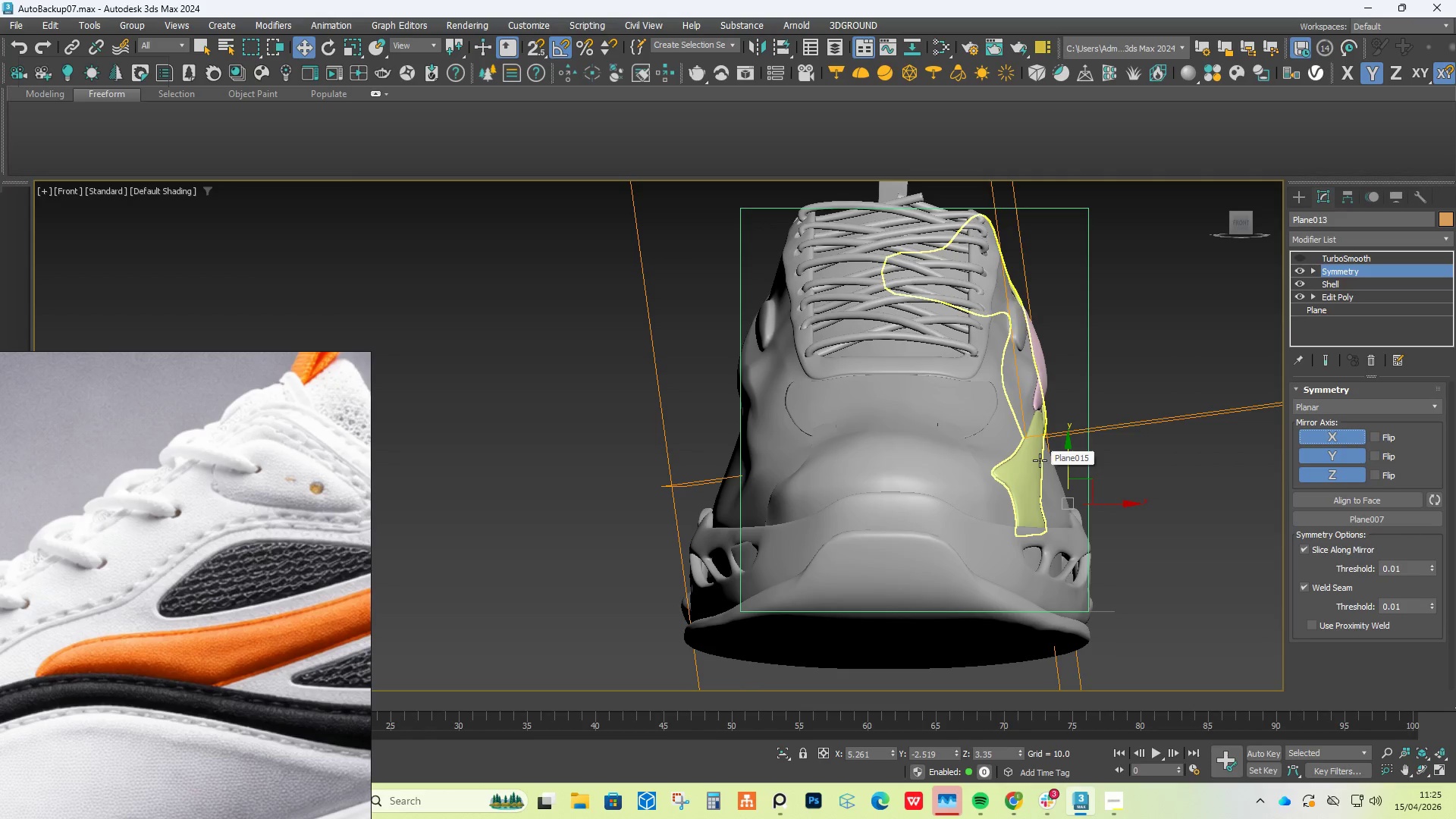 
key(Control+Z)
 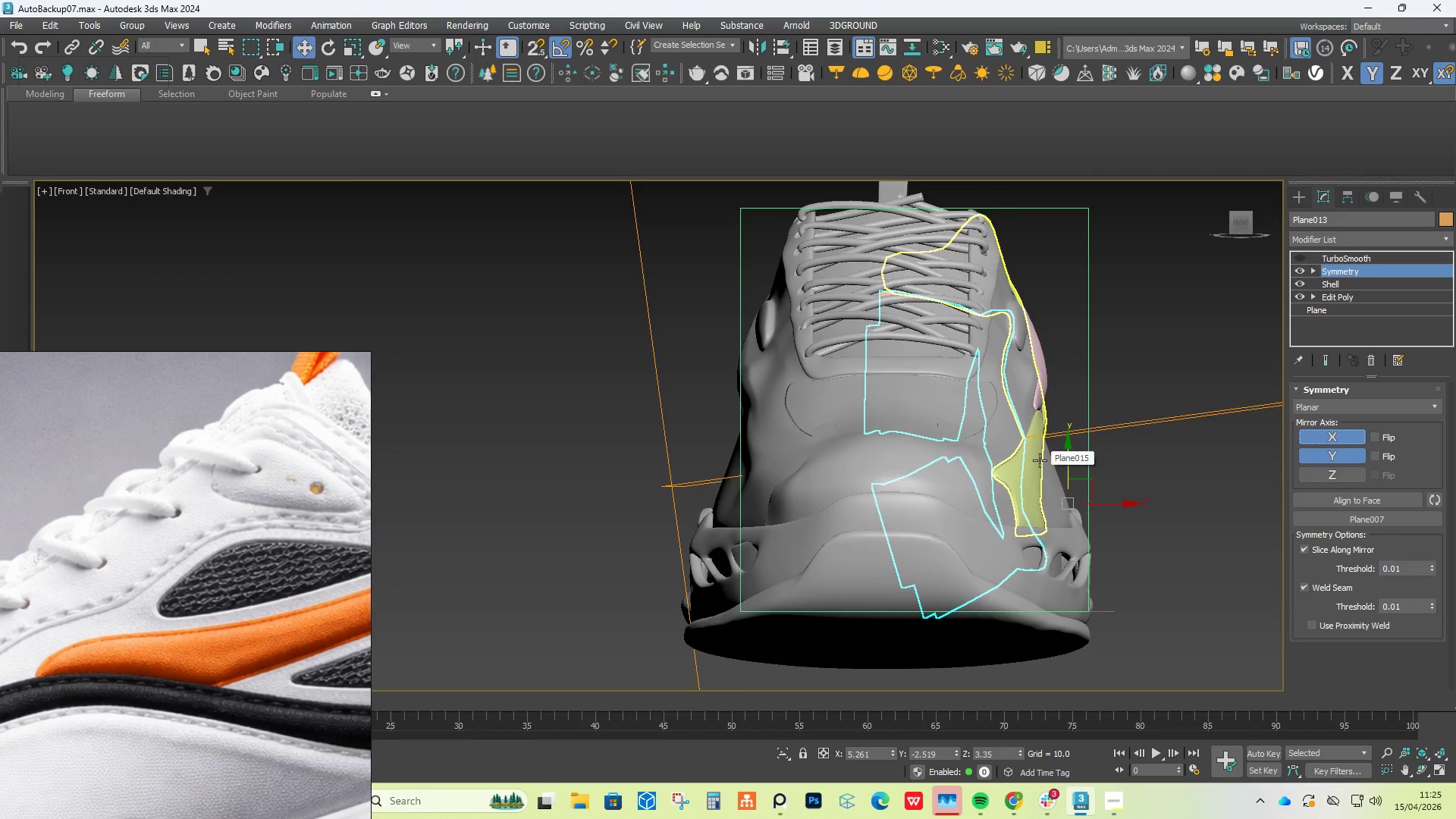 
key(Control+Z)
 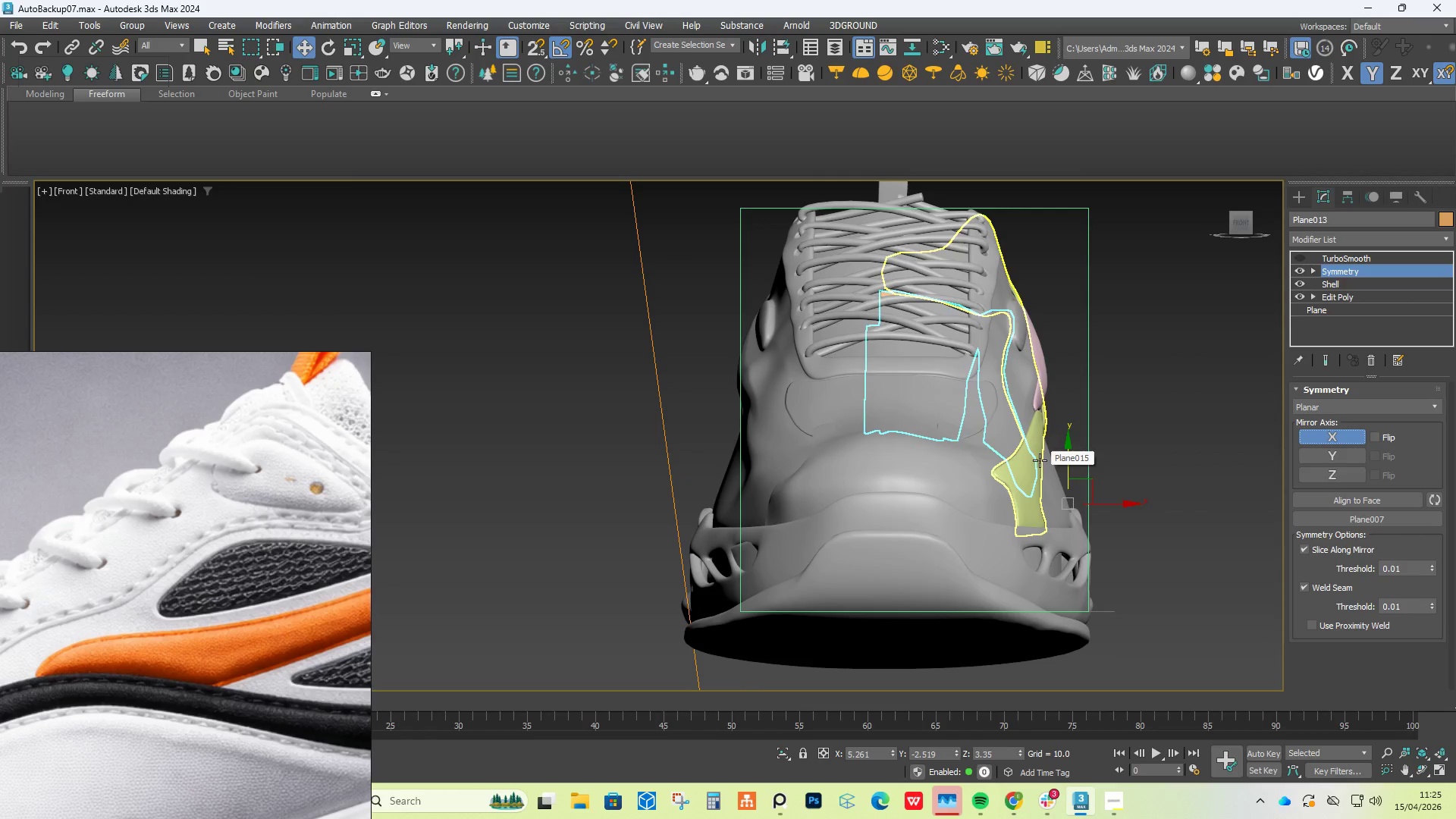 
key(Control+Z)
 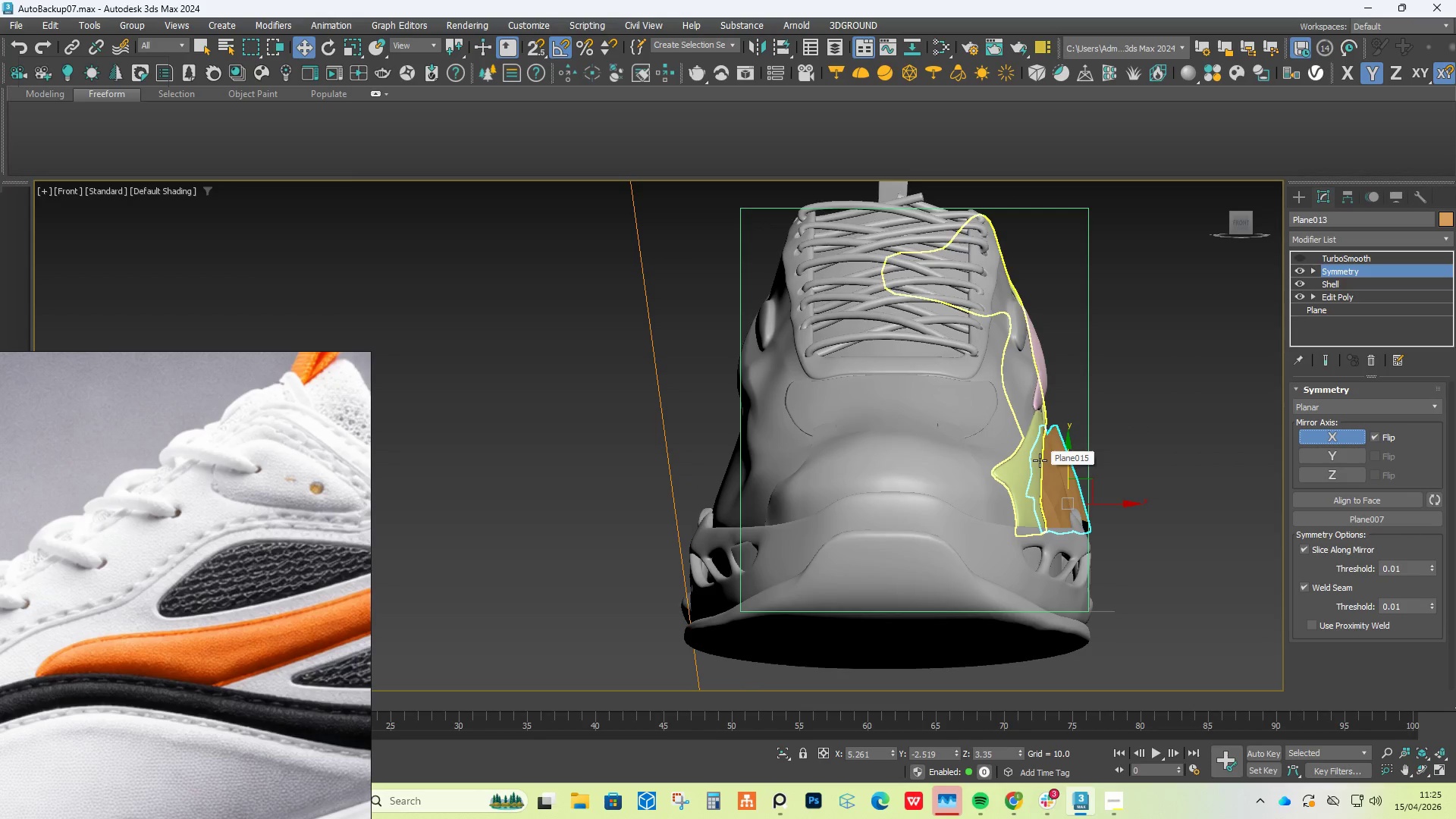 
key(Control+Z)
 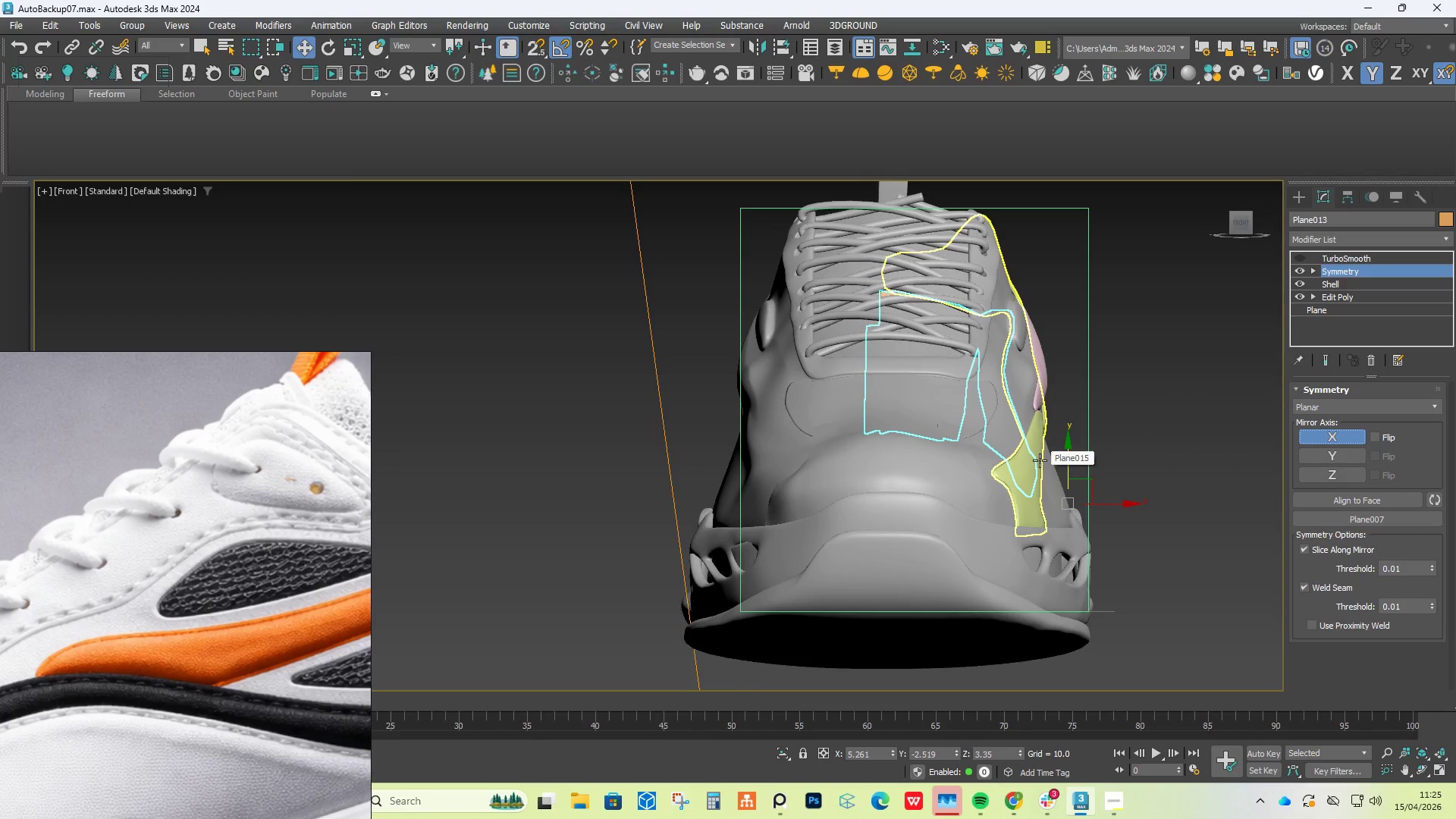 
key(Control+Z)
 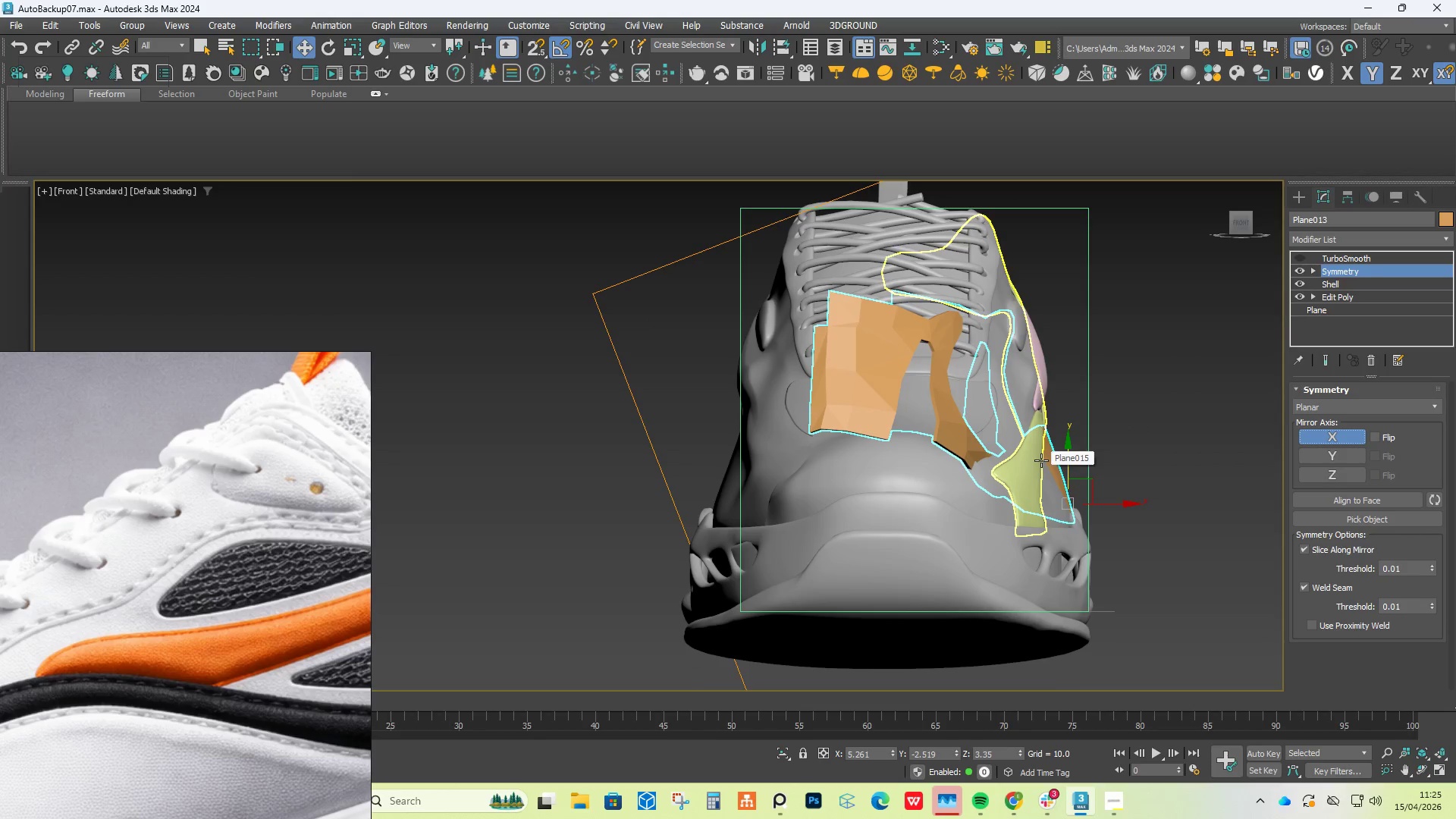 
key(Control+Z)
 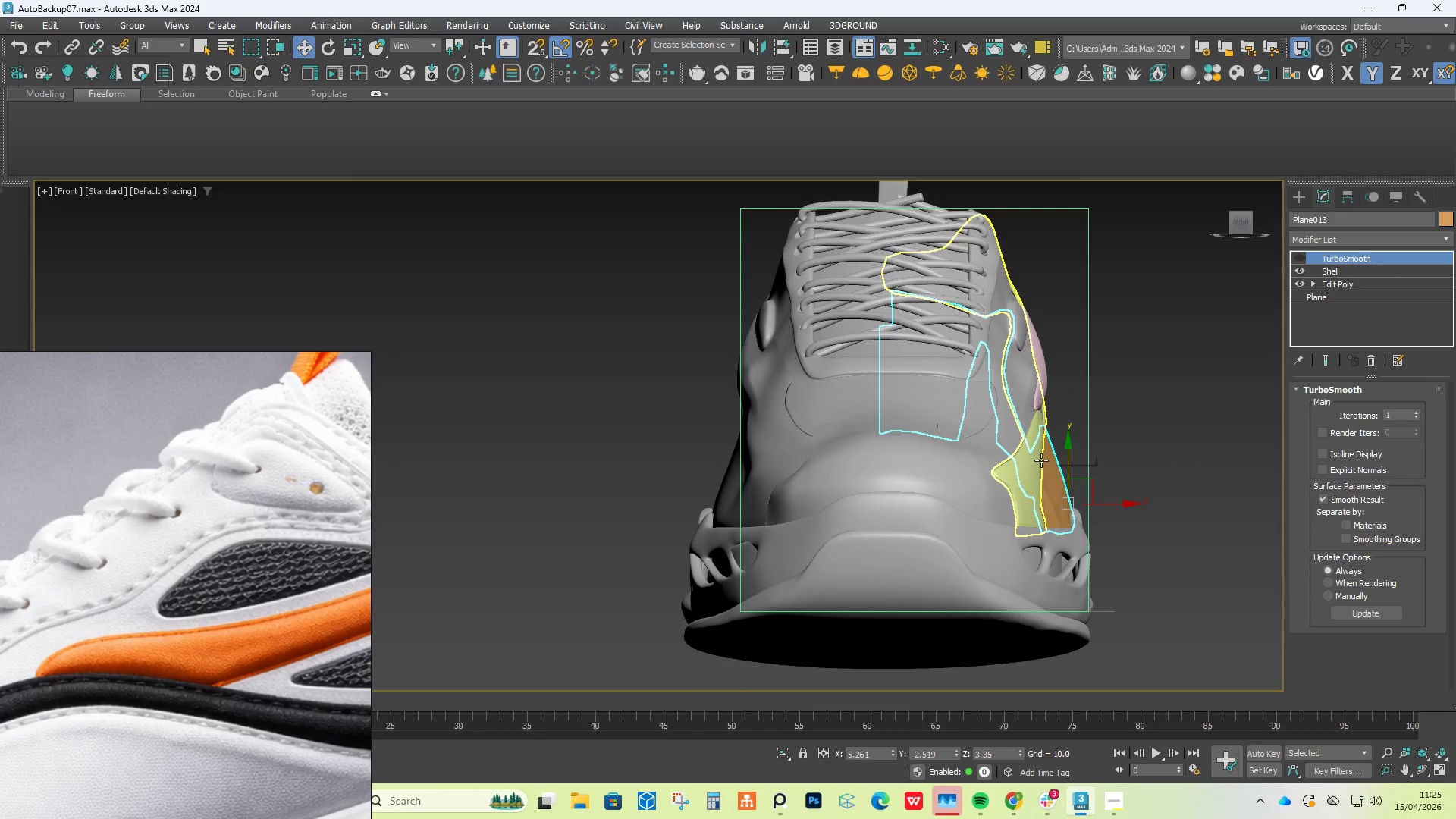 
key(Control+Z)
 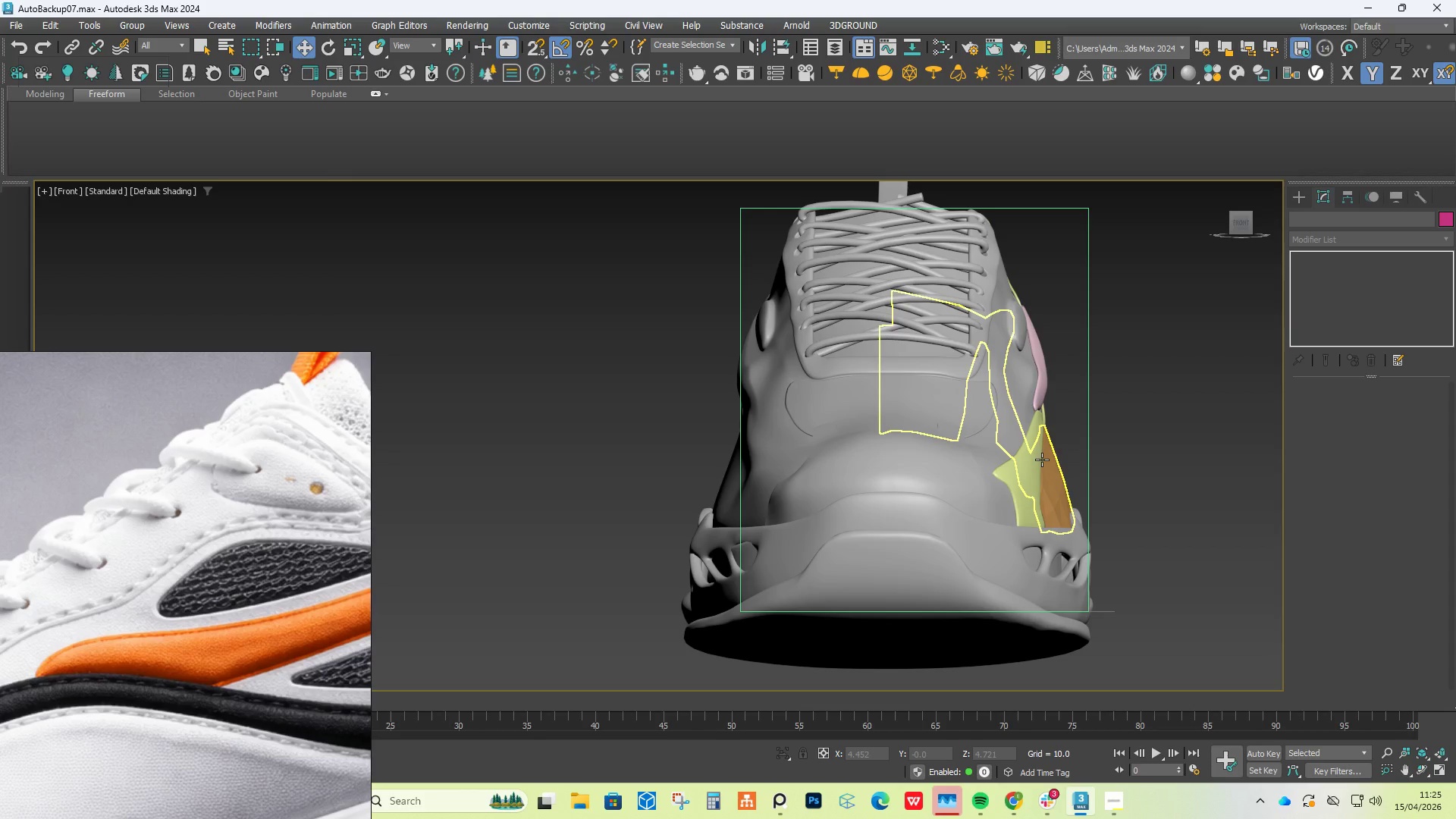 
key(Control+Z)
 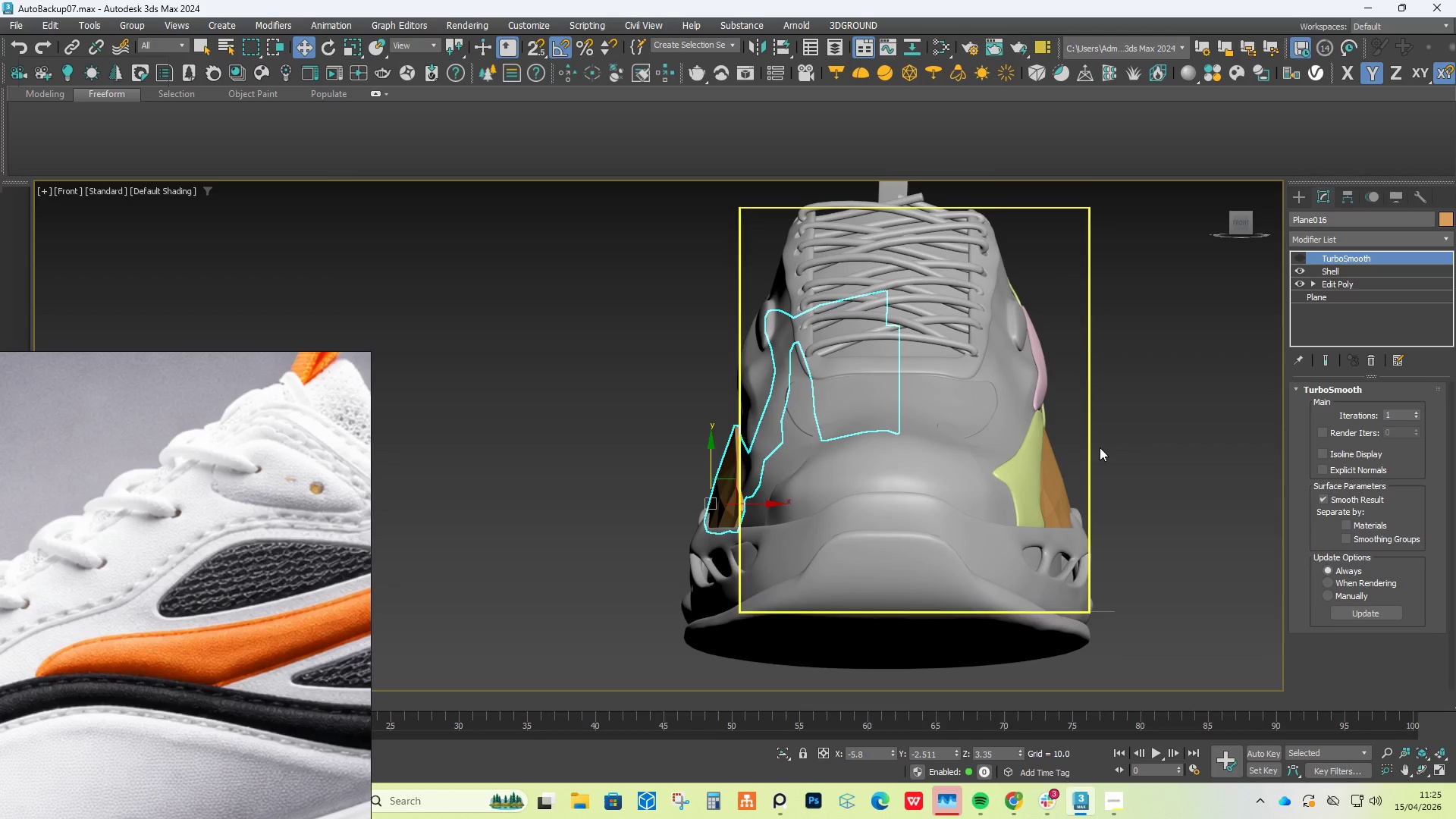 
hold_key(key=AltLeft, duration=0.72)
 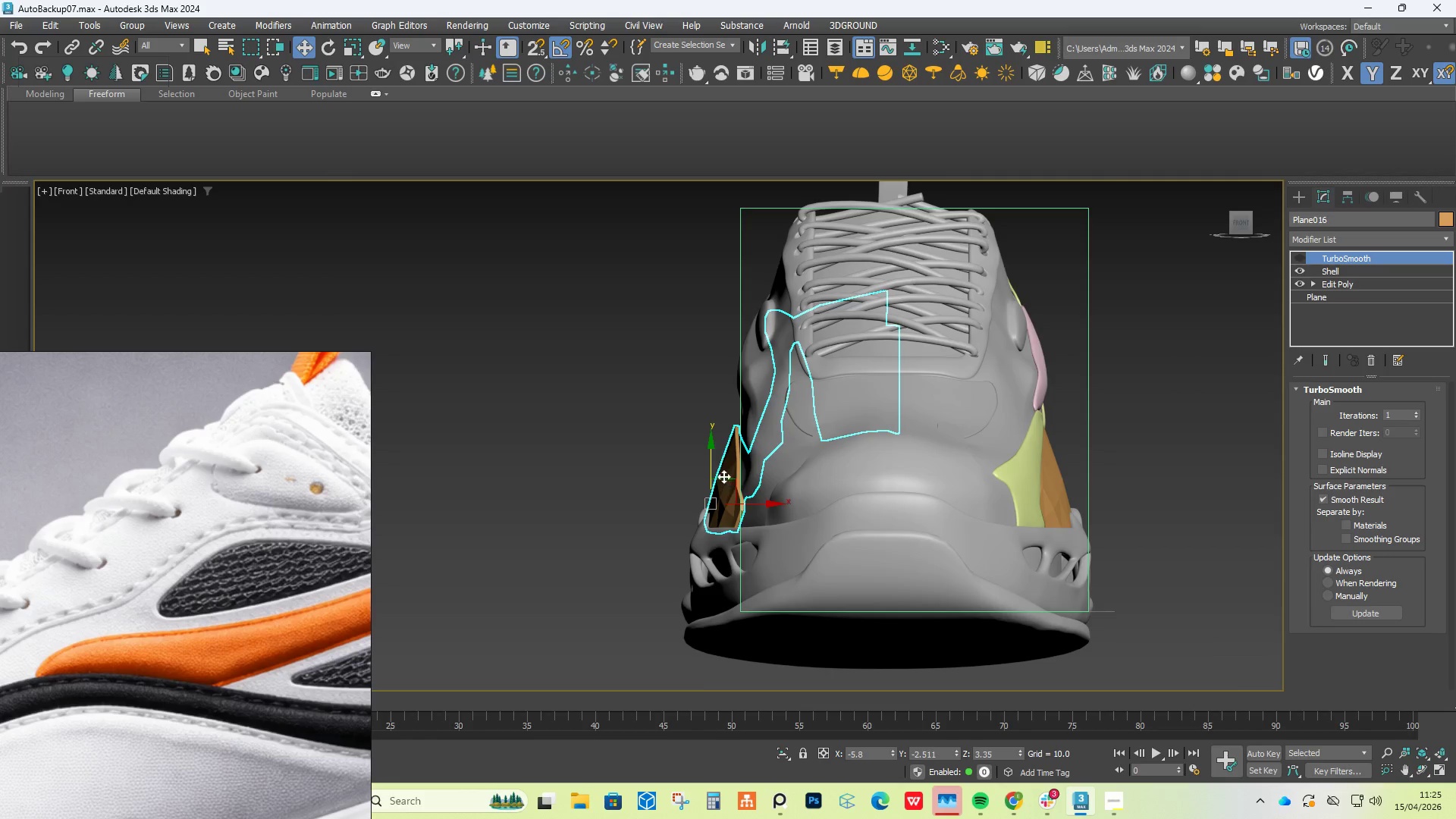 
scroll: coordinate [759, 425], scroll_direction: up, amount: 6.0
 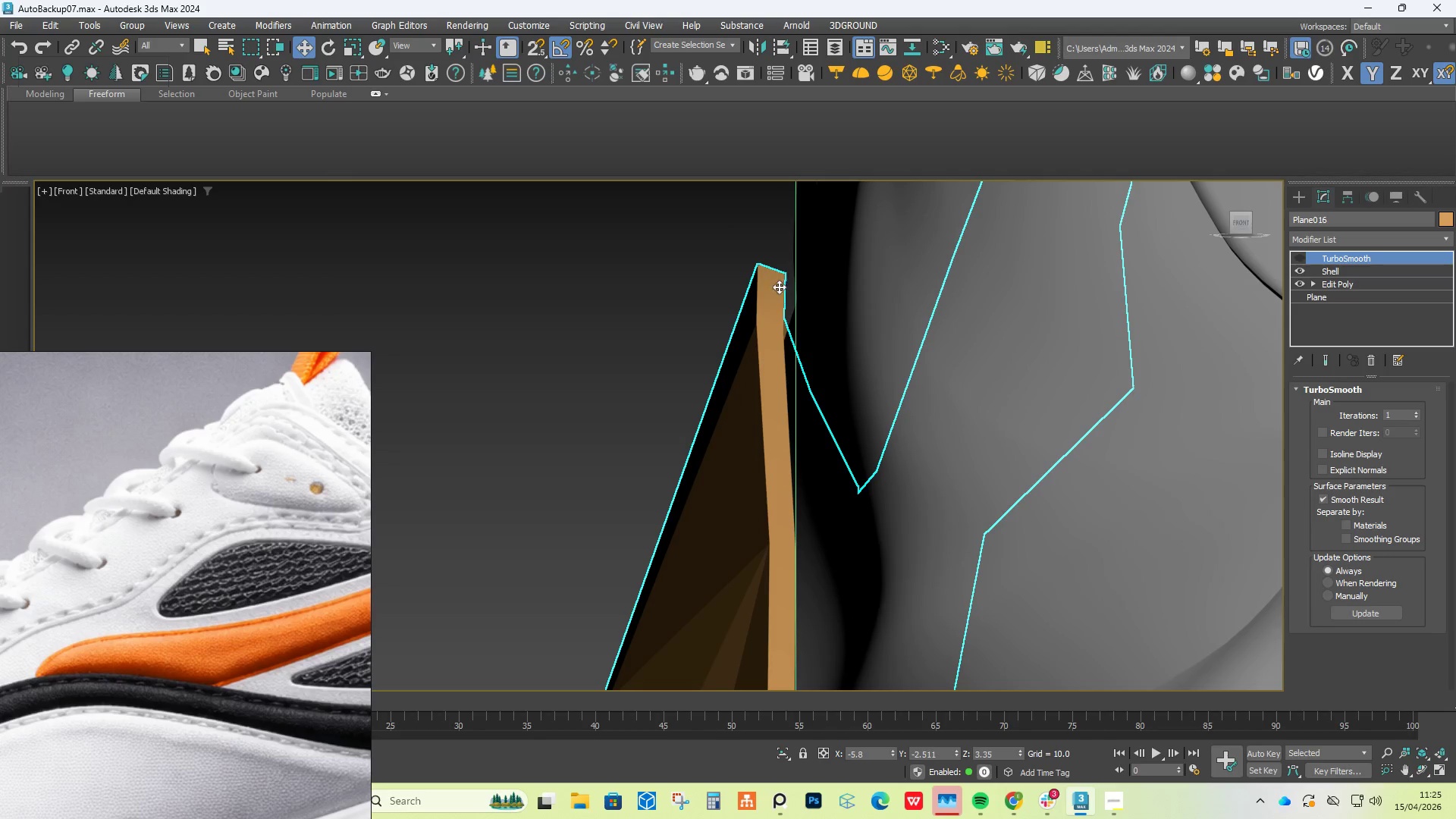 
key(S)
 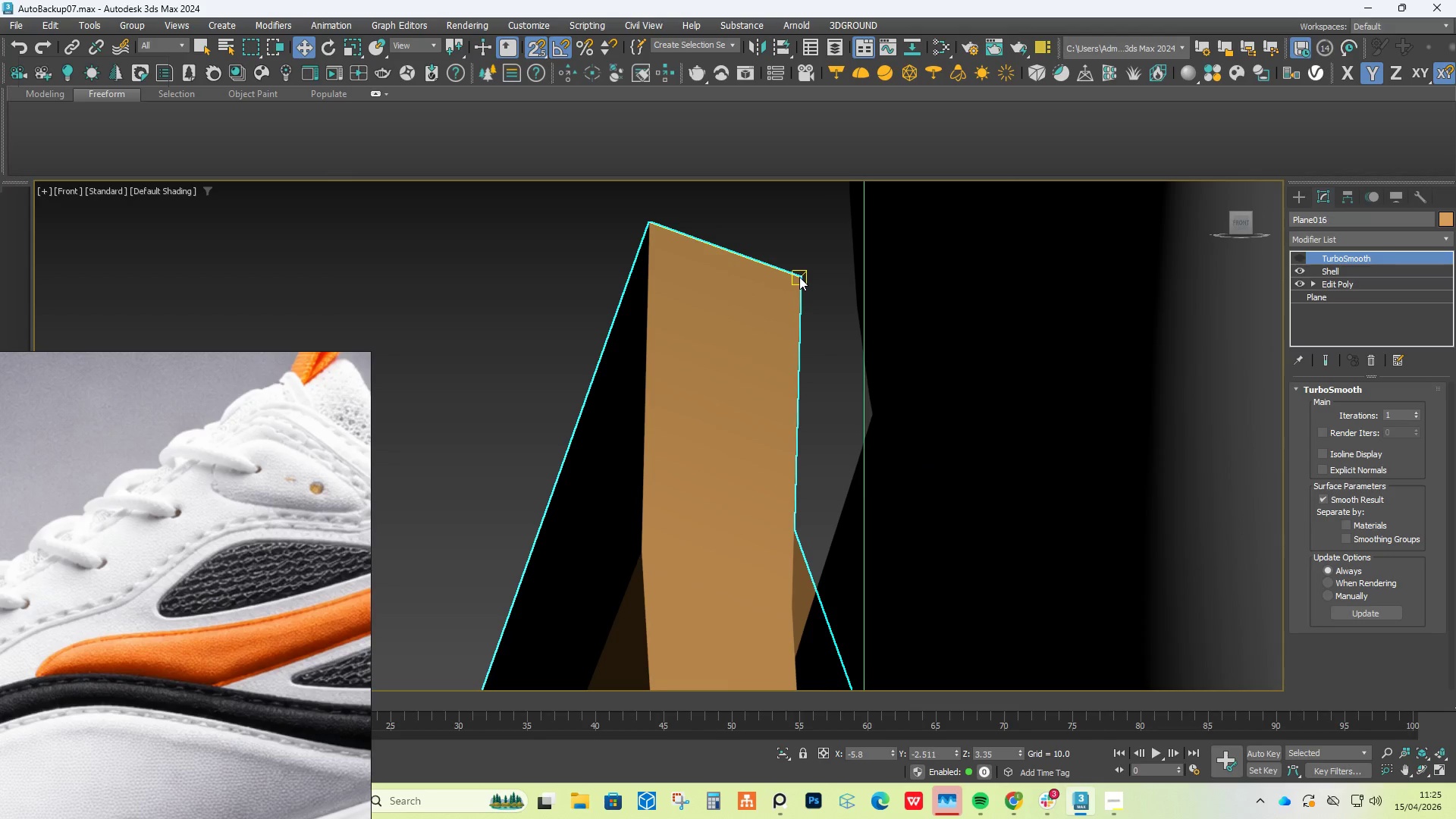 
scroll: coordinate [783, 273], scroll_direction: up, amount: 5.0
 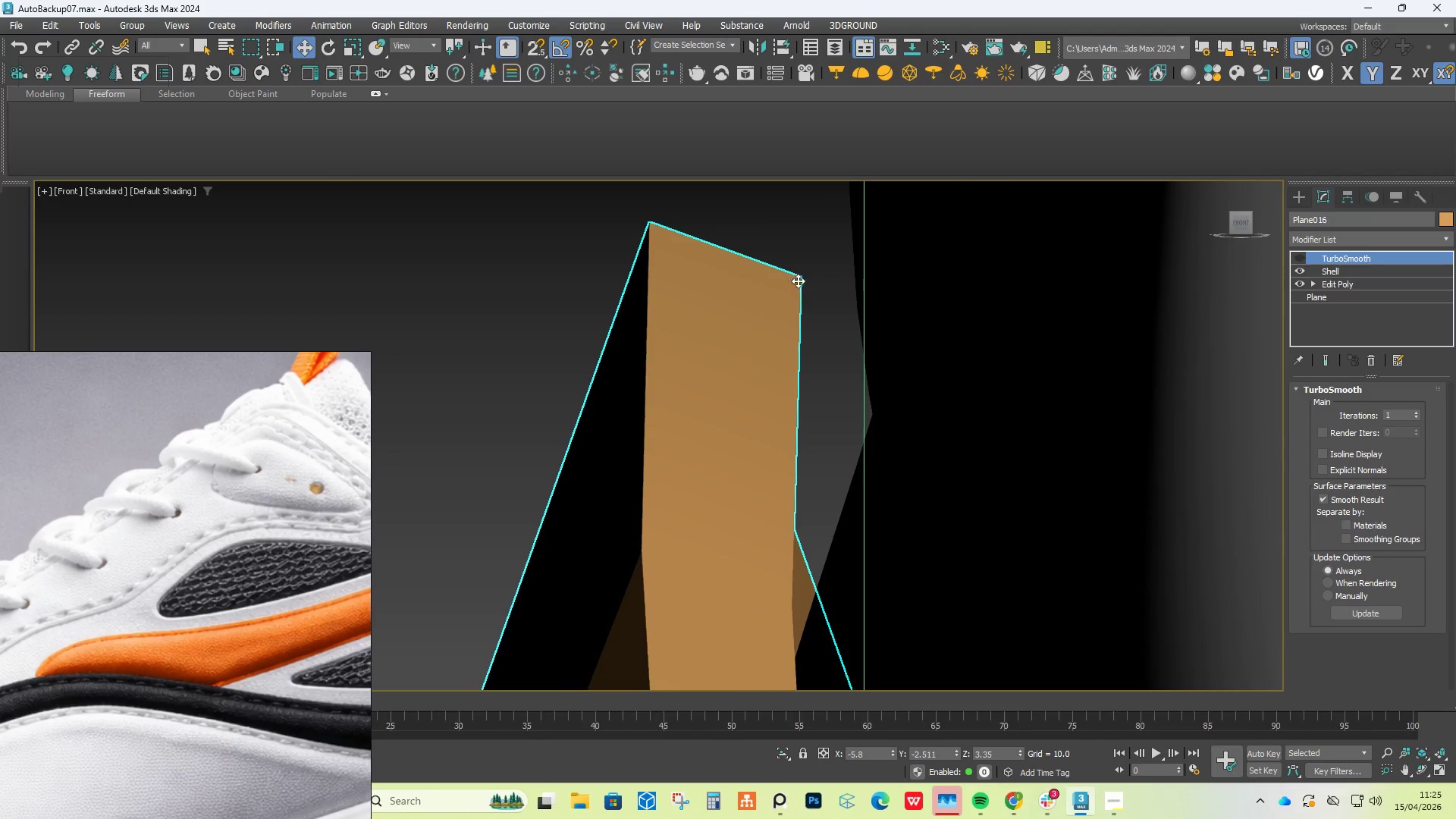 
left_click([799, 281])
 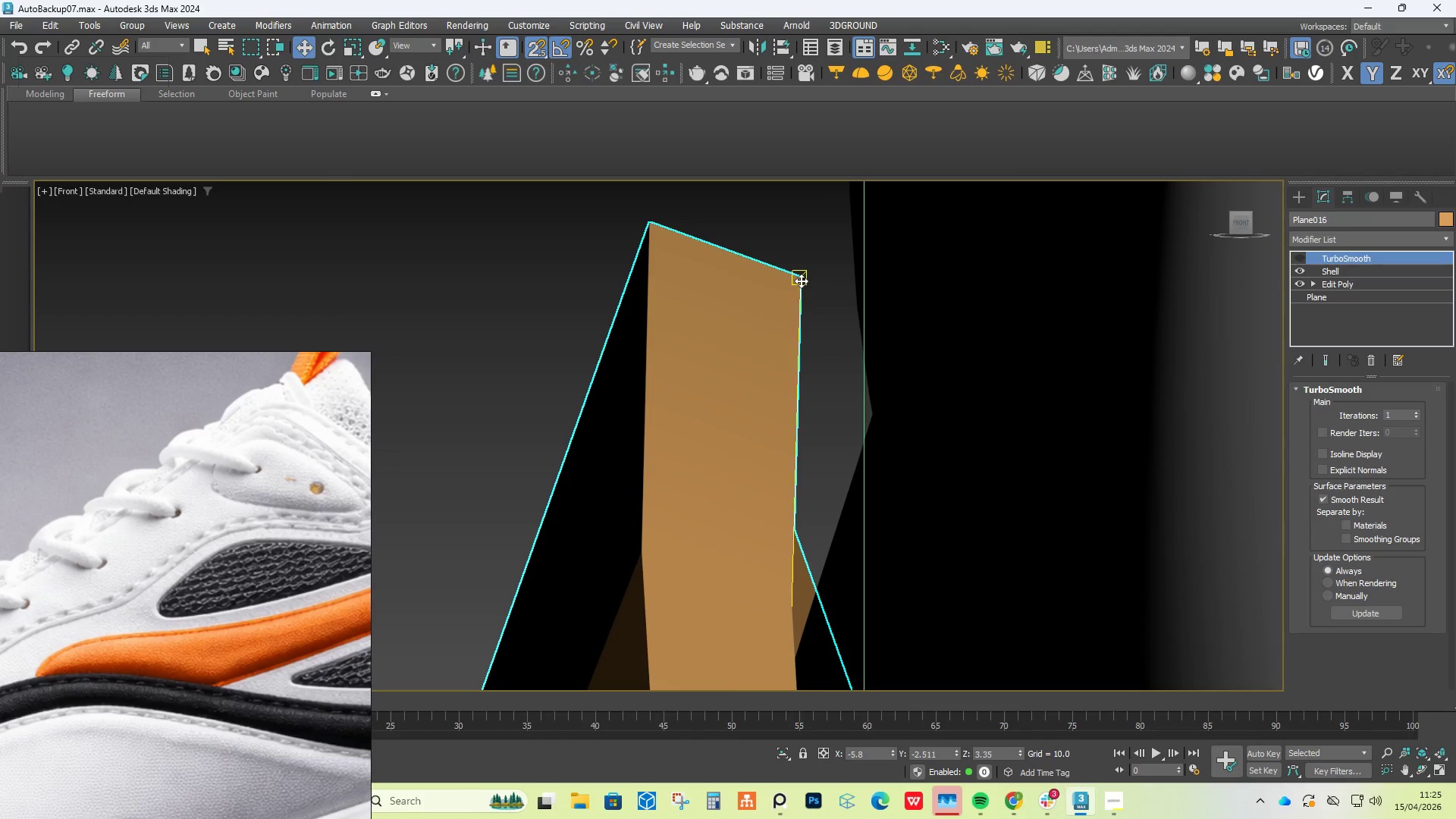 
left_click_drag(start_coordinate=[801, 281], to_coordinate=[827, 276])
 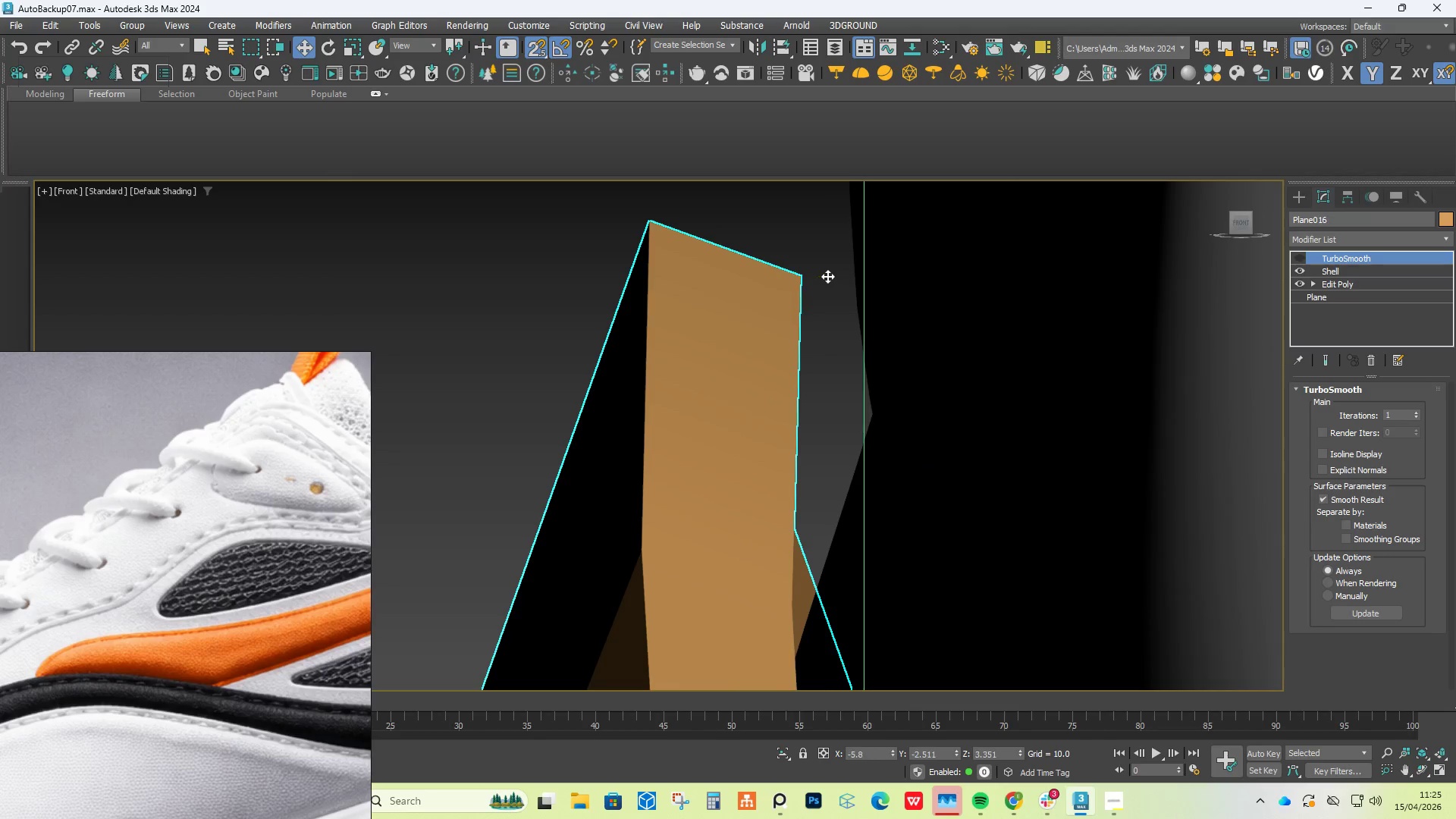 
key(Control+ControlLeft)
 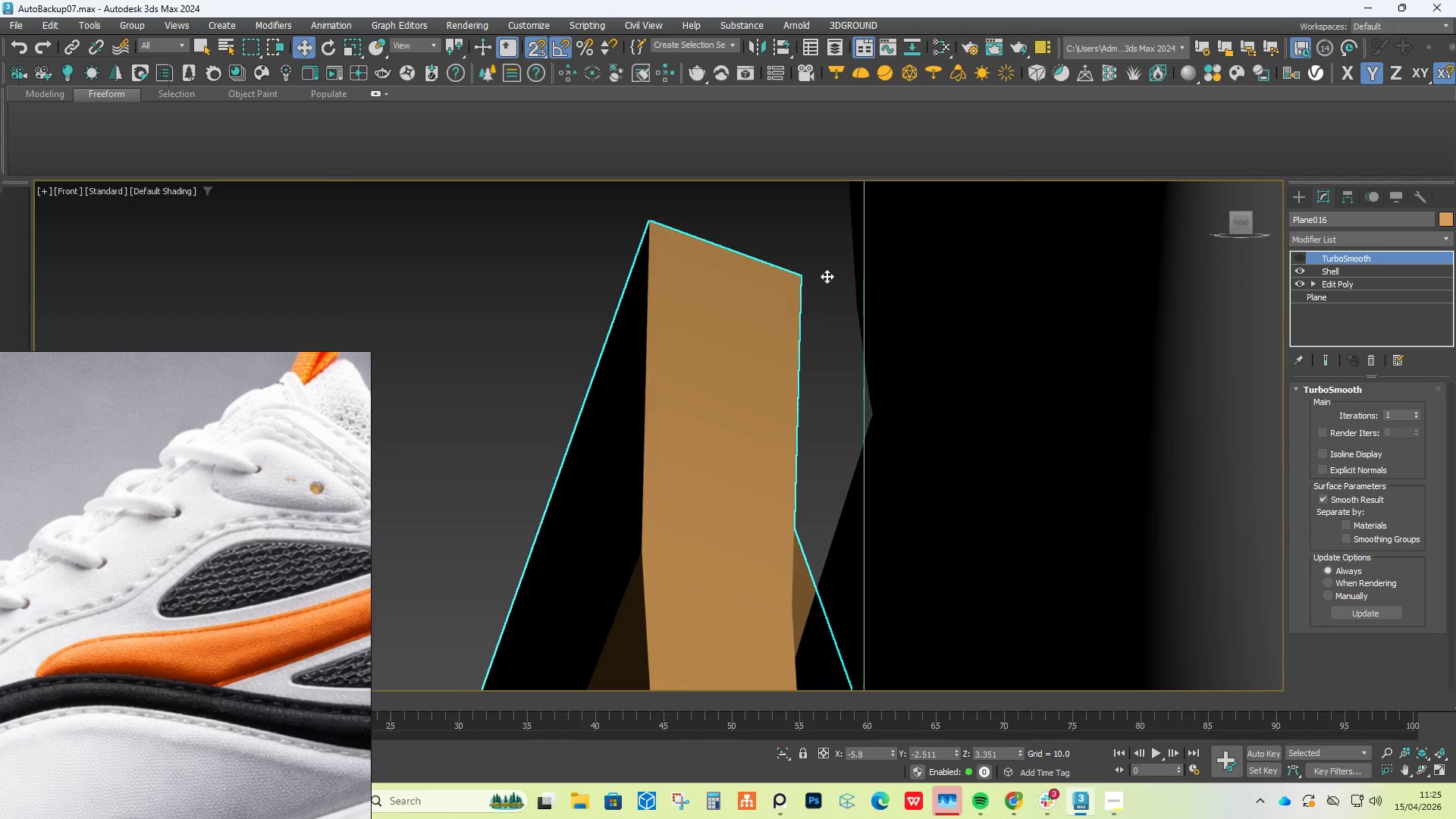 
key(Control+Z)
 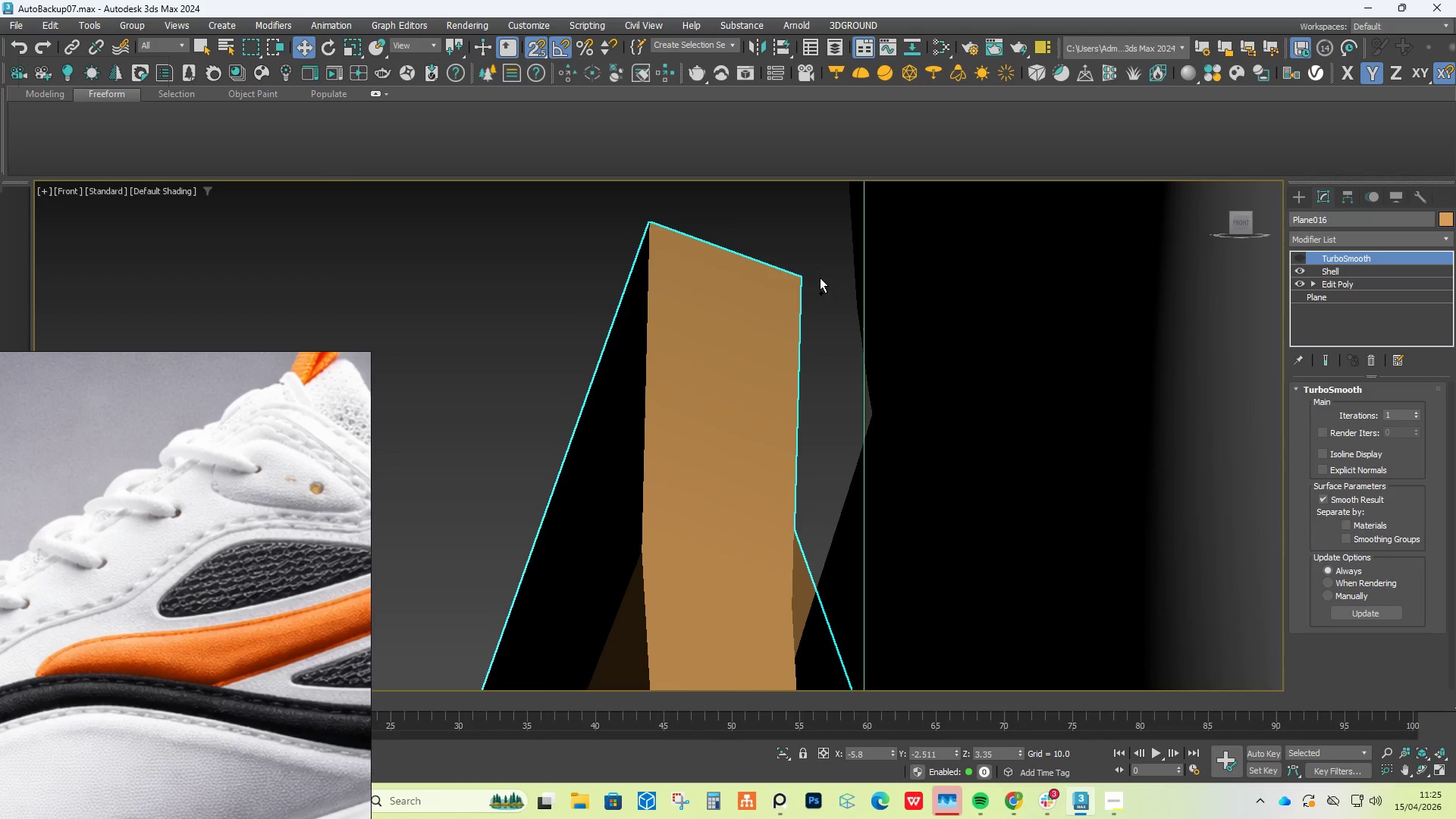 
scroll: coordinate [817, 447], scroll_direction: down, amount: 32.0
 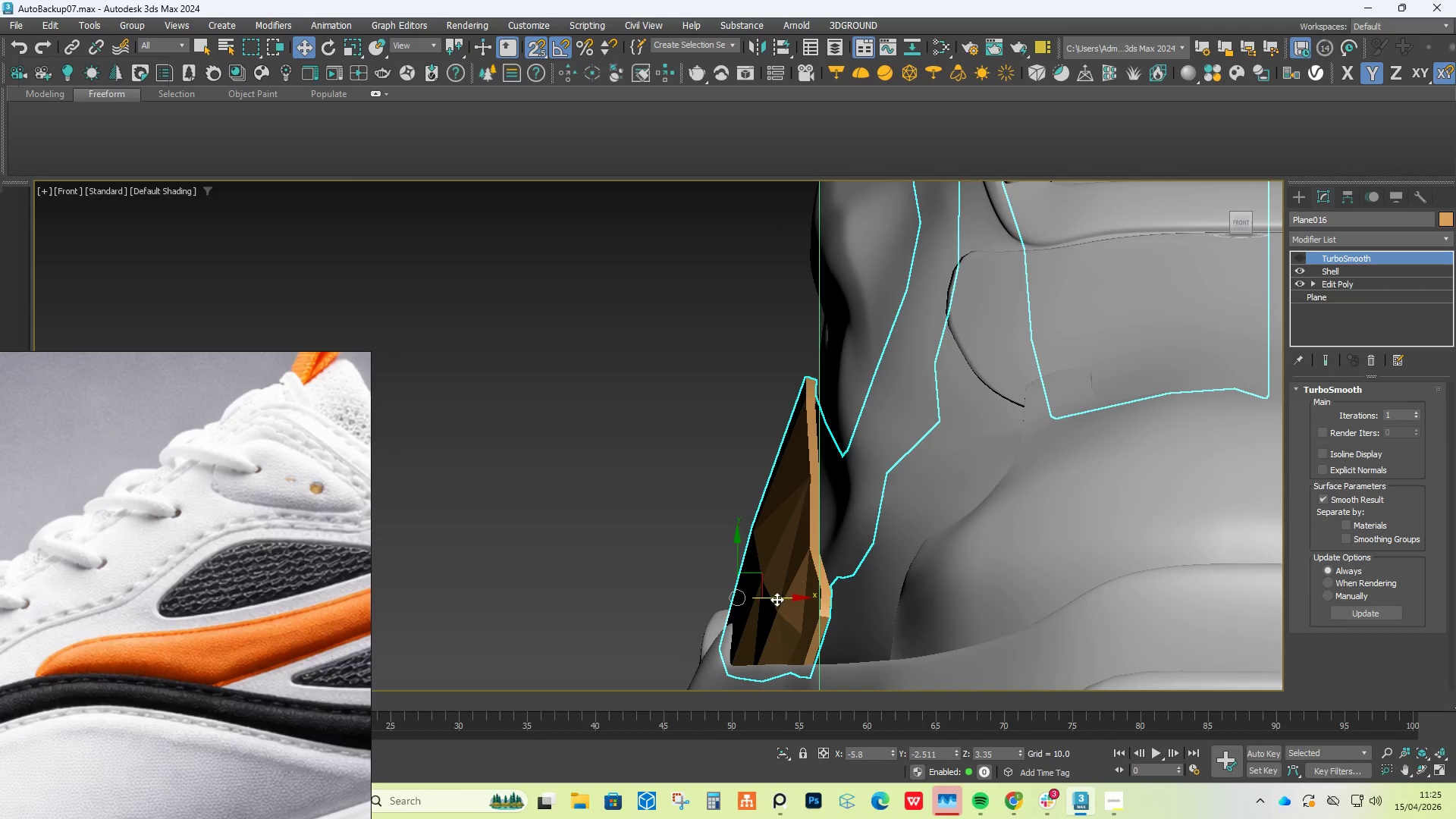 
left_click([777, 599])
 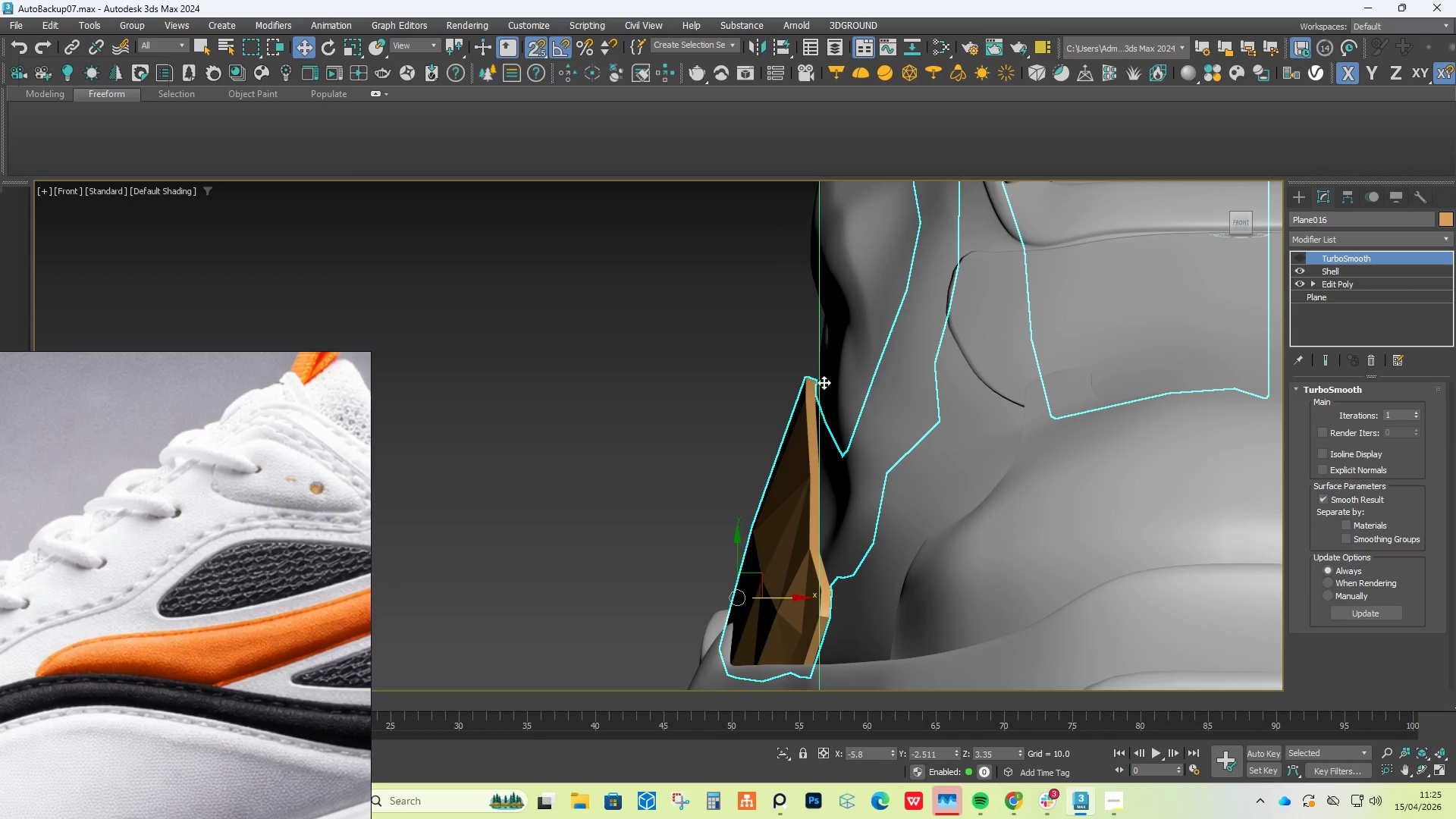 
scroll: coordinate [795, 378], scroll_direction: up, amount: 17.0
 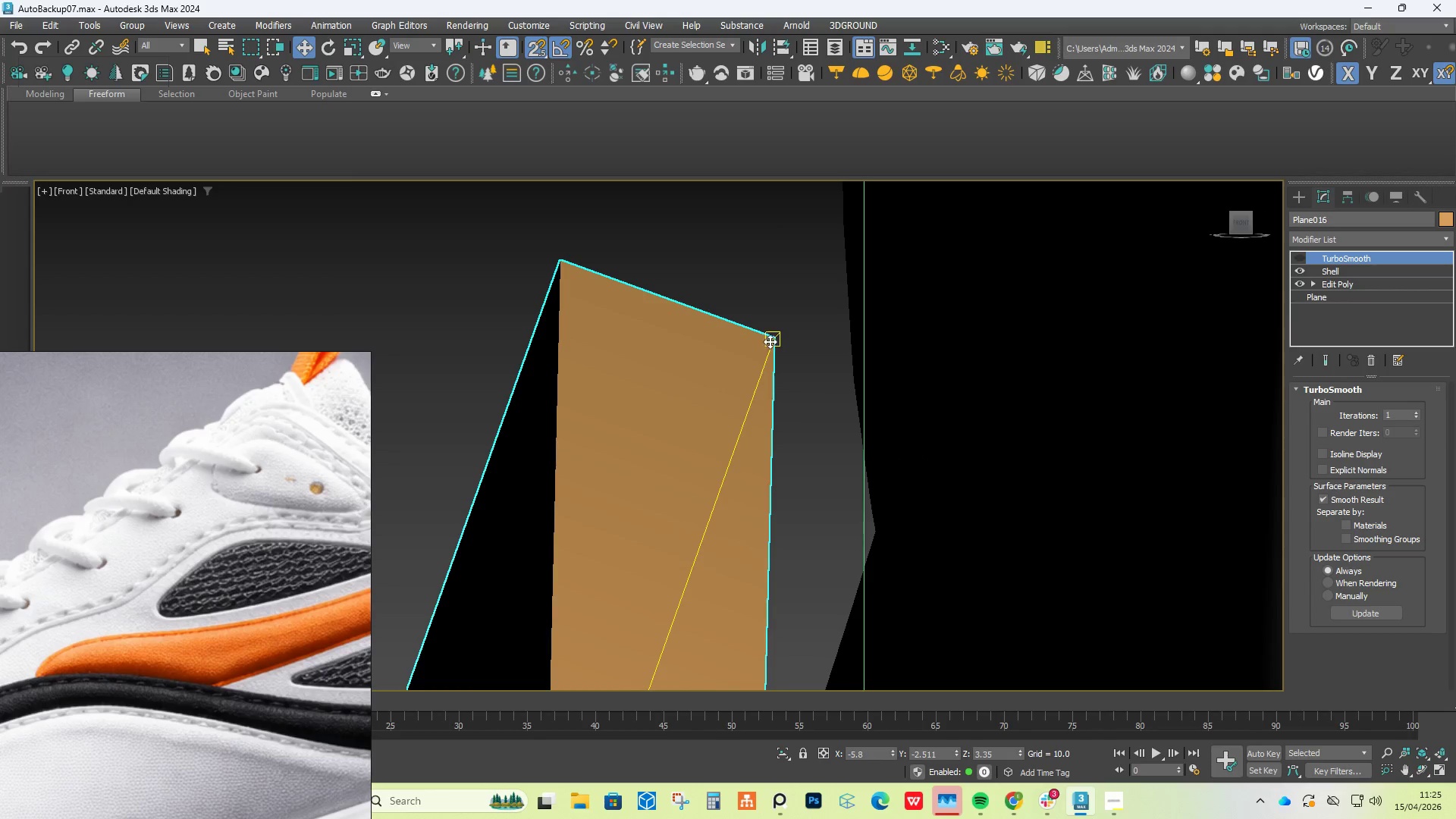 
left_click_drag(start_coordinate=[771, 340], to_coordinate=[836, 335])
 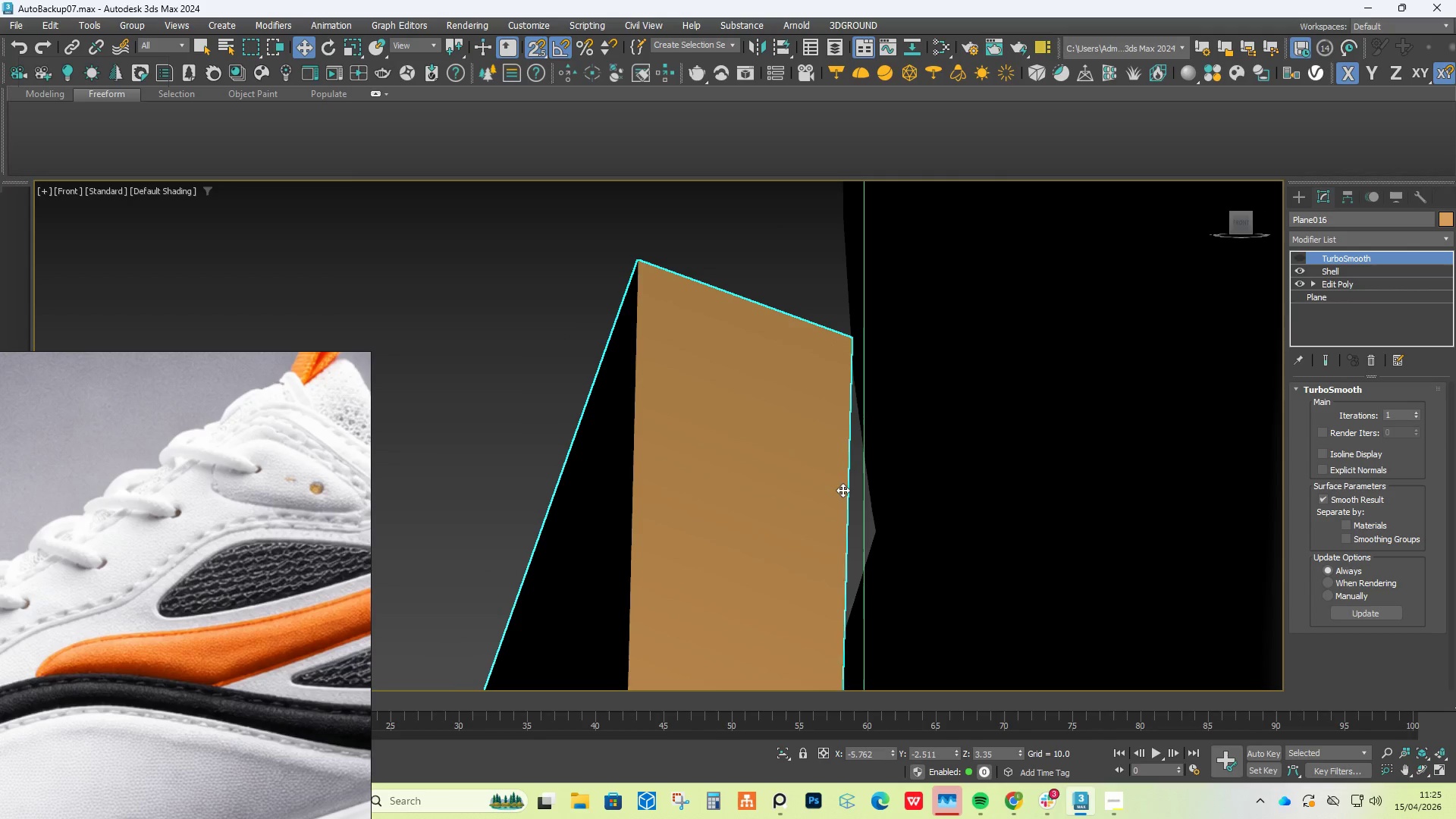 
hold_key(key=AltLeft, duration=1.08)
 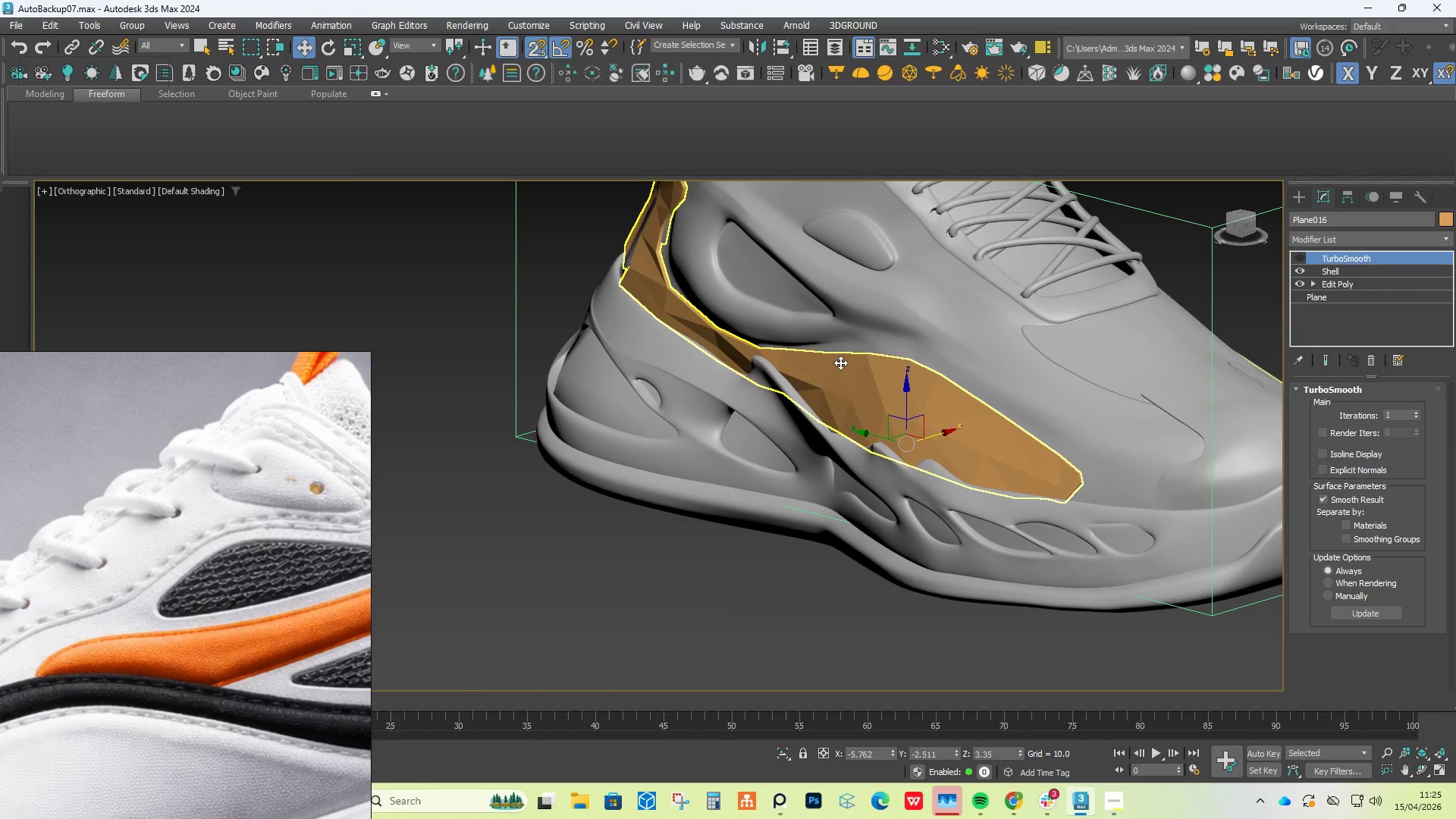 
scroll: coordinate [786, 318], scroll_direction: down, amount: 18.0
 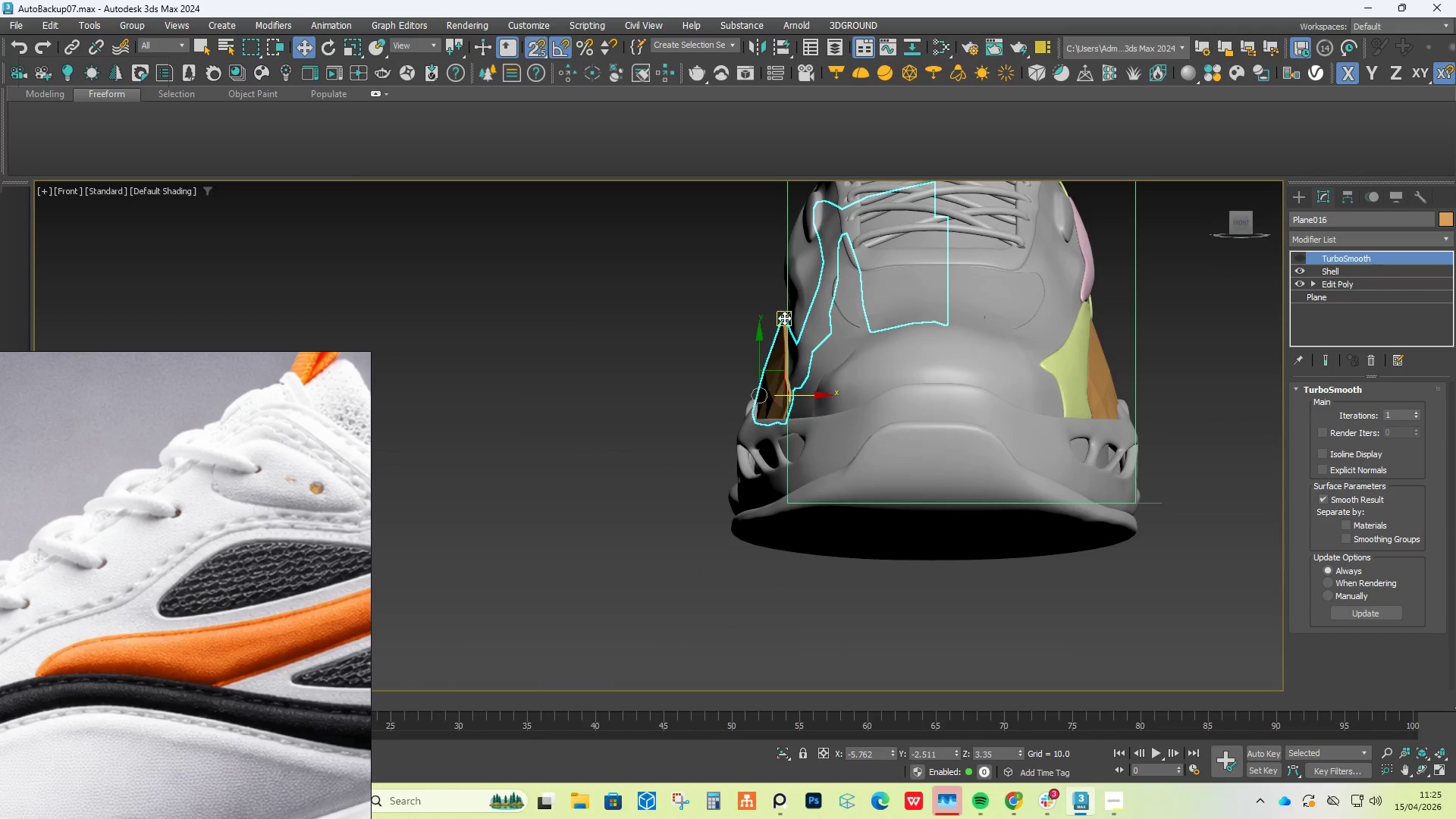 
key(S)
 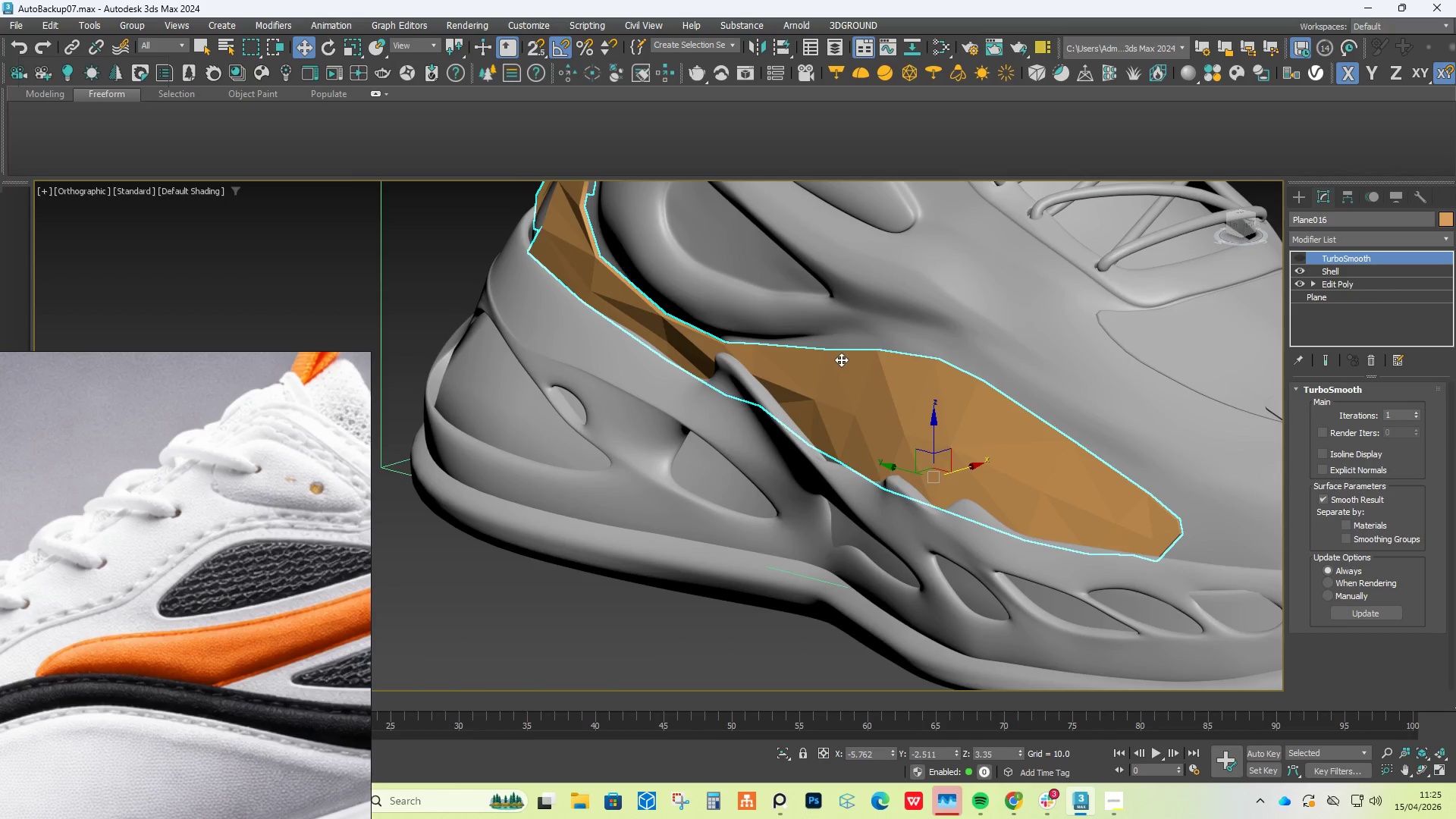 
scroll: coordinate [840, 362], scroll_direction: up, amount: 2.0
 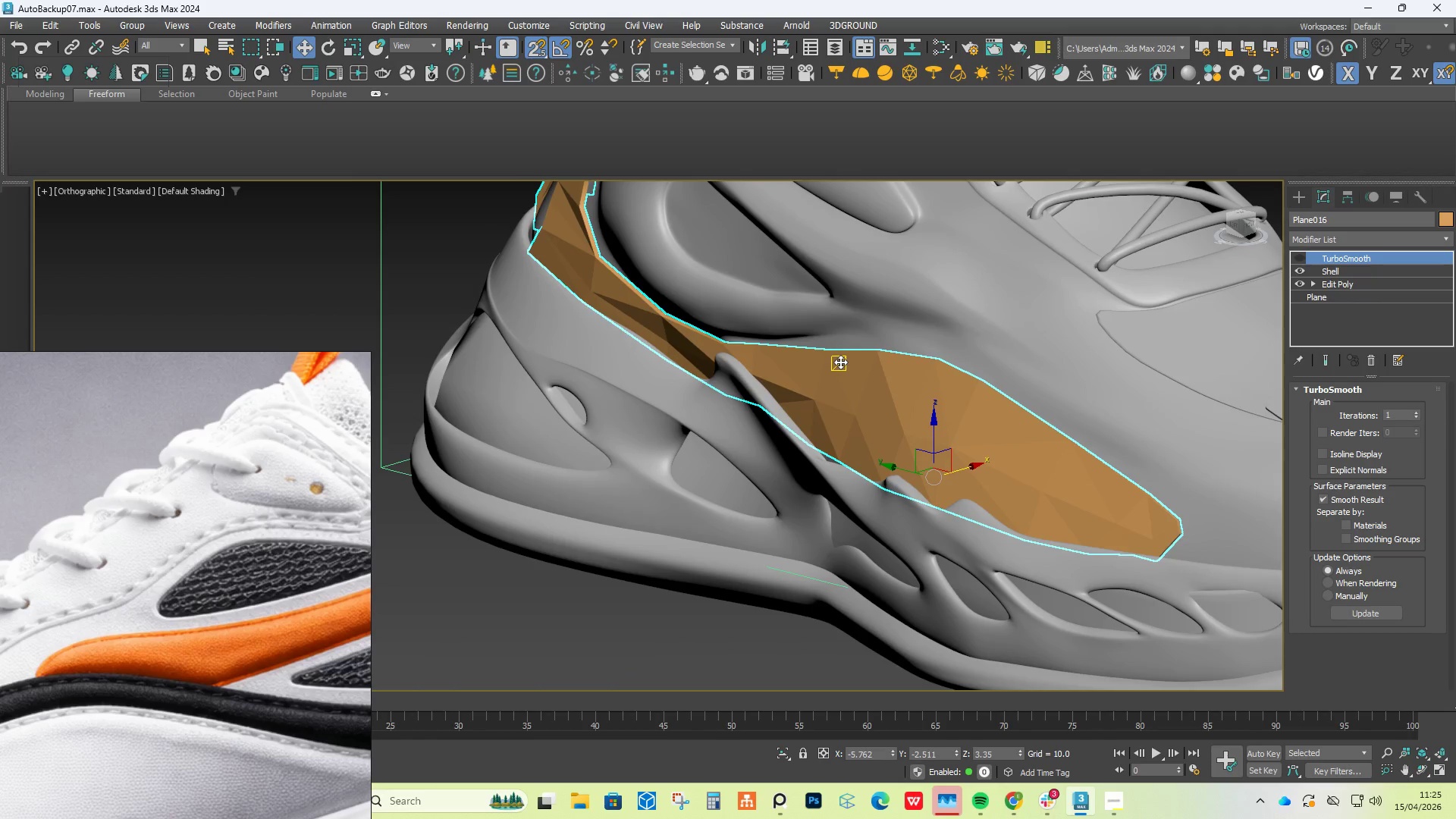 
hold_key(key=AltLeft, duration=0.48)
 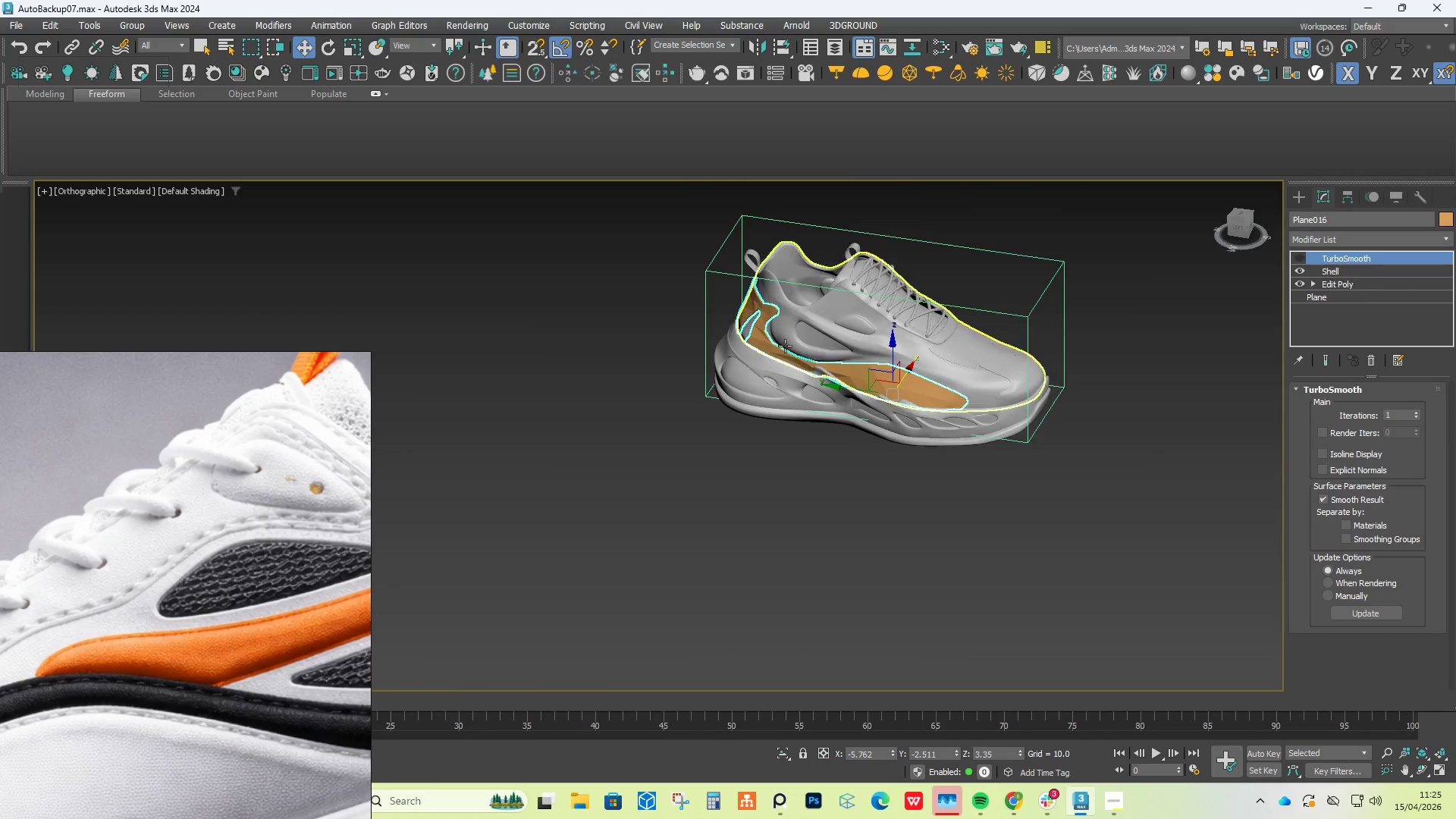 
scroll: coordinate [841, 359], scroll_direction: down, amount: 4.0
 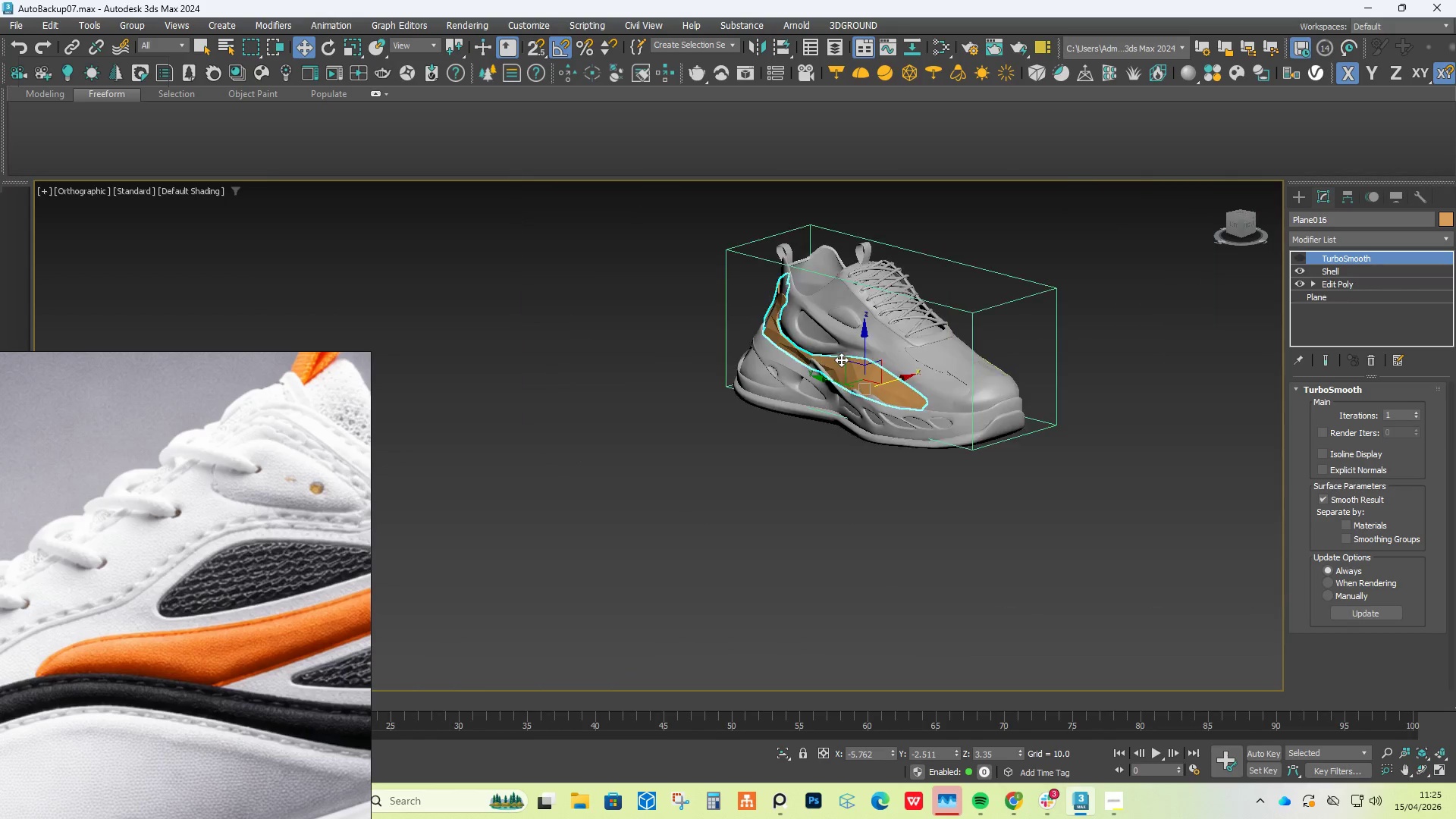 
scroll: coordinate [776, 340], scroll_direction: up, amount: 6.0
 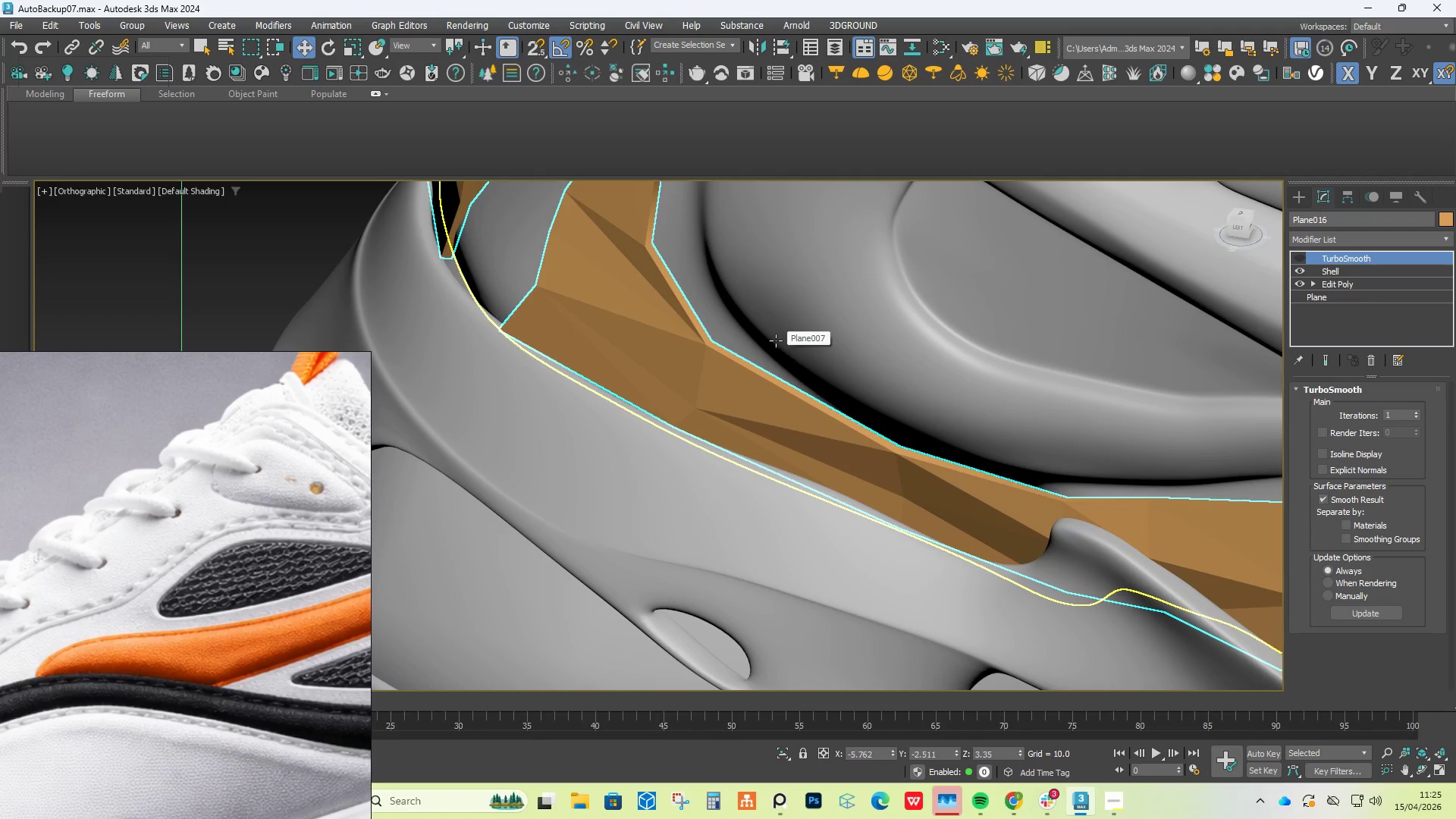 
hold_key(key=AltLeft, duration=1.41)
 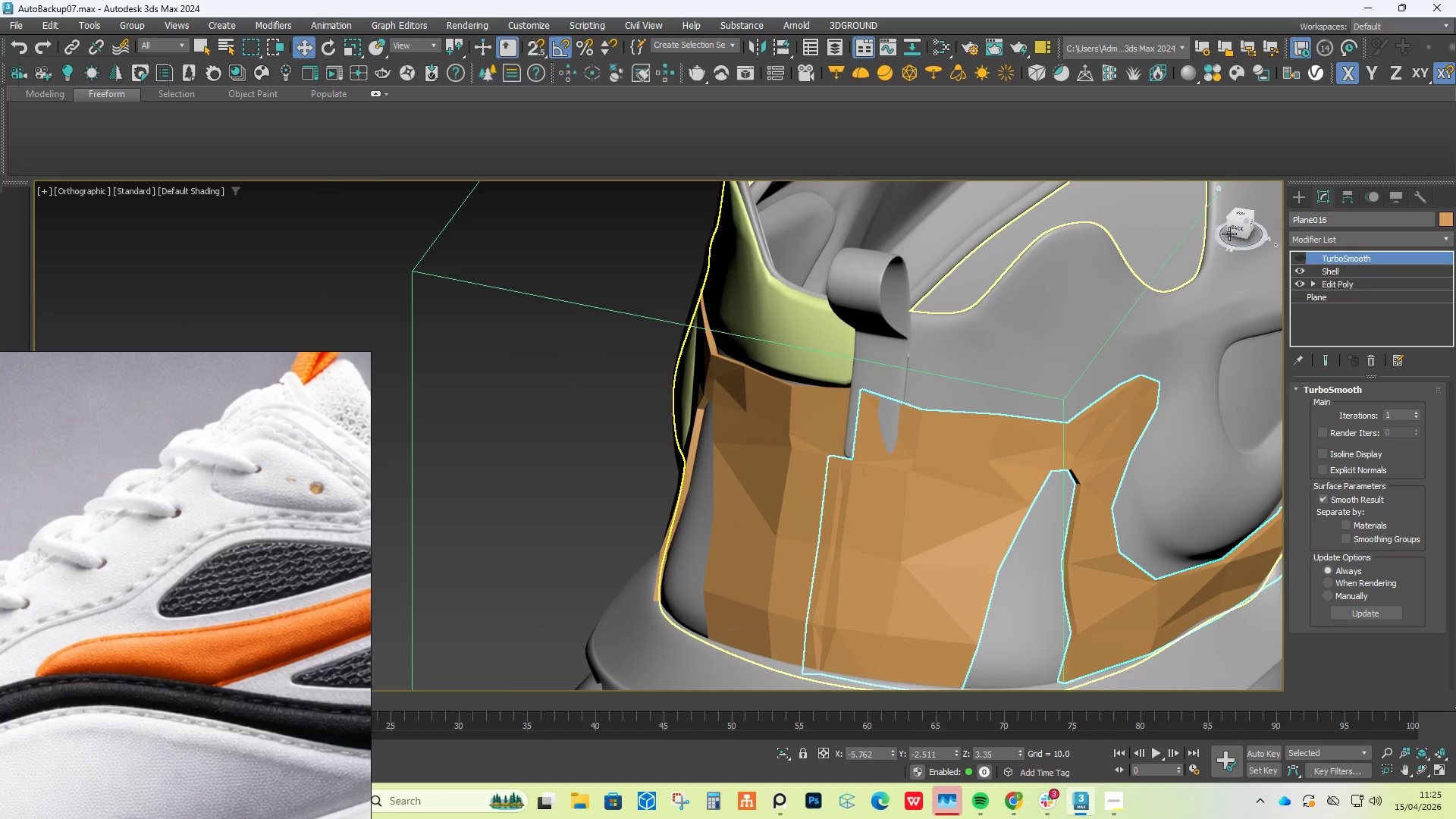 
scroll: coordinate [776, 340], scroll_direction: down, amount: 1.0
 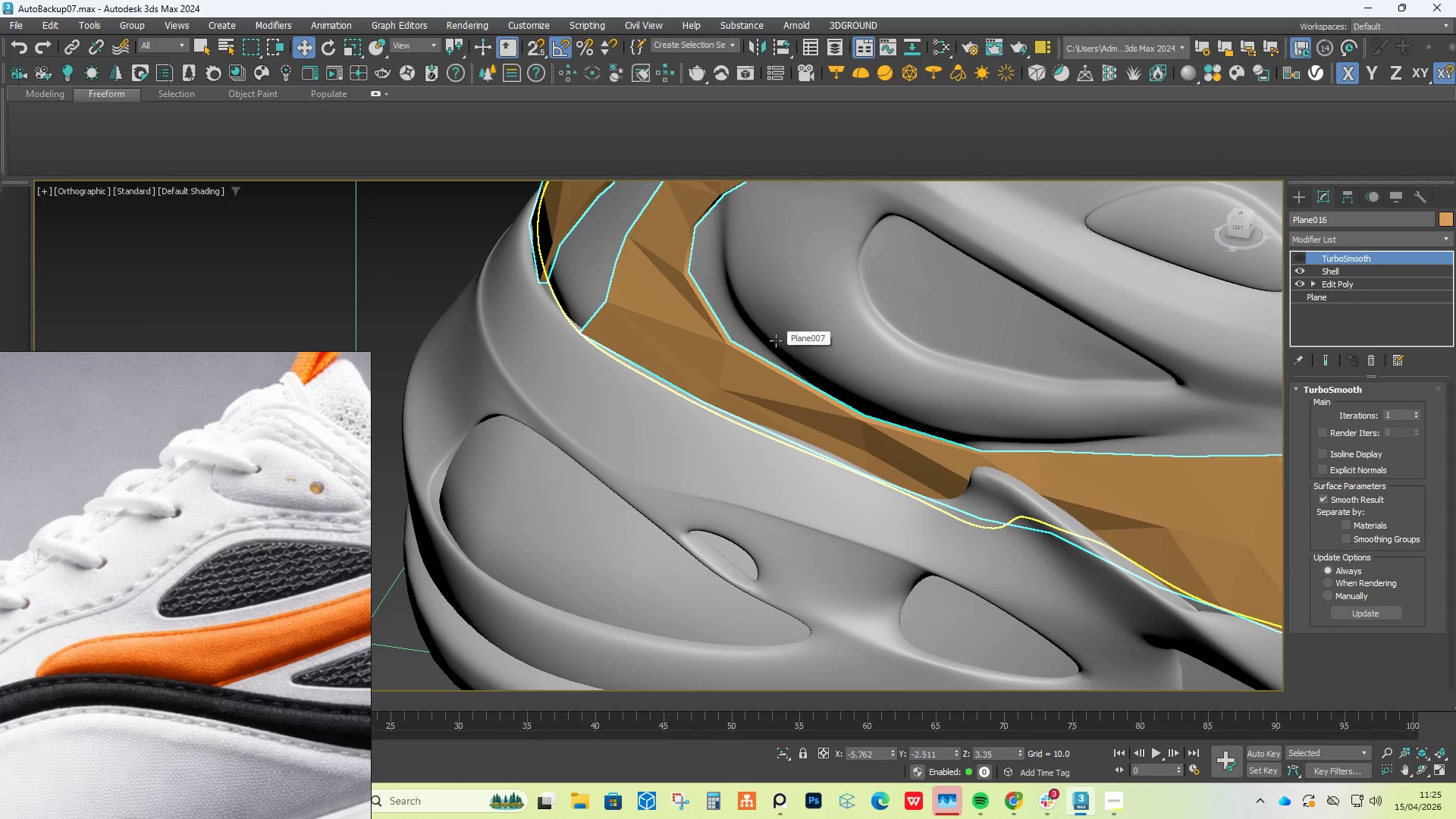 
left_click([1236, 230])
 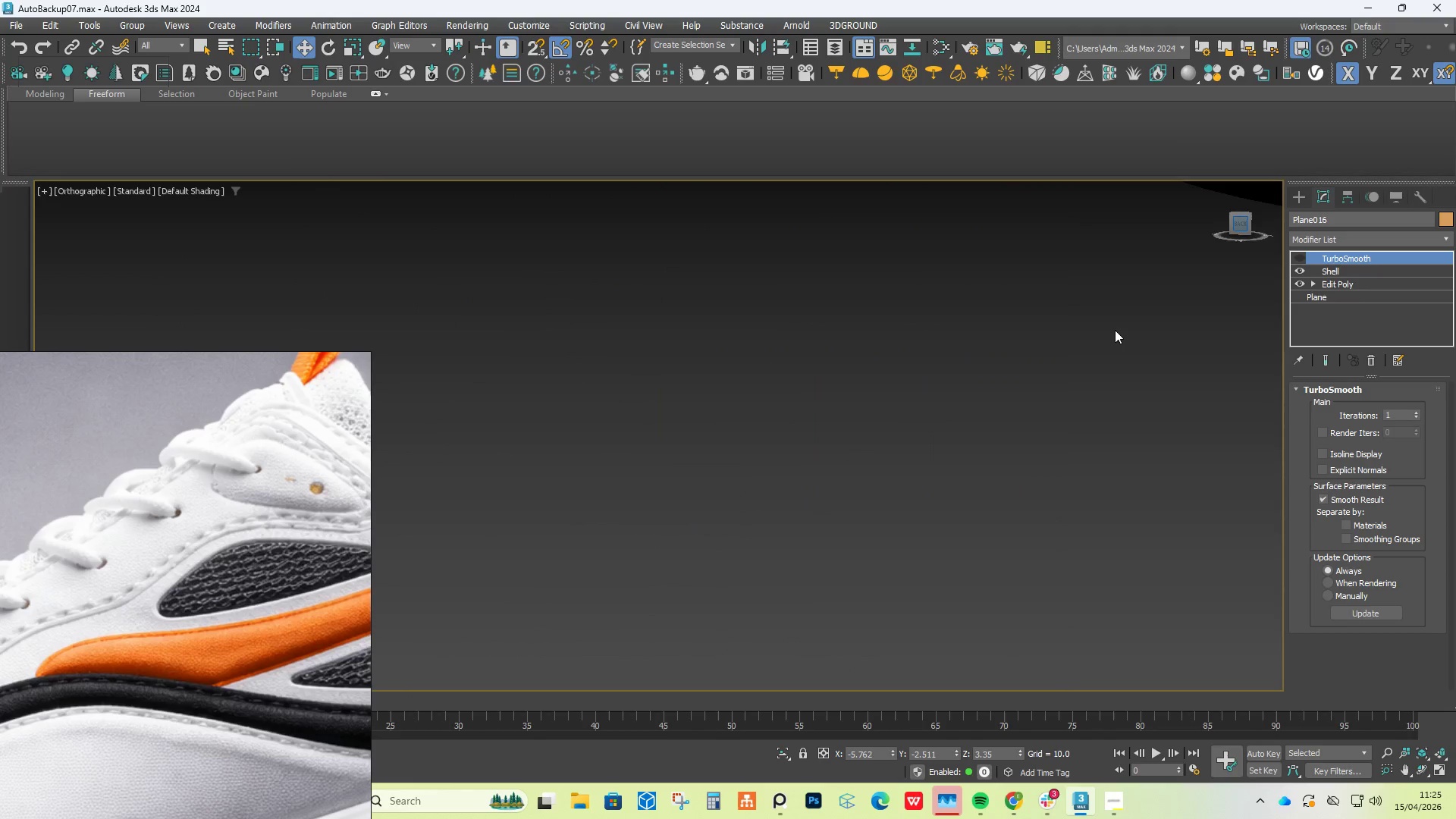 
scroll: coordinate [1114, 331], scroll_direction: down, amount: 5.0
 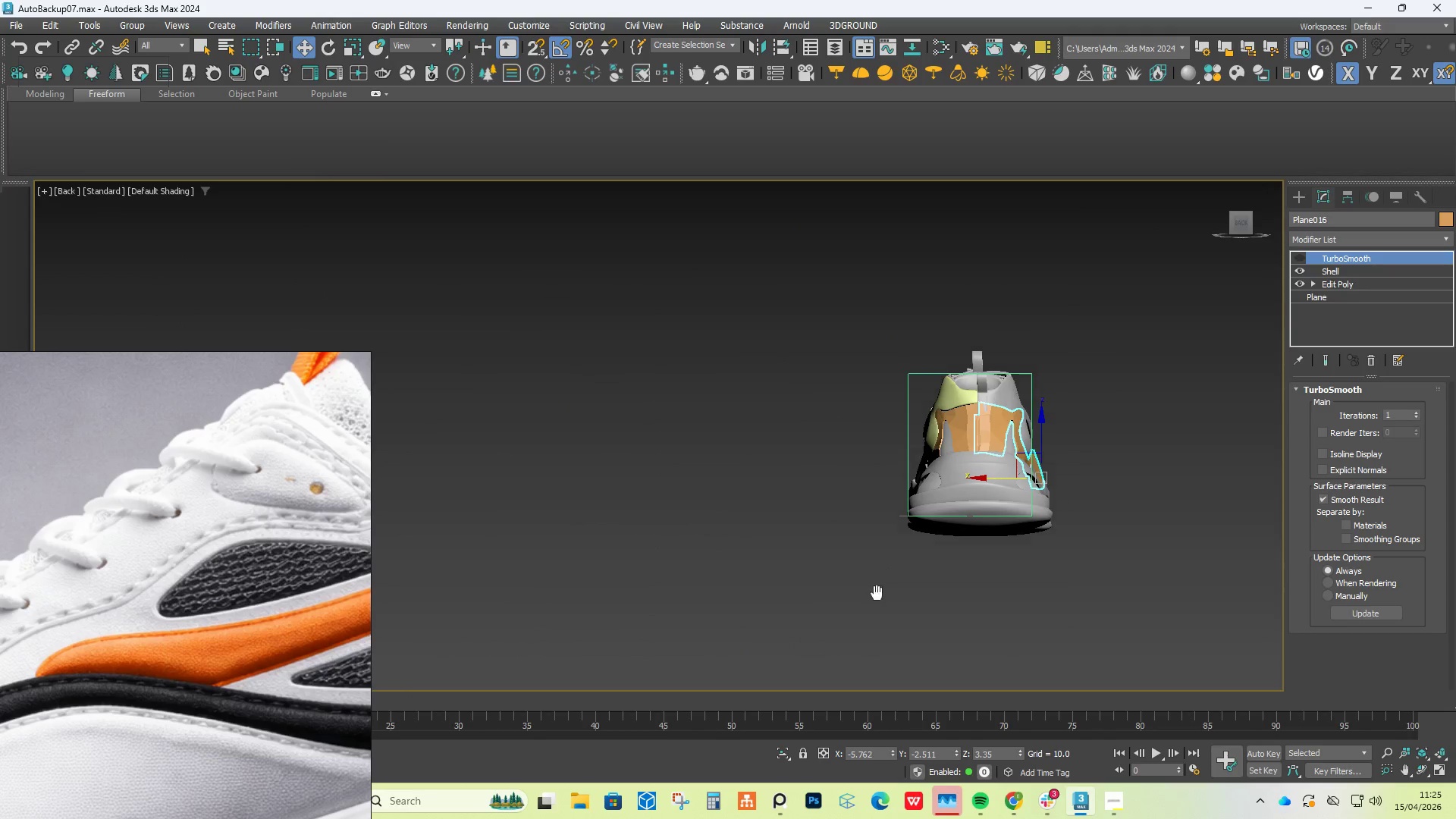 
scroll: coordinate [1028, 314], scroll_direction: up, amount: 6.0
 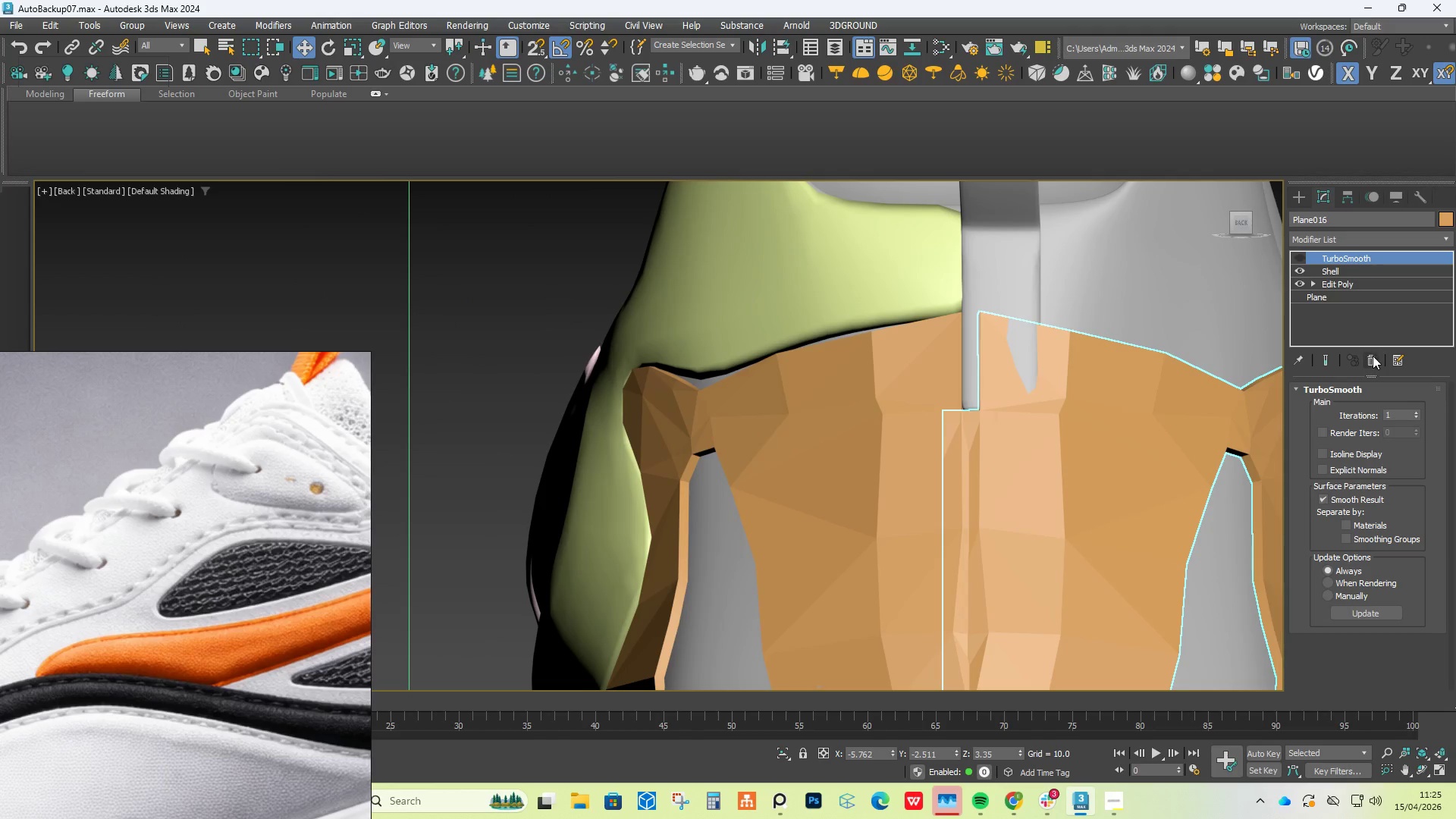 
double_click([1373, 360])
 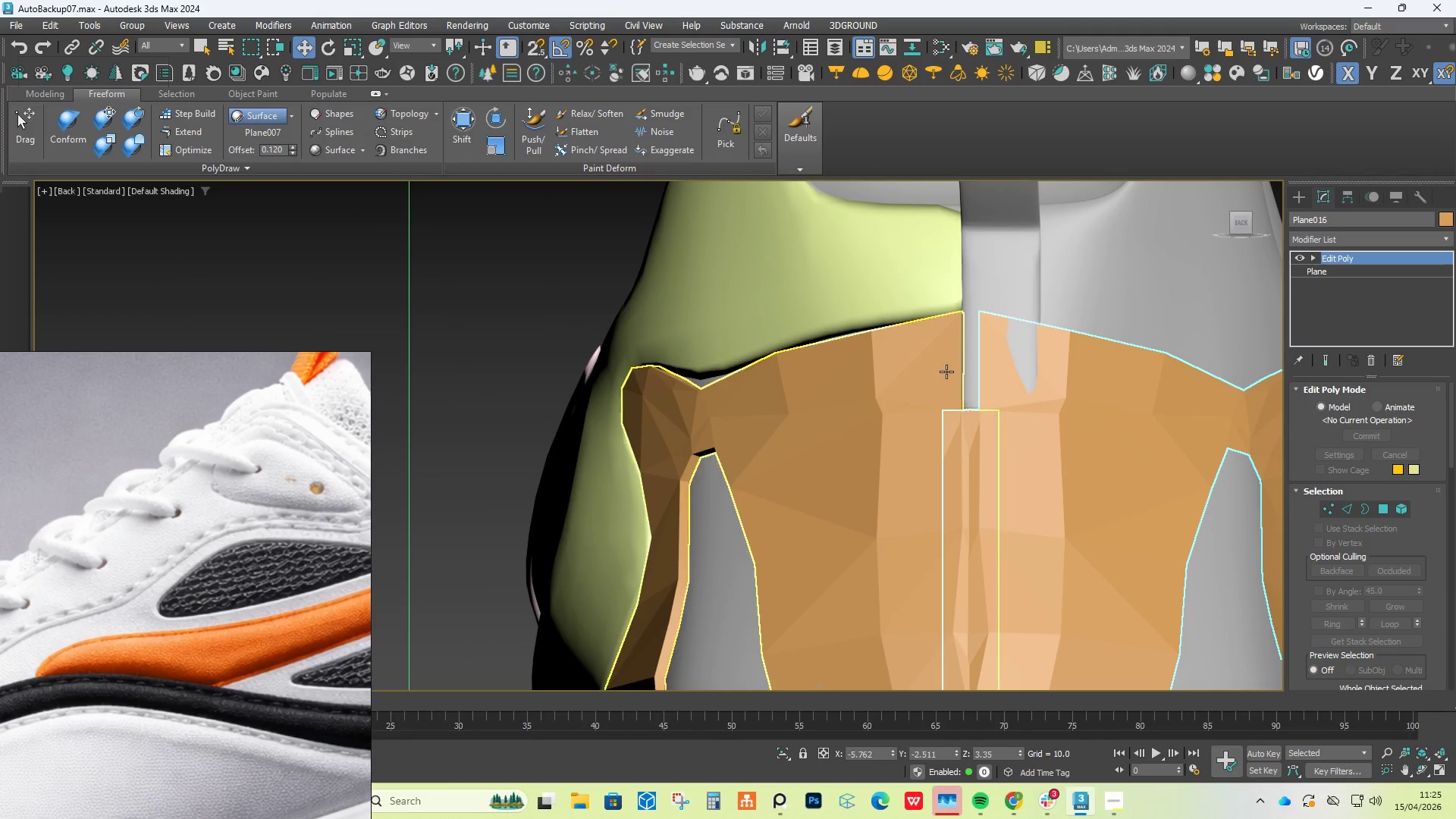 
left_click([917, 370])
 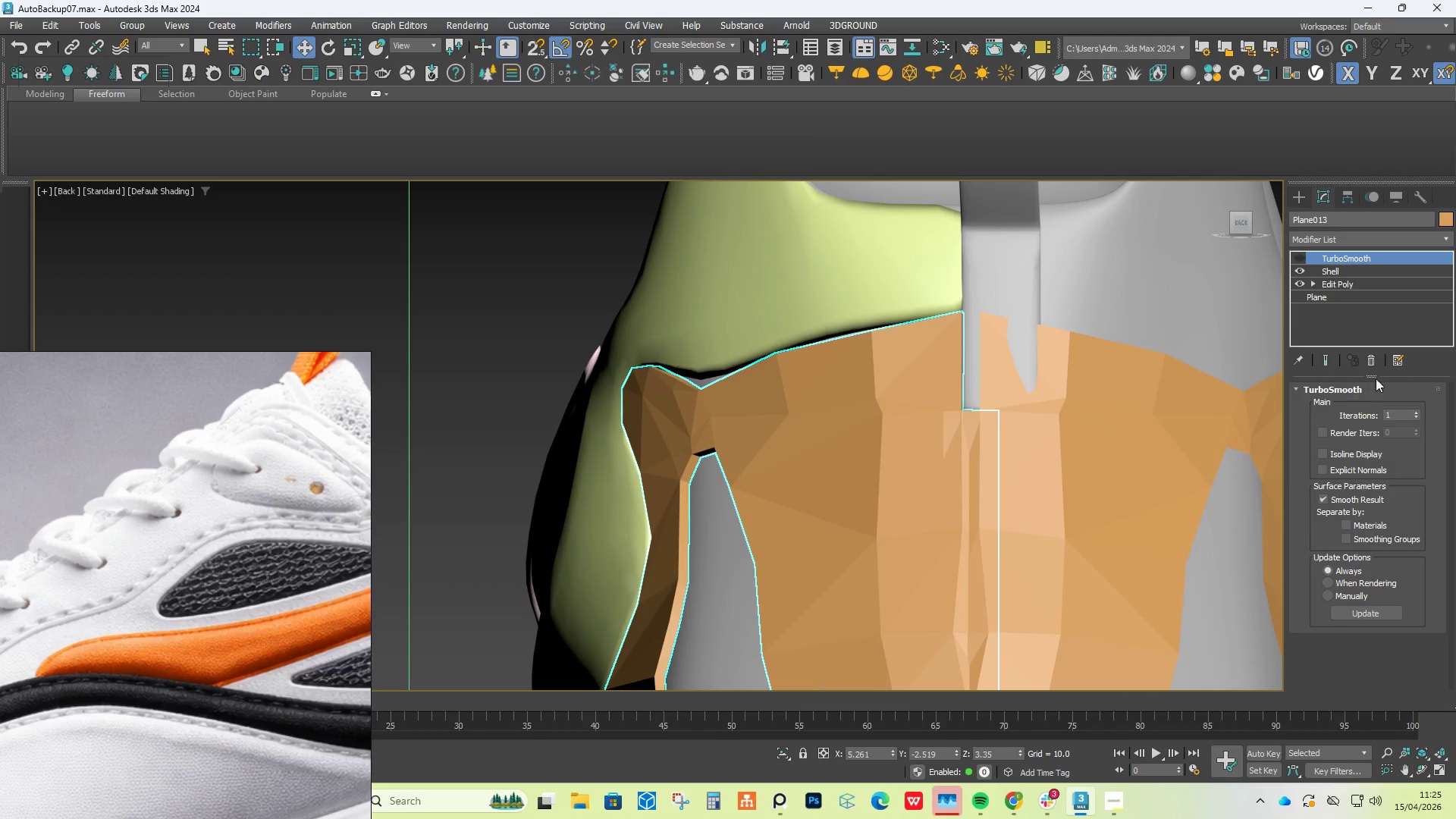 
left_click([1373, 366])
 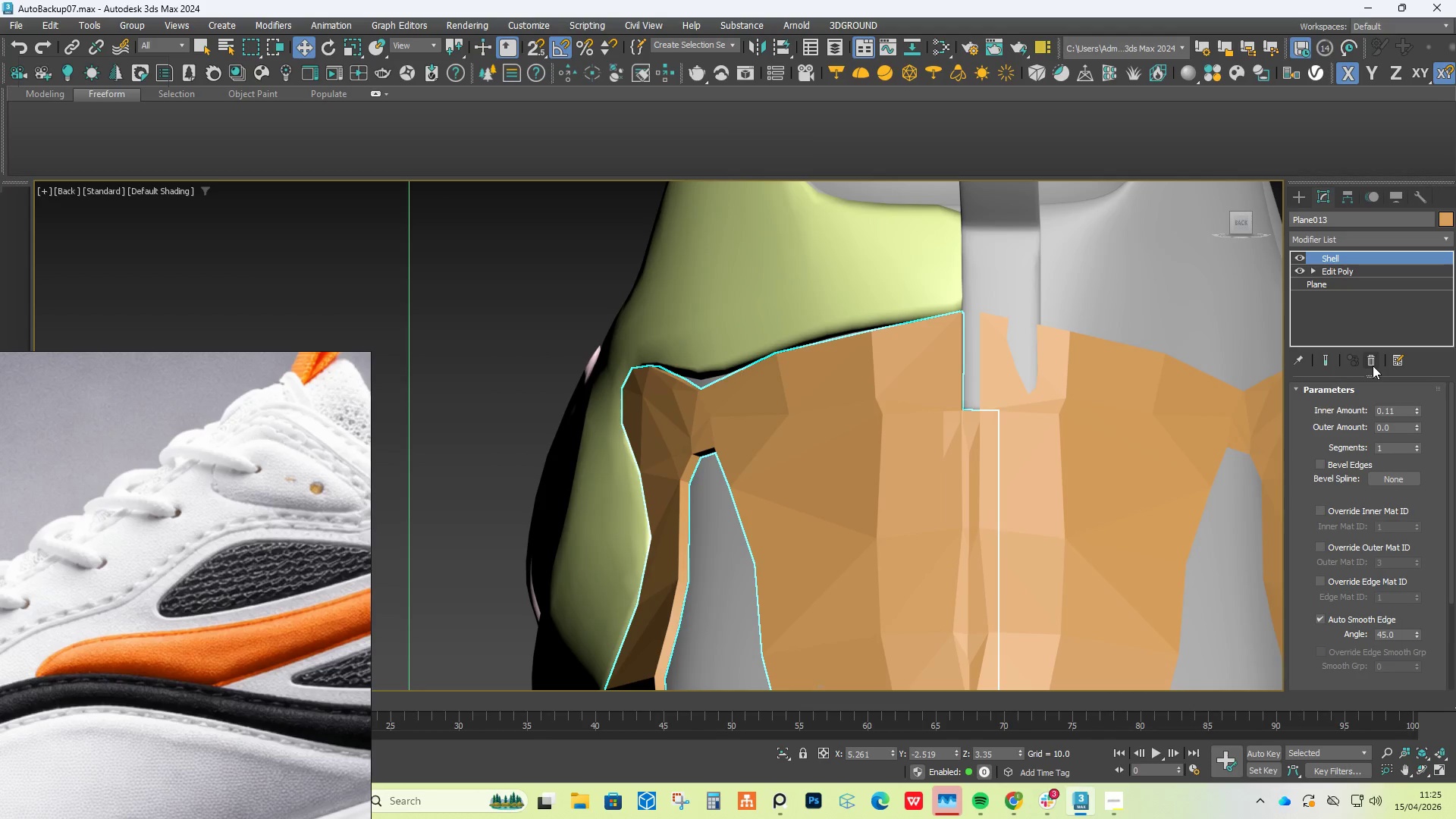 
left_click([1373, 366])
 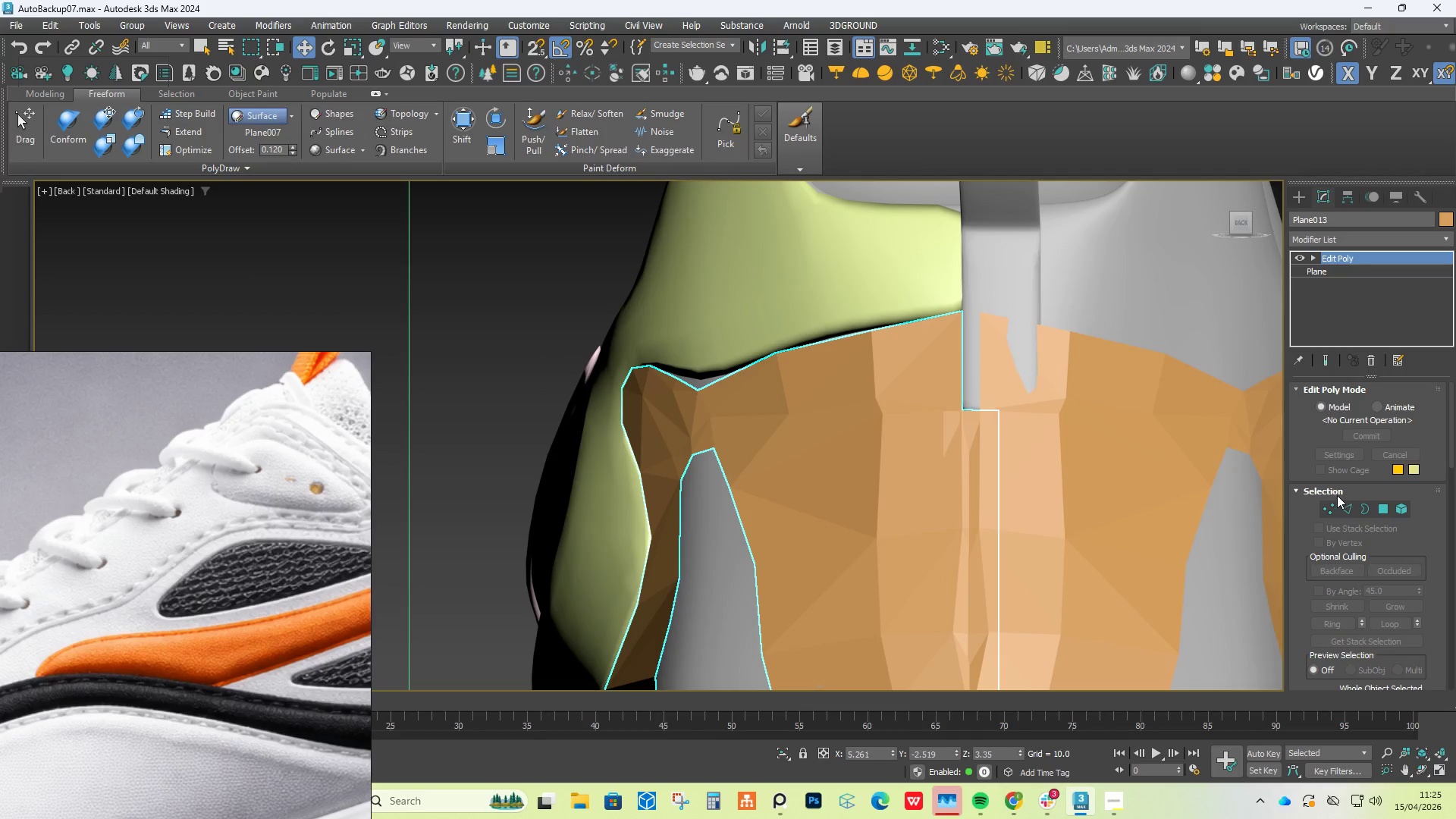 
left_click([1088, 394])
 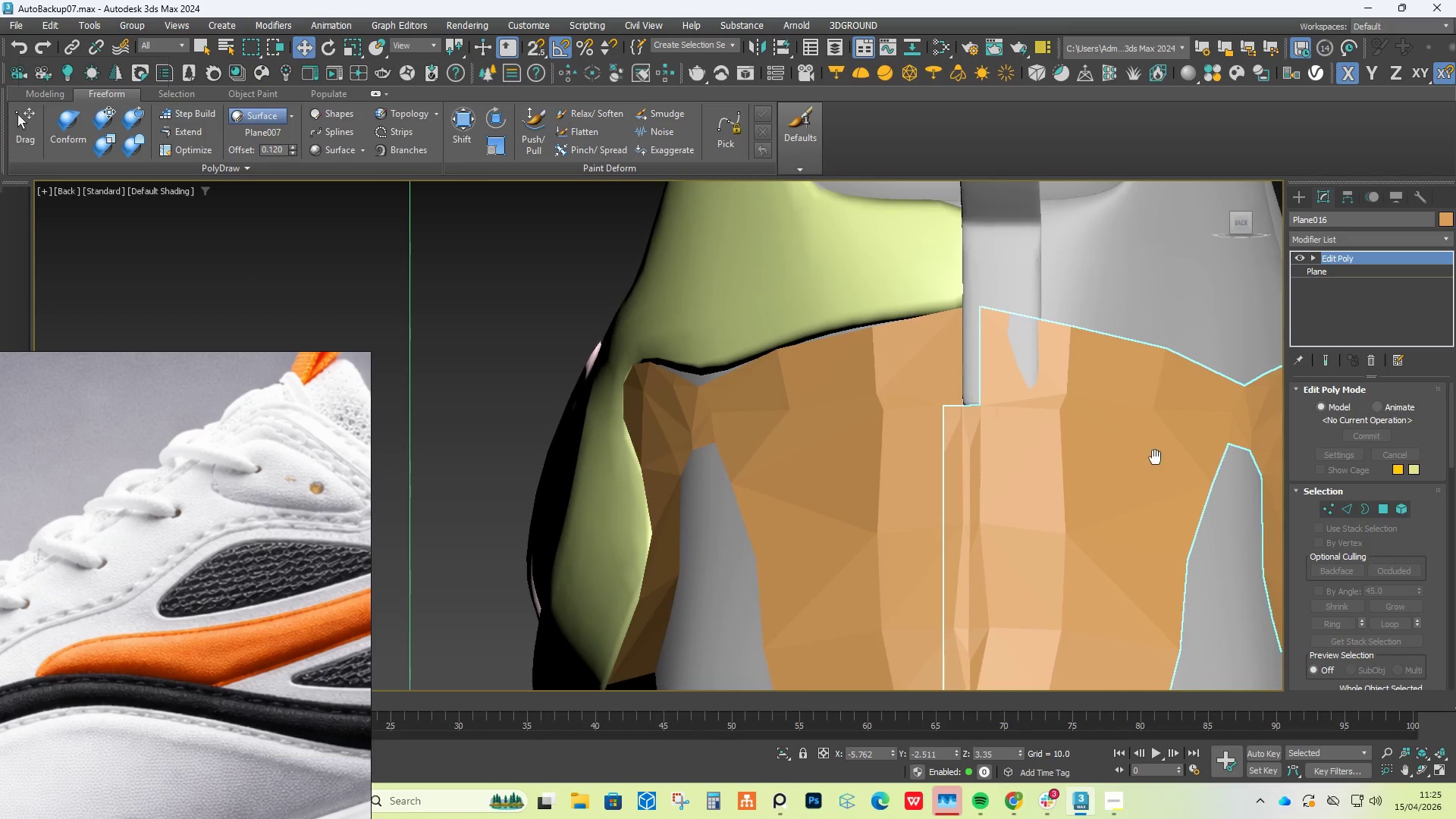 
scroll: coordinate [1115, 348], scroll_direction: down, amount: 1.0
 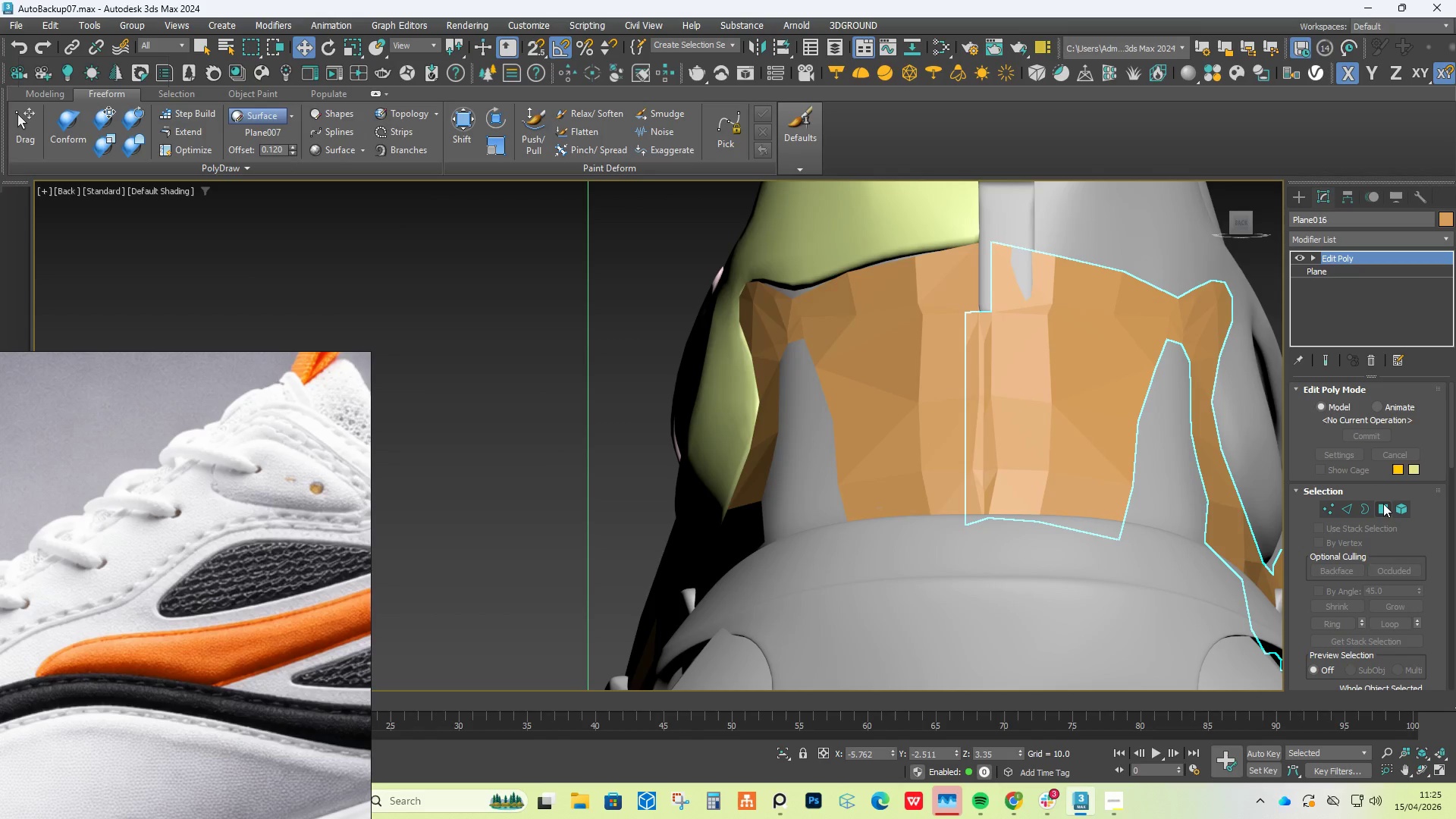 
left_click([1383, 504])
 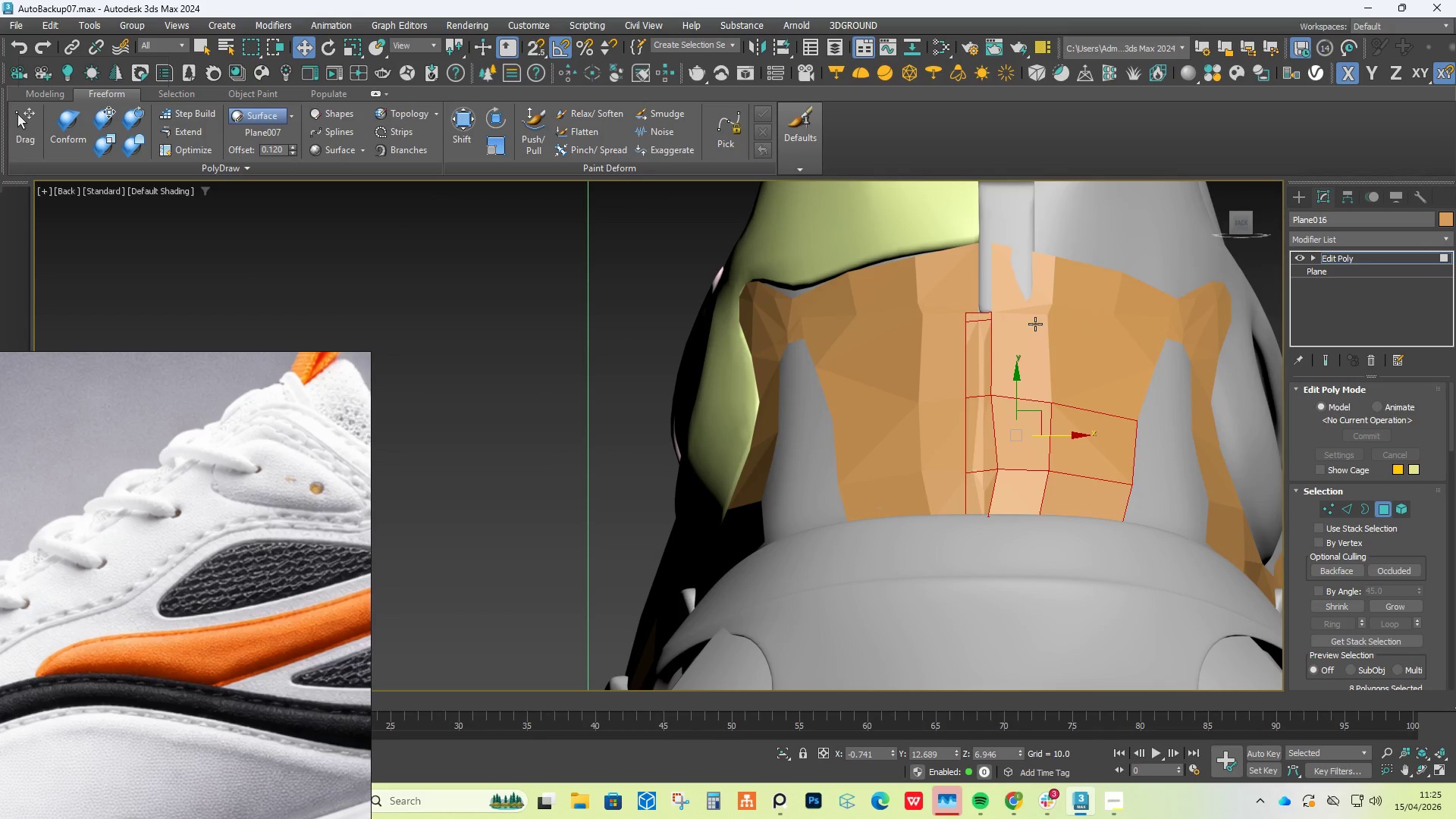 
left_click([1022, 265])
 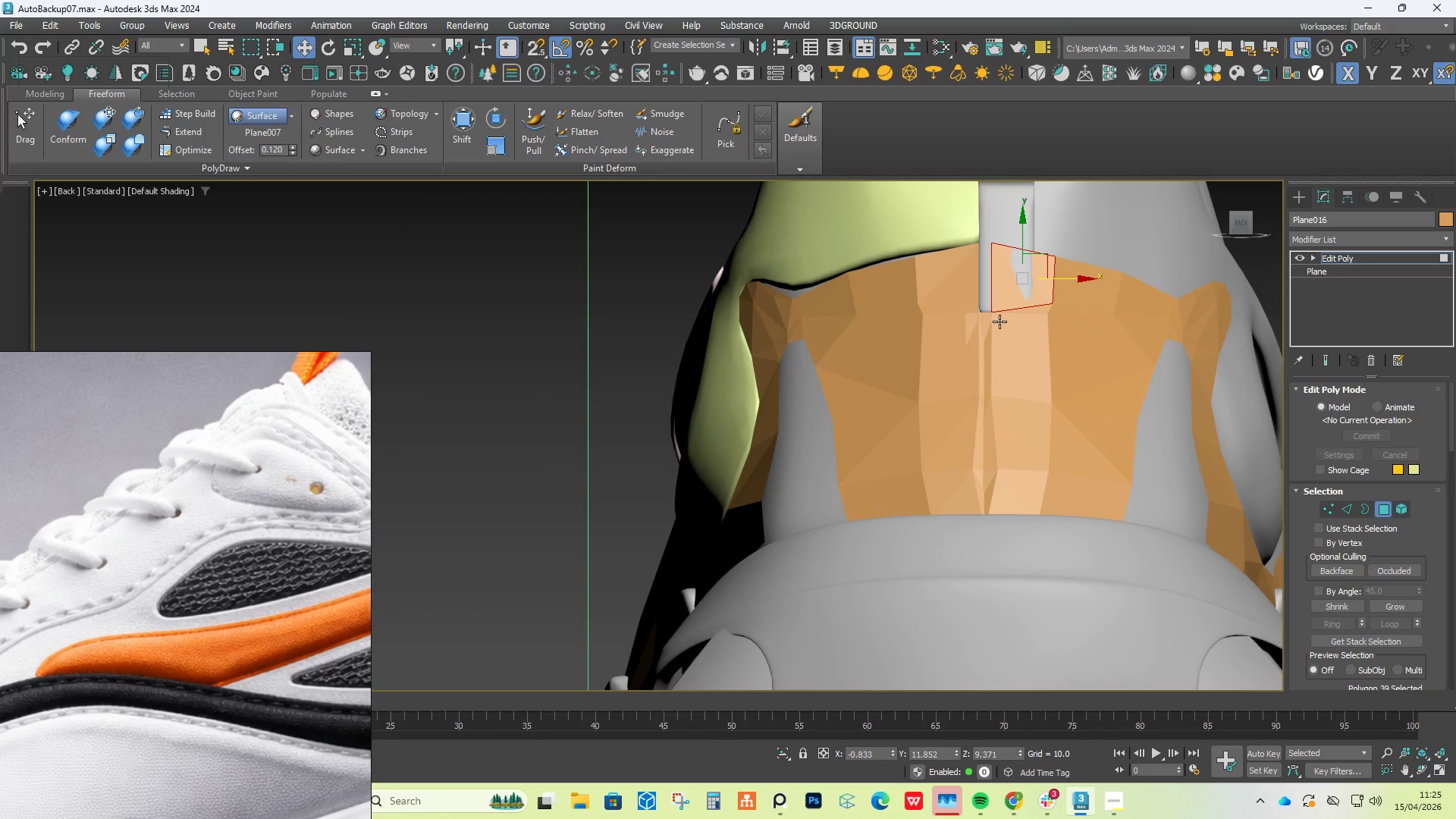 
key(6)
 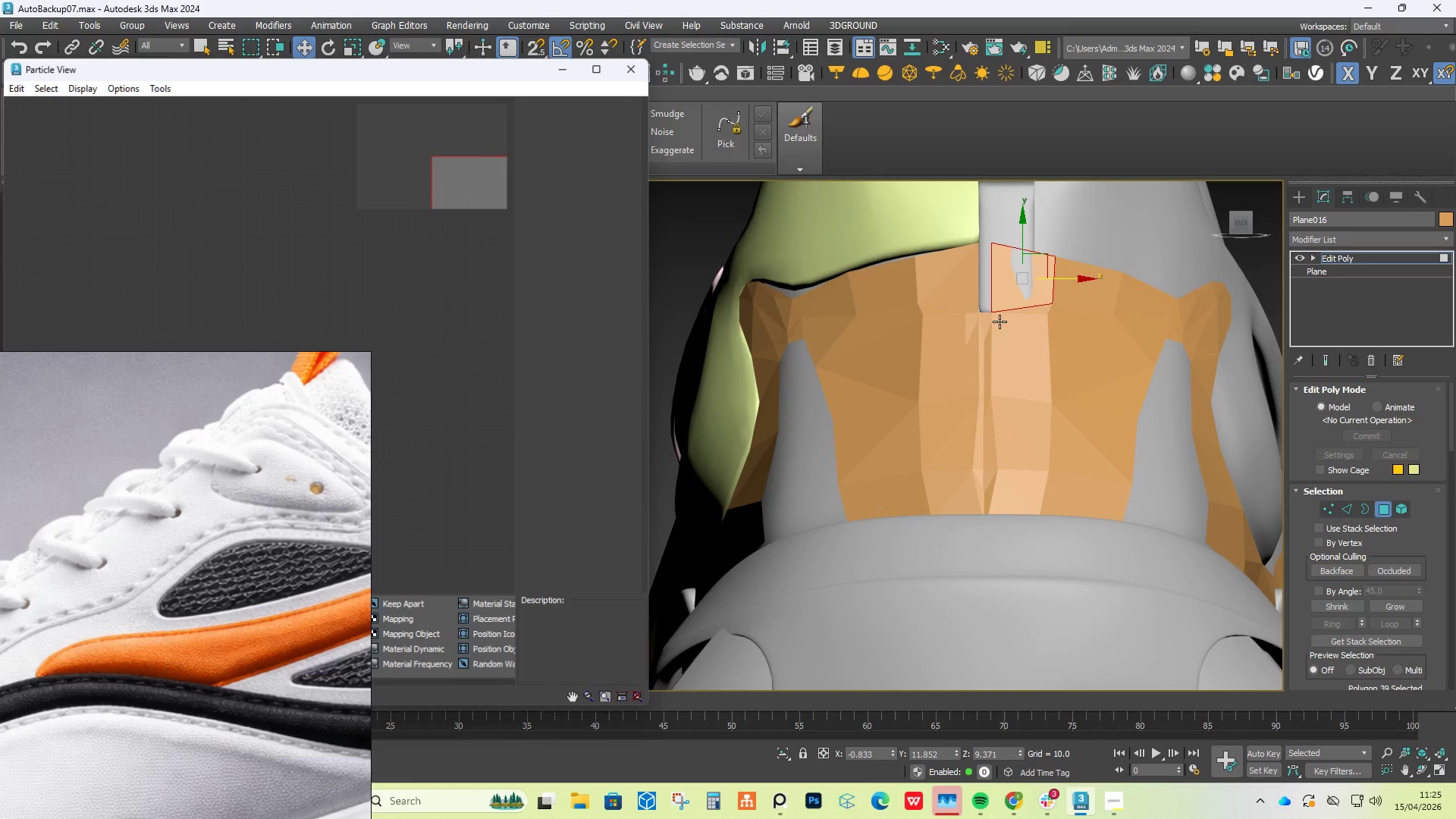 
key(F4)
 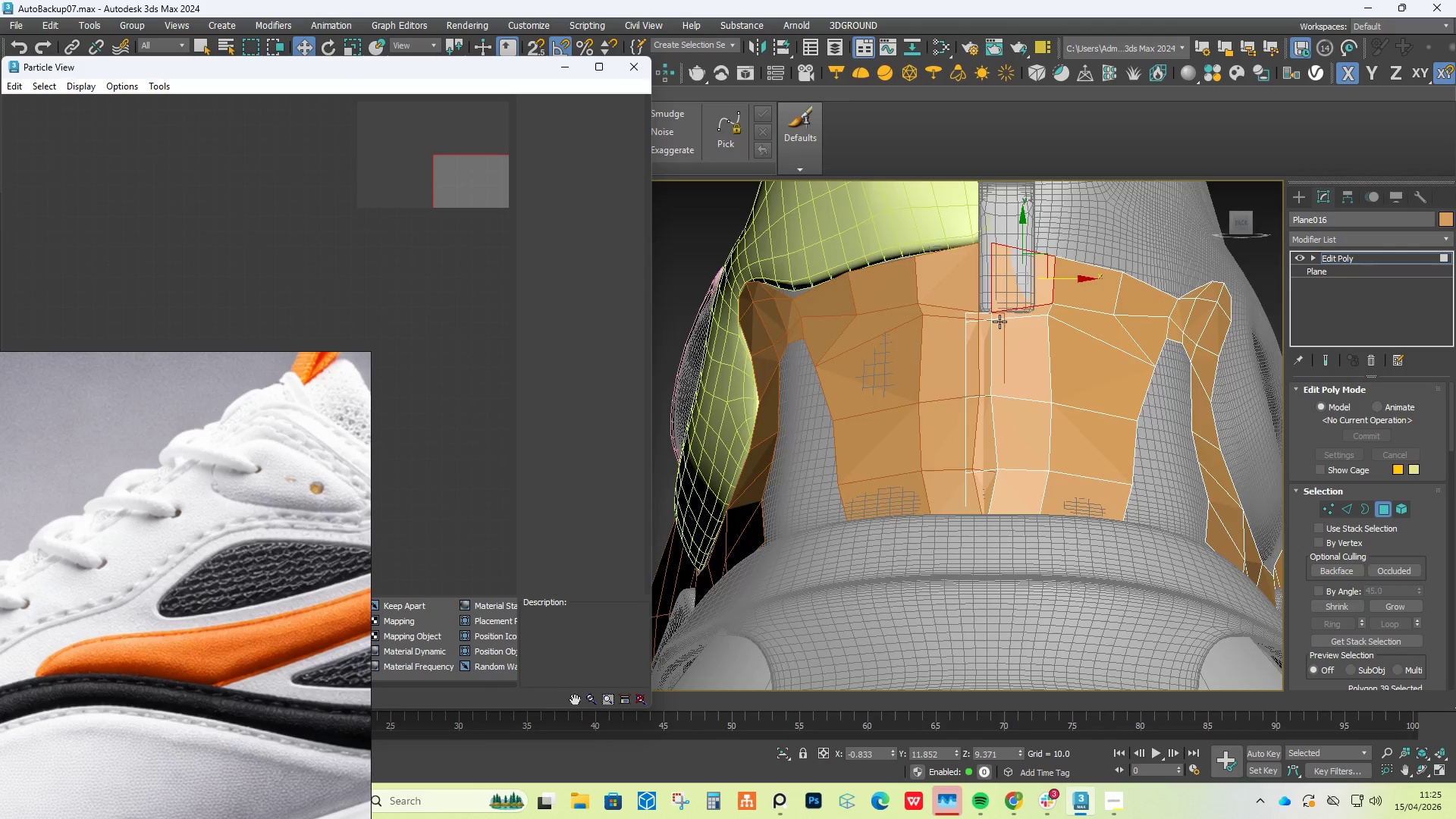 
hold_key(key=ControlLeft, duration=0.98)
 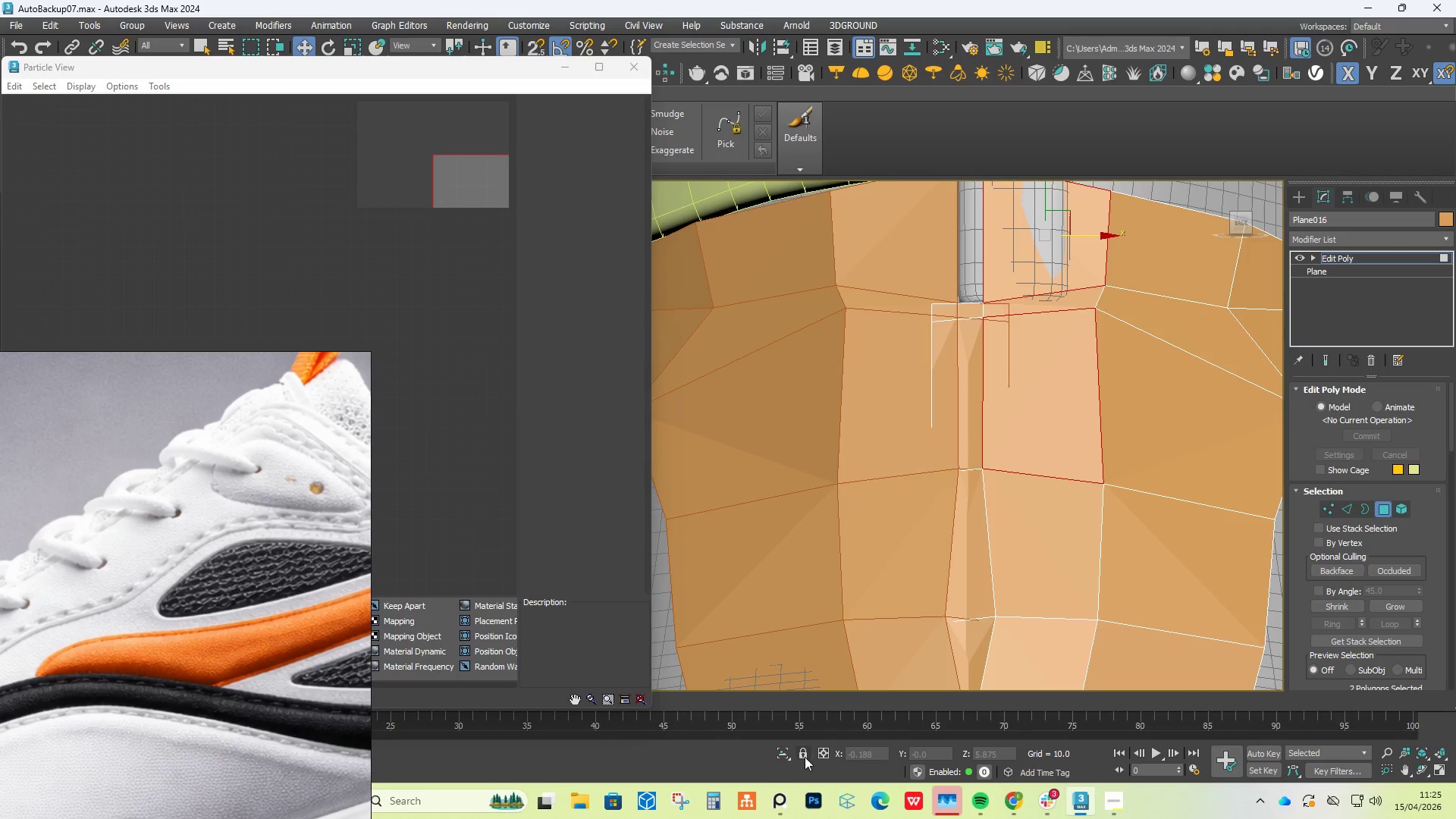 
scroll: coordinate [999, 322], scroll_direction: up, amount: 2.0
 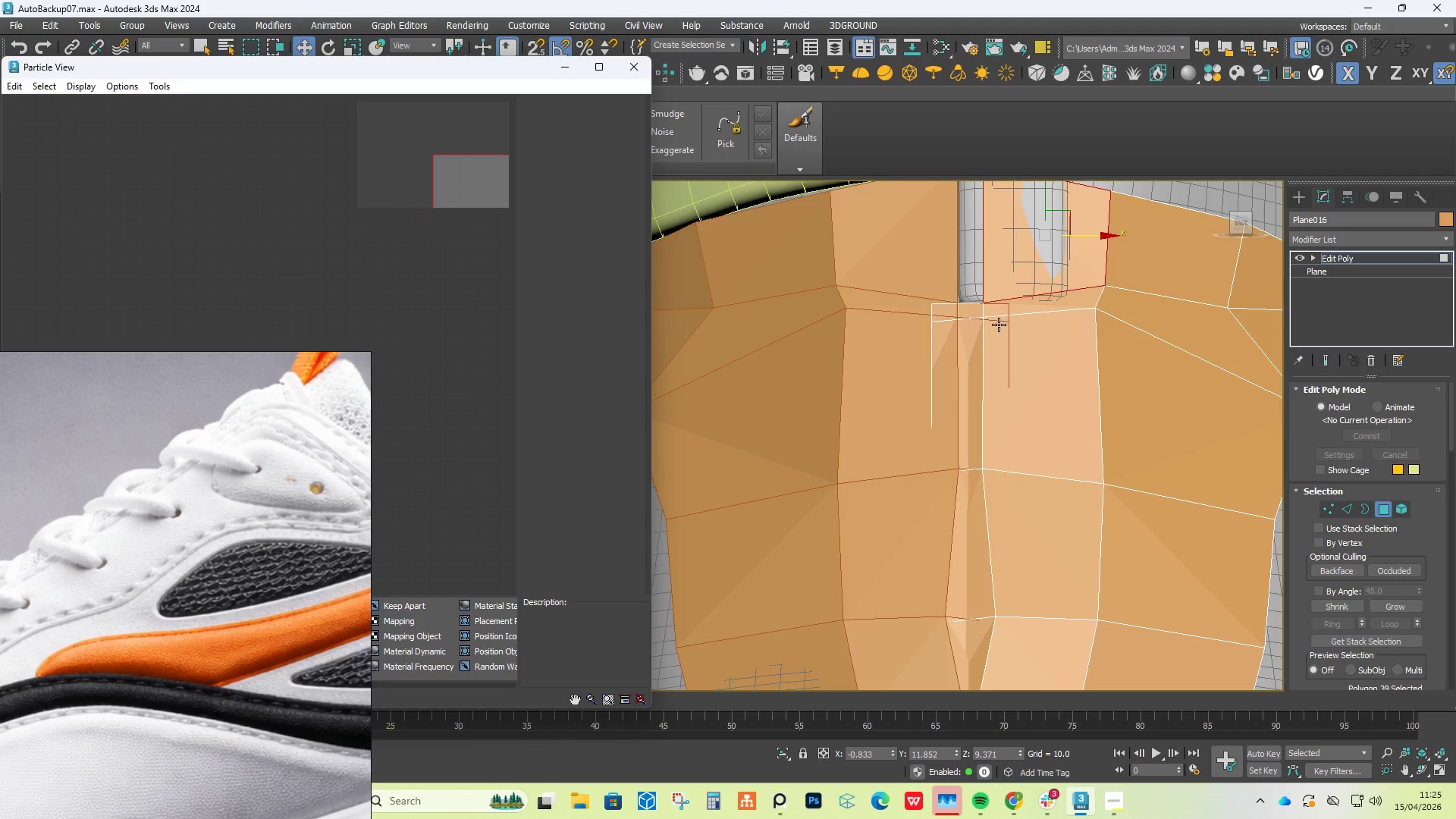 
left_click([1003, 344])
 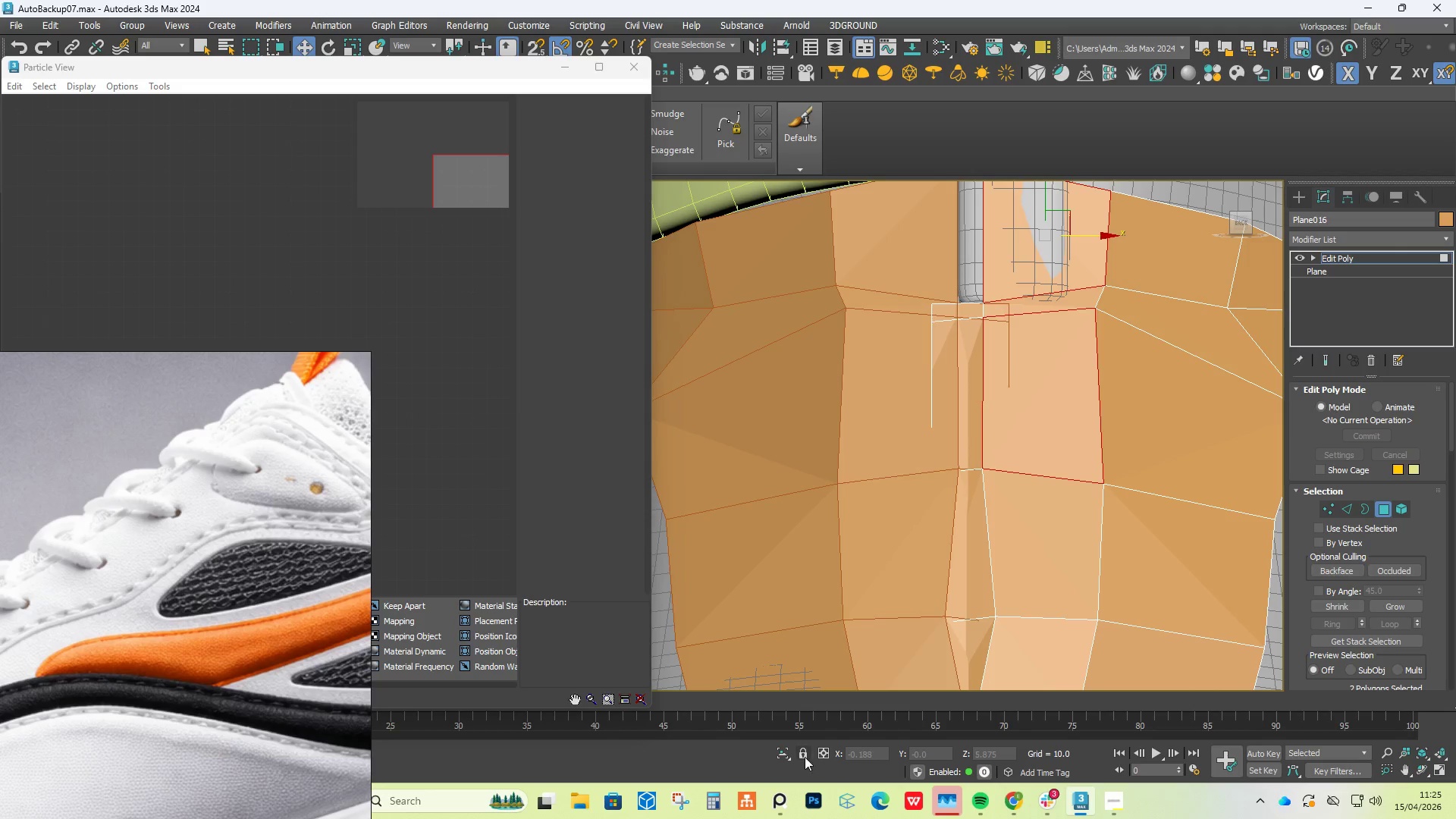 
left_click([786, 753])
 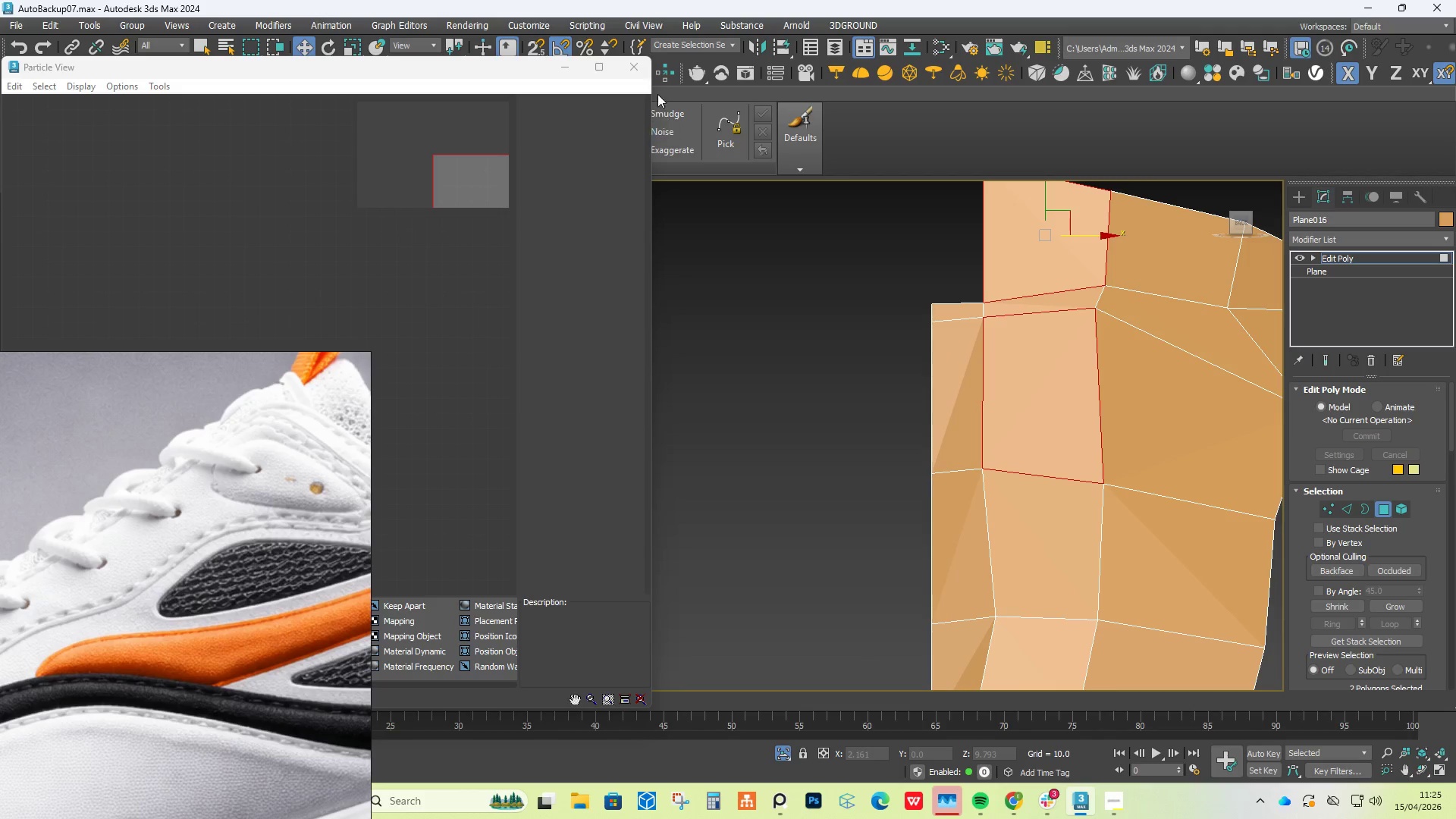 
left_click([645, 76])
 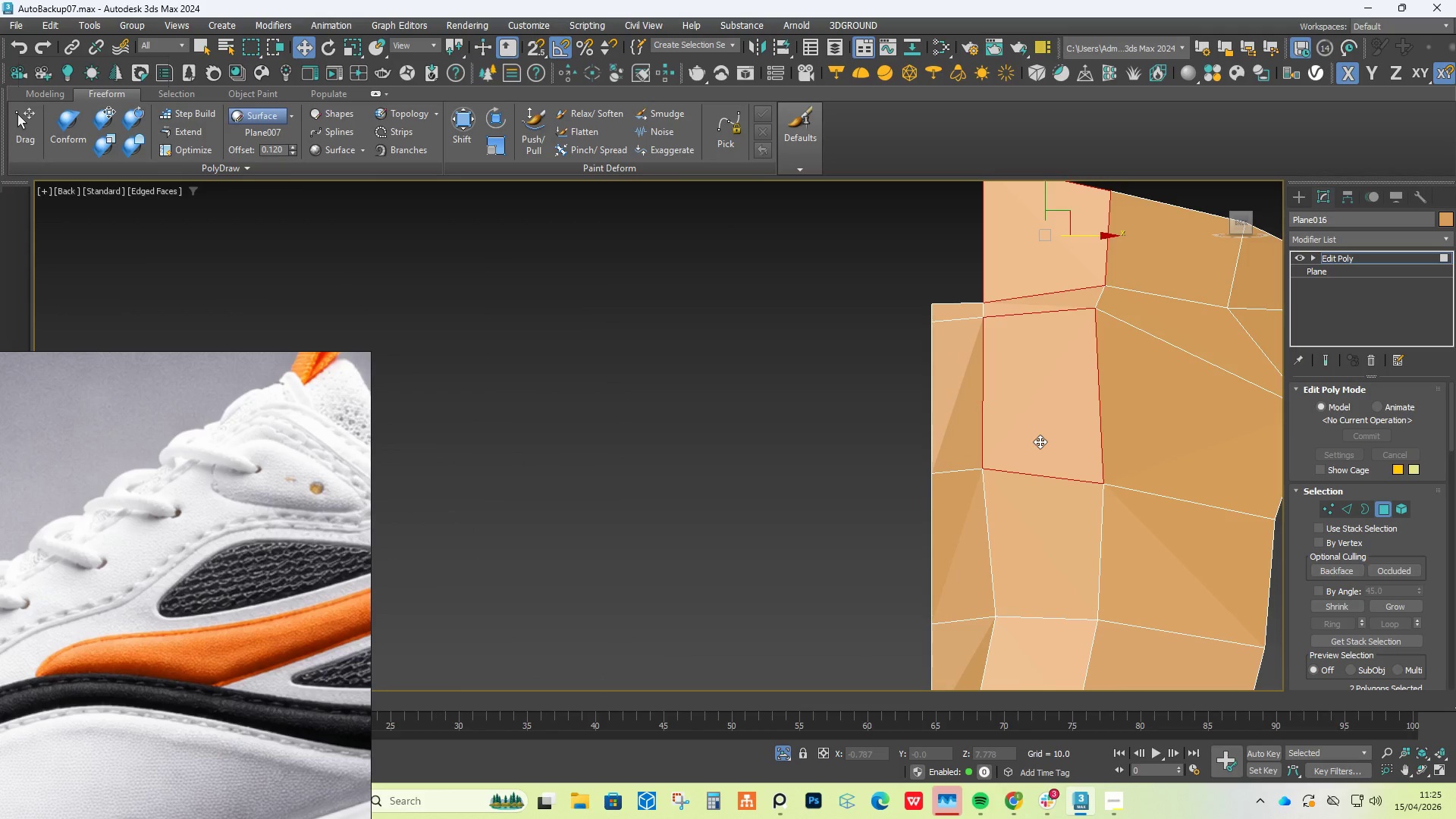 
hold_key(key=ControlLeft, duration=1.5)
 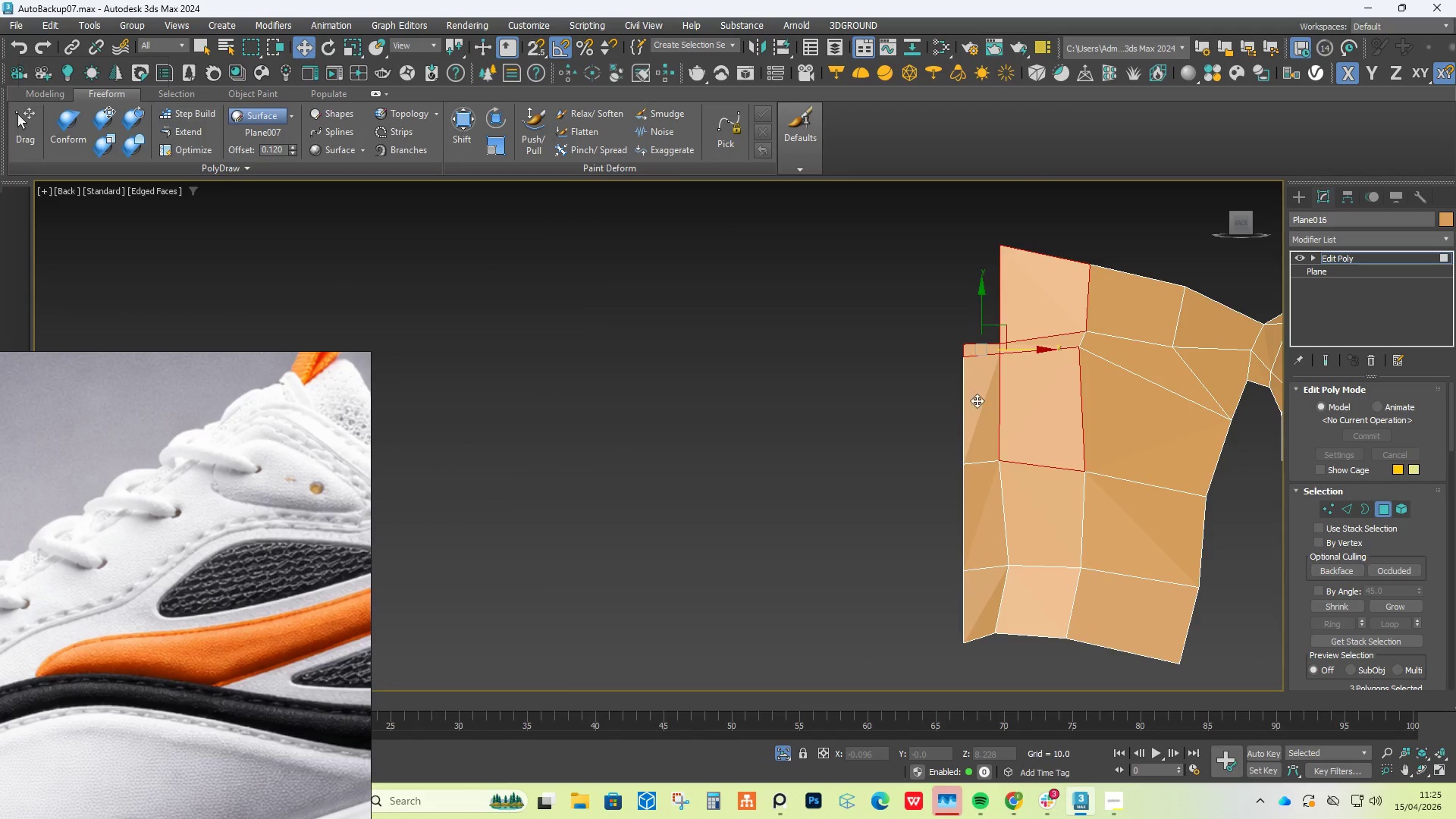 
scroll: coordinate [1040, 441], scroll_direction: down, amount: 1.0
 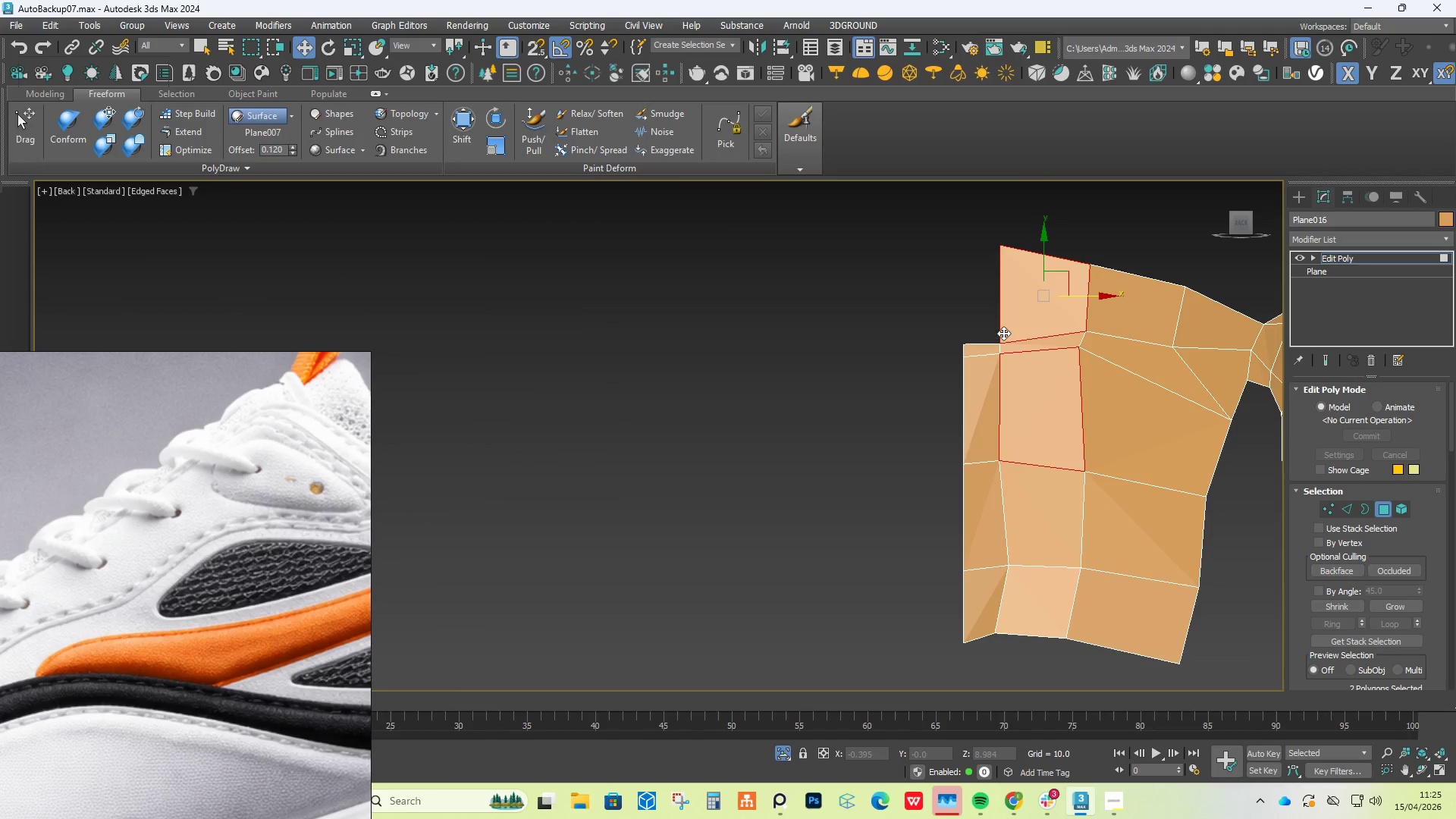 
left_click([993, 342])
 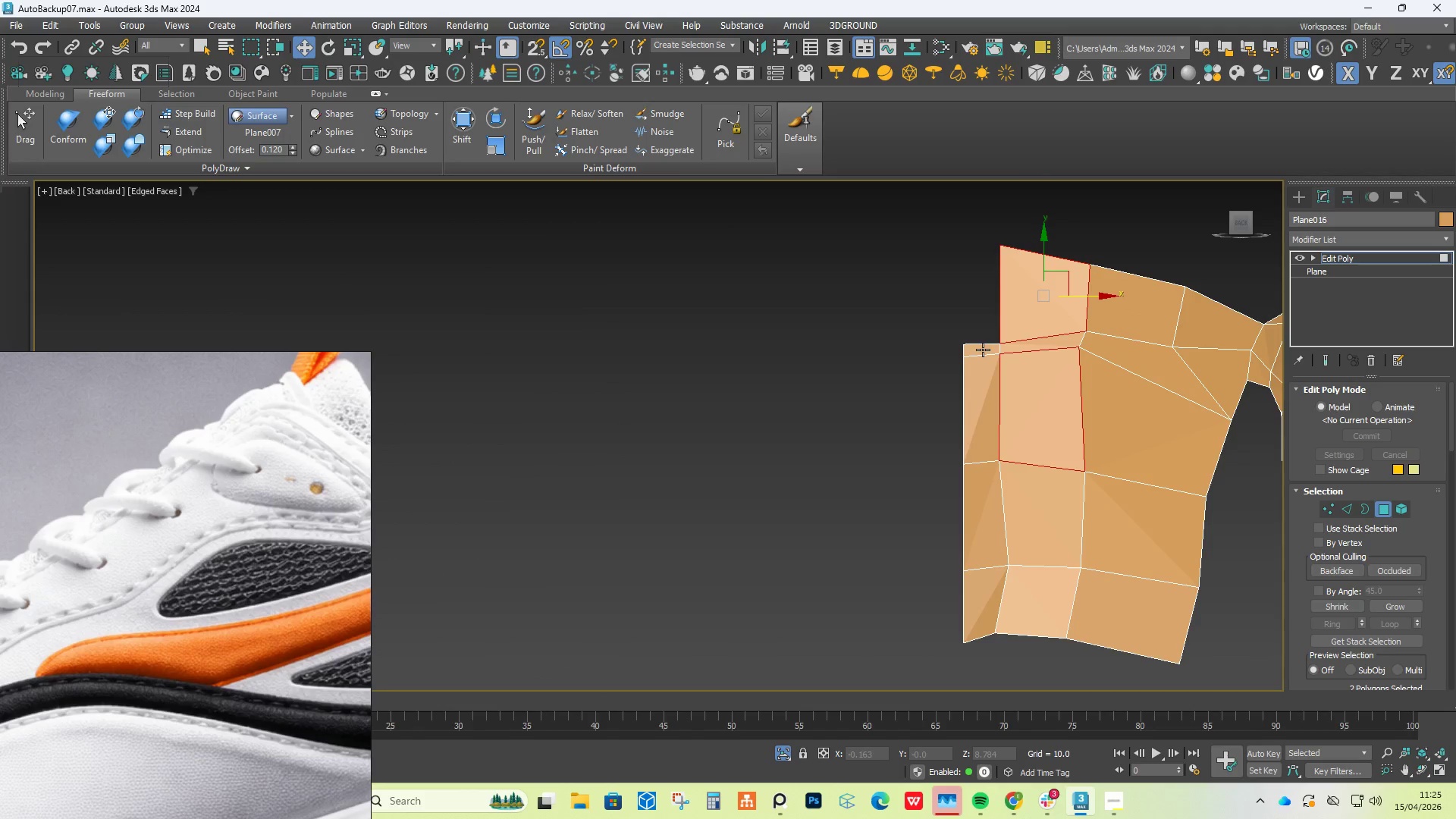 
hold_key(key=ControlLeft, duration=1.52)
left_click([982, 353])
 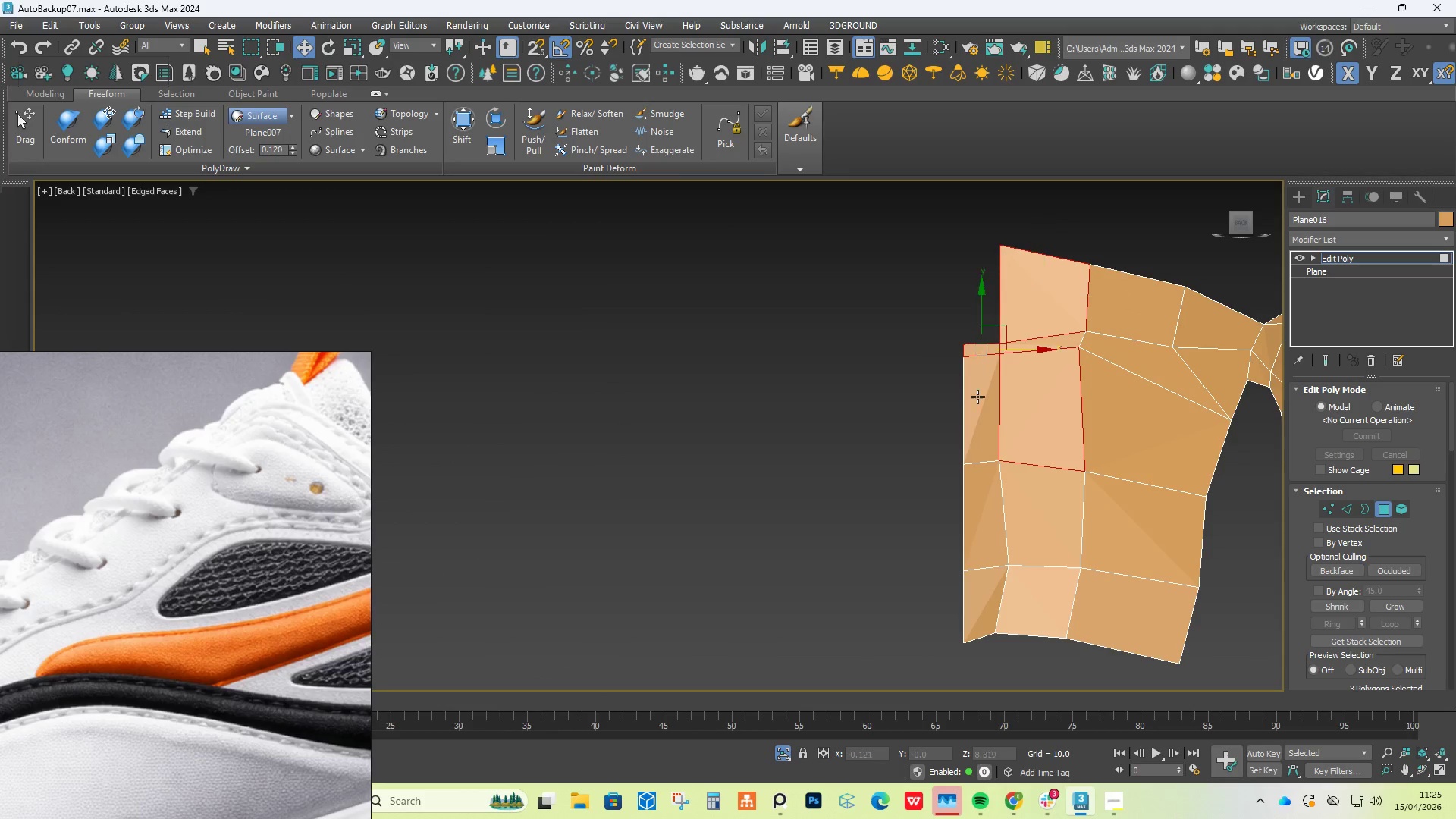 
double_click([977, 400])
 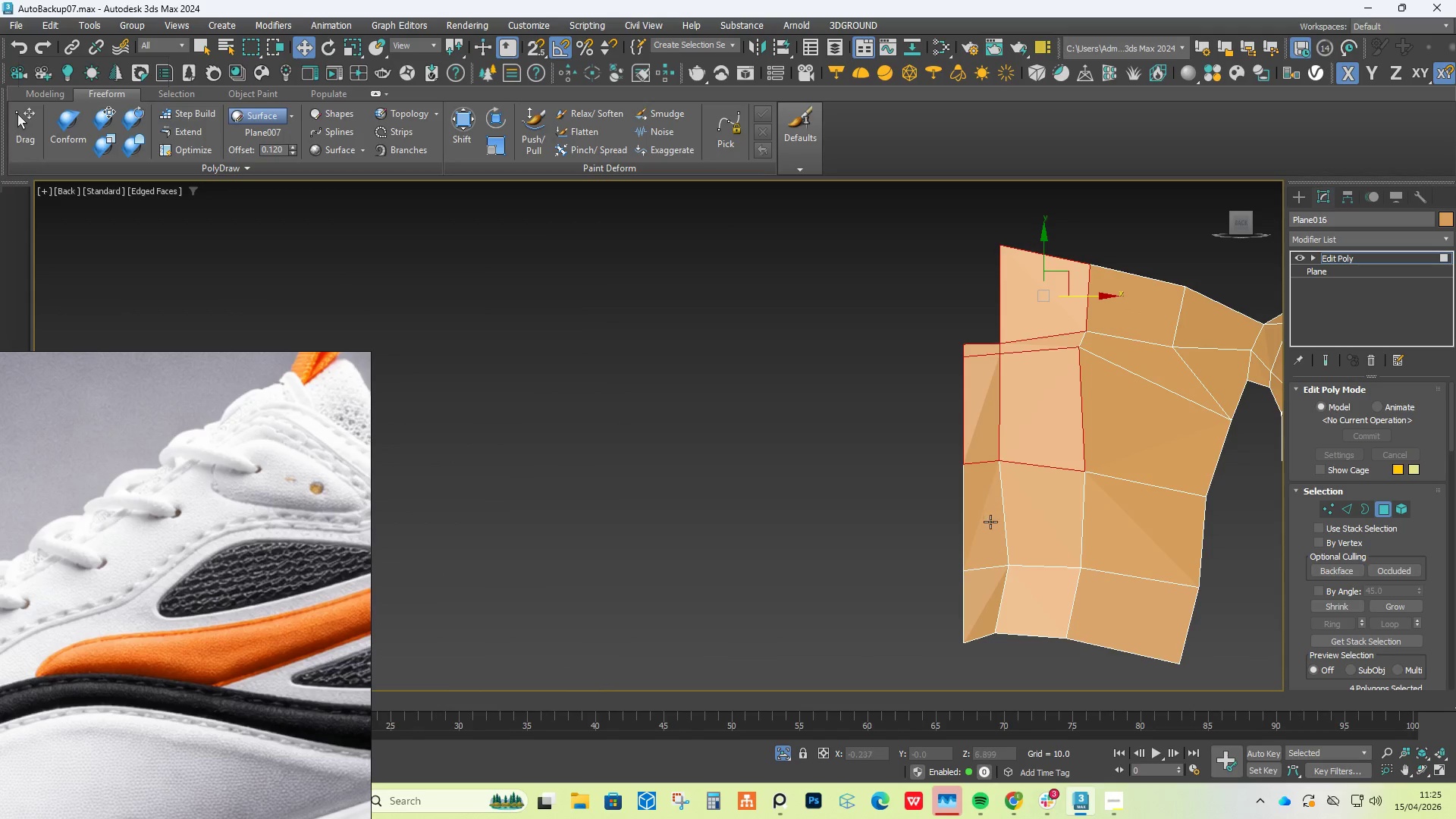 
triple_click([993, 523])
 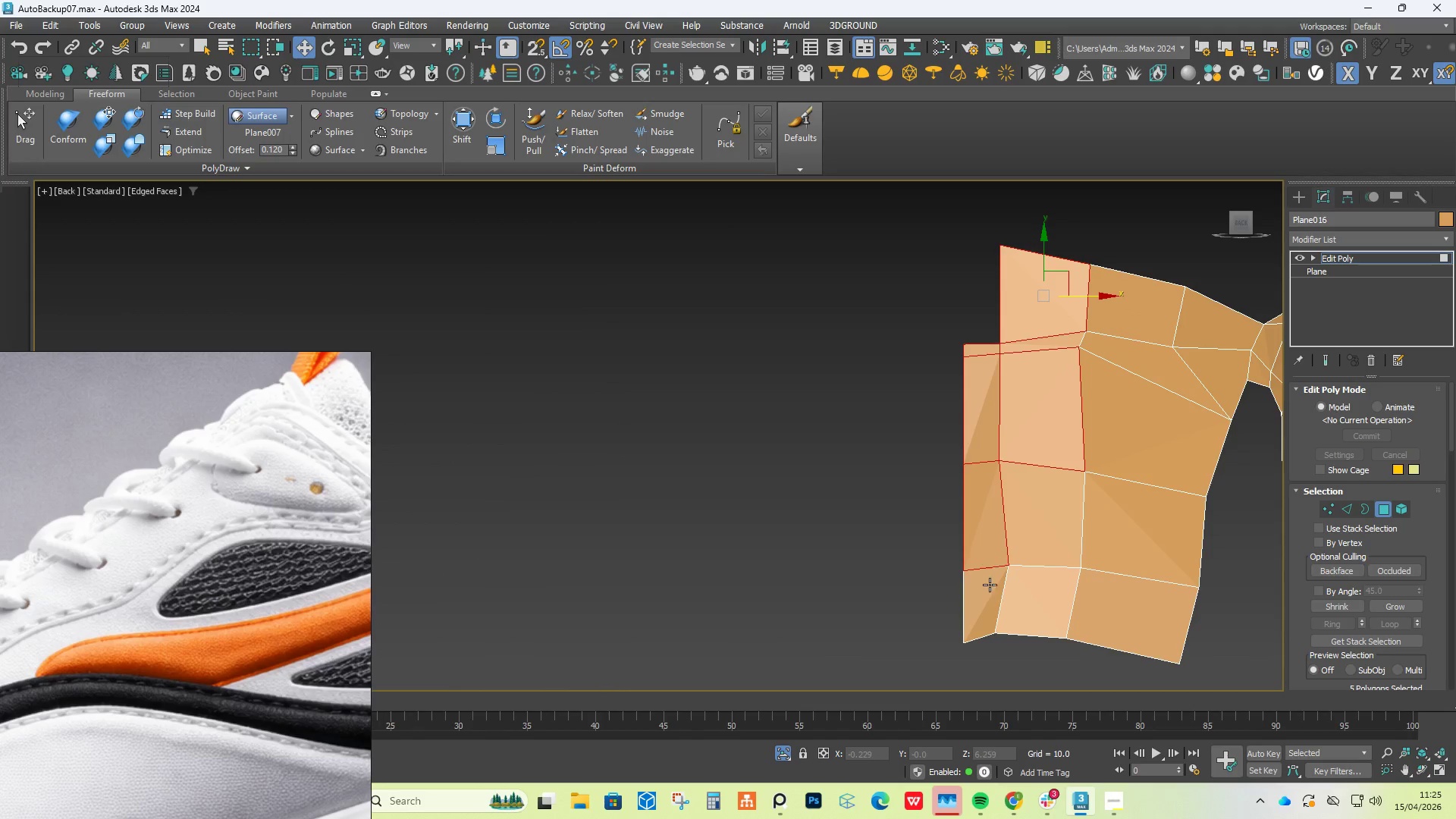 
triple_click([992, 600])
 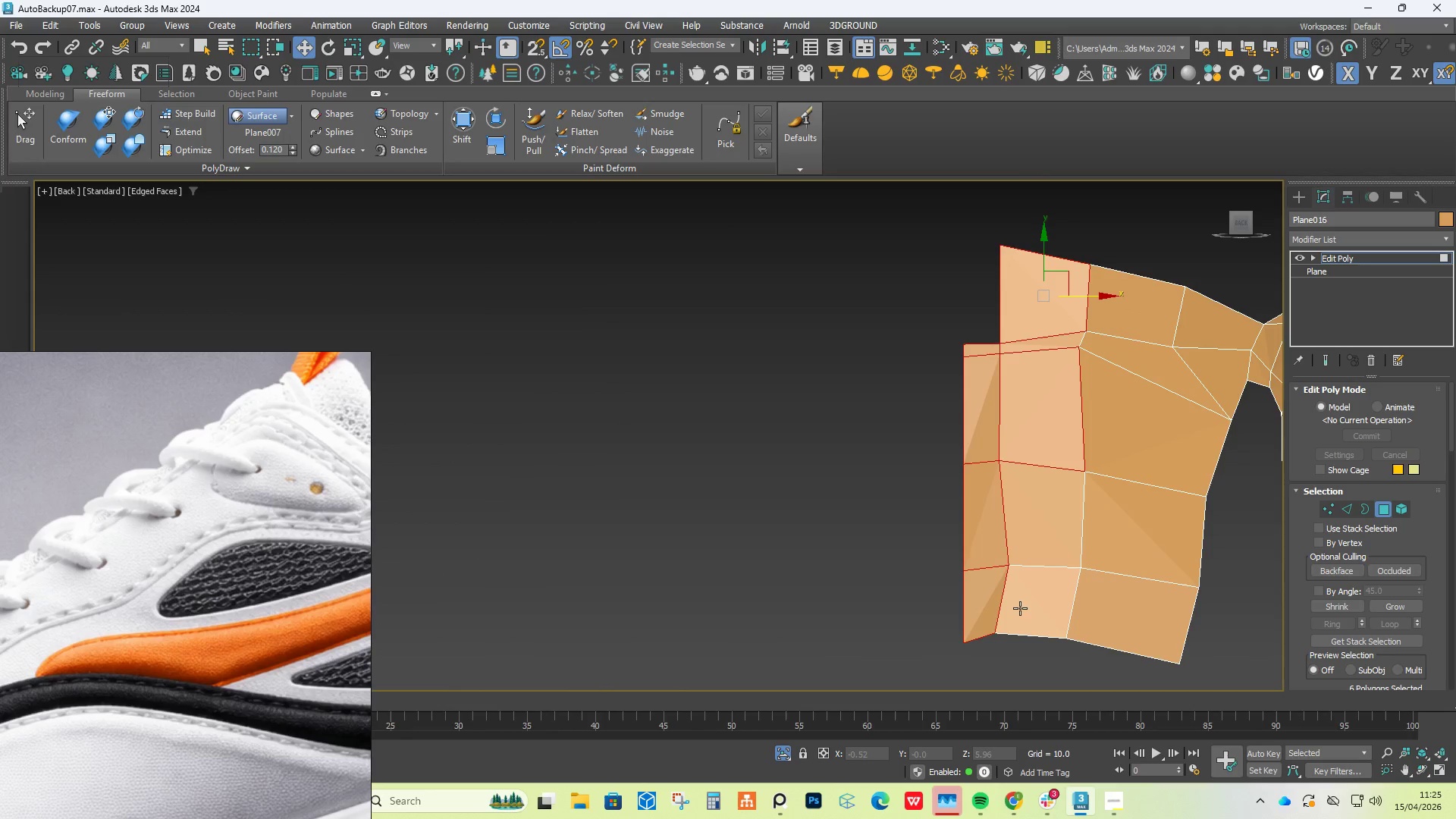 
hold_key(key=ControlLeft, duration=0.66)
triple_click([1031, 610])
 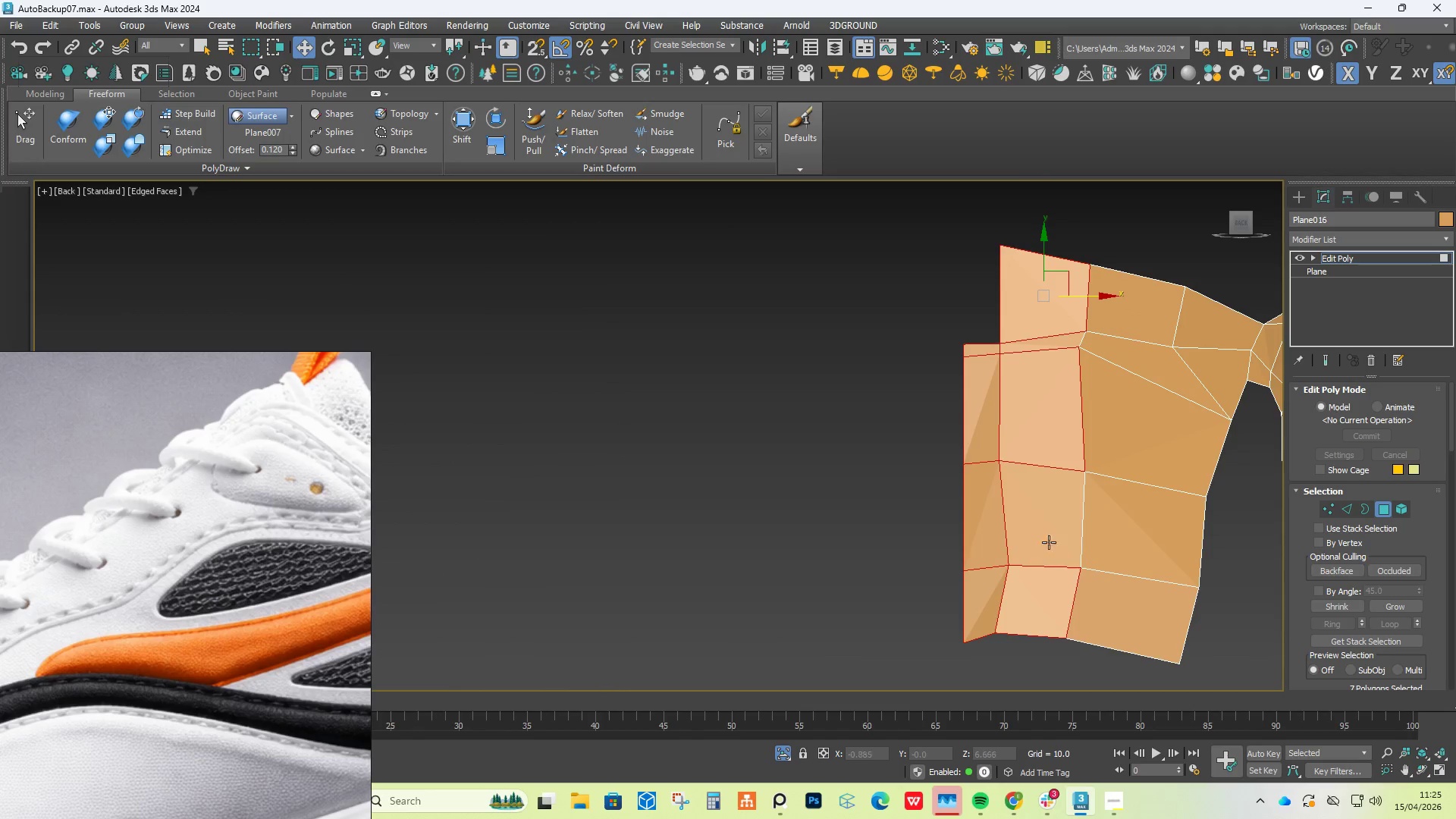 
triple_click([1049, 540])
 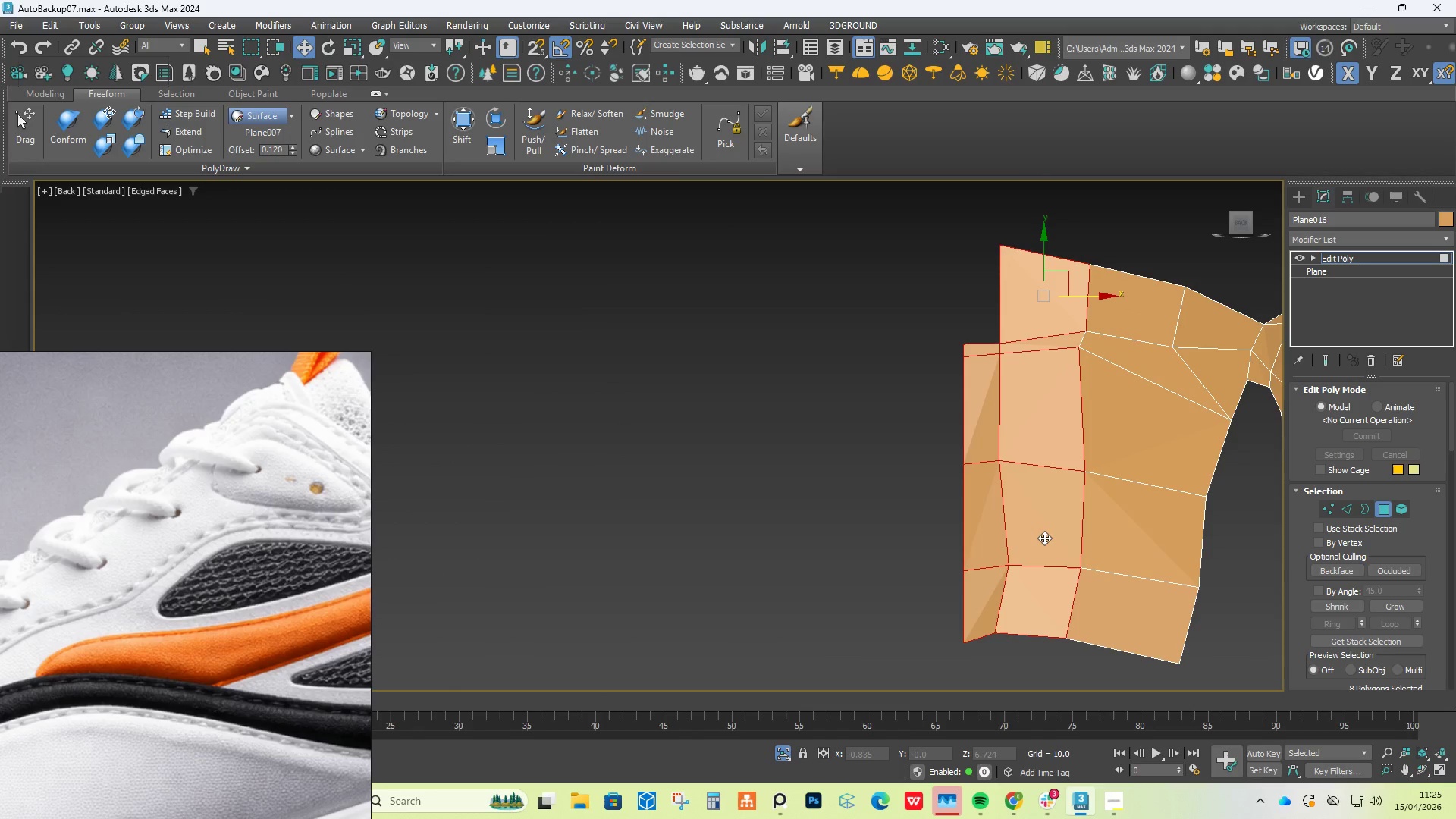 
key(Delete)
 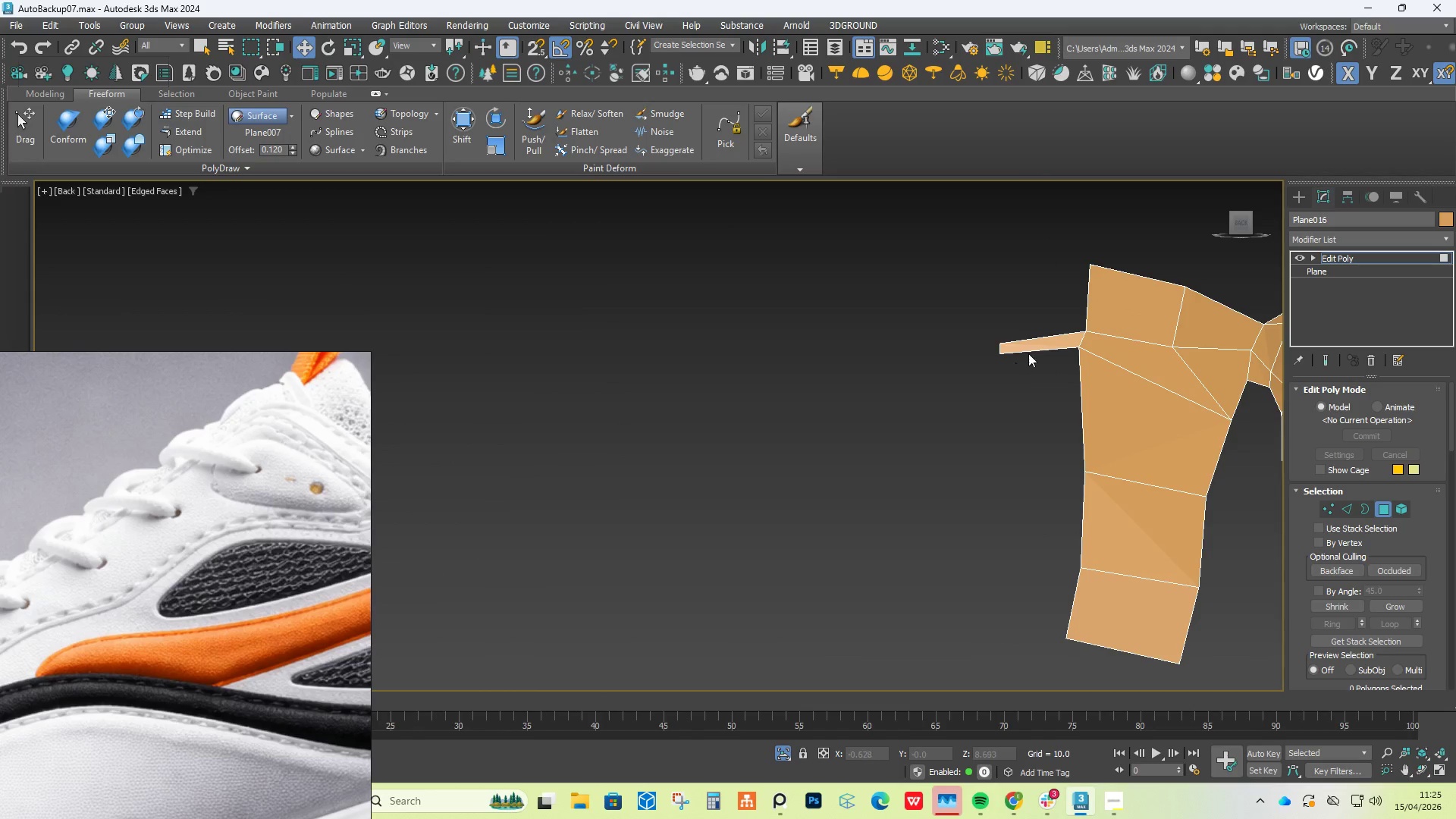 
left_click([1032, 344])
 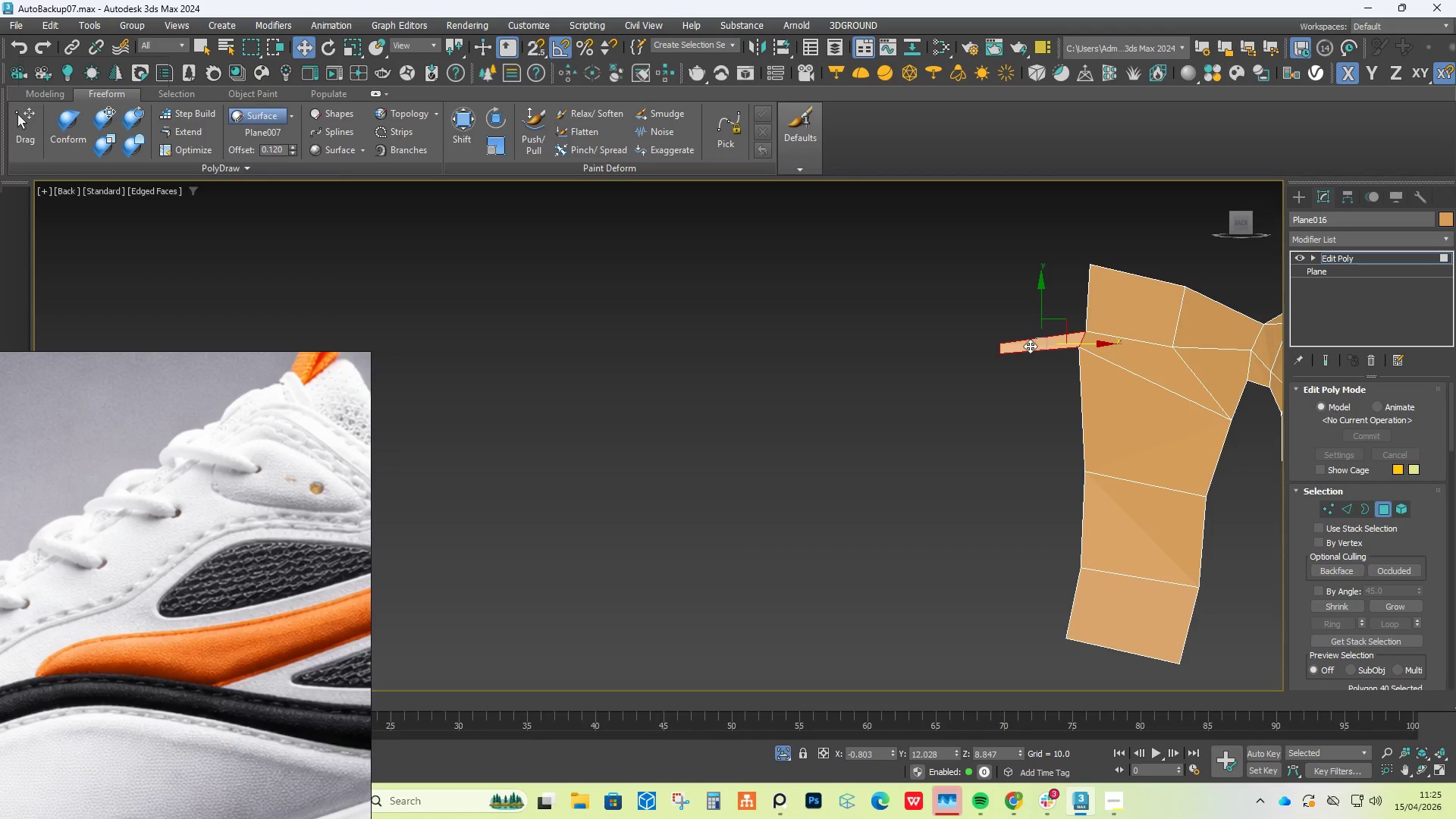 
key(Delete)
 